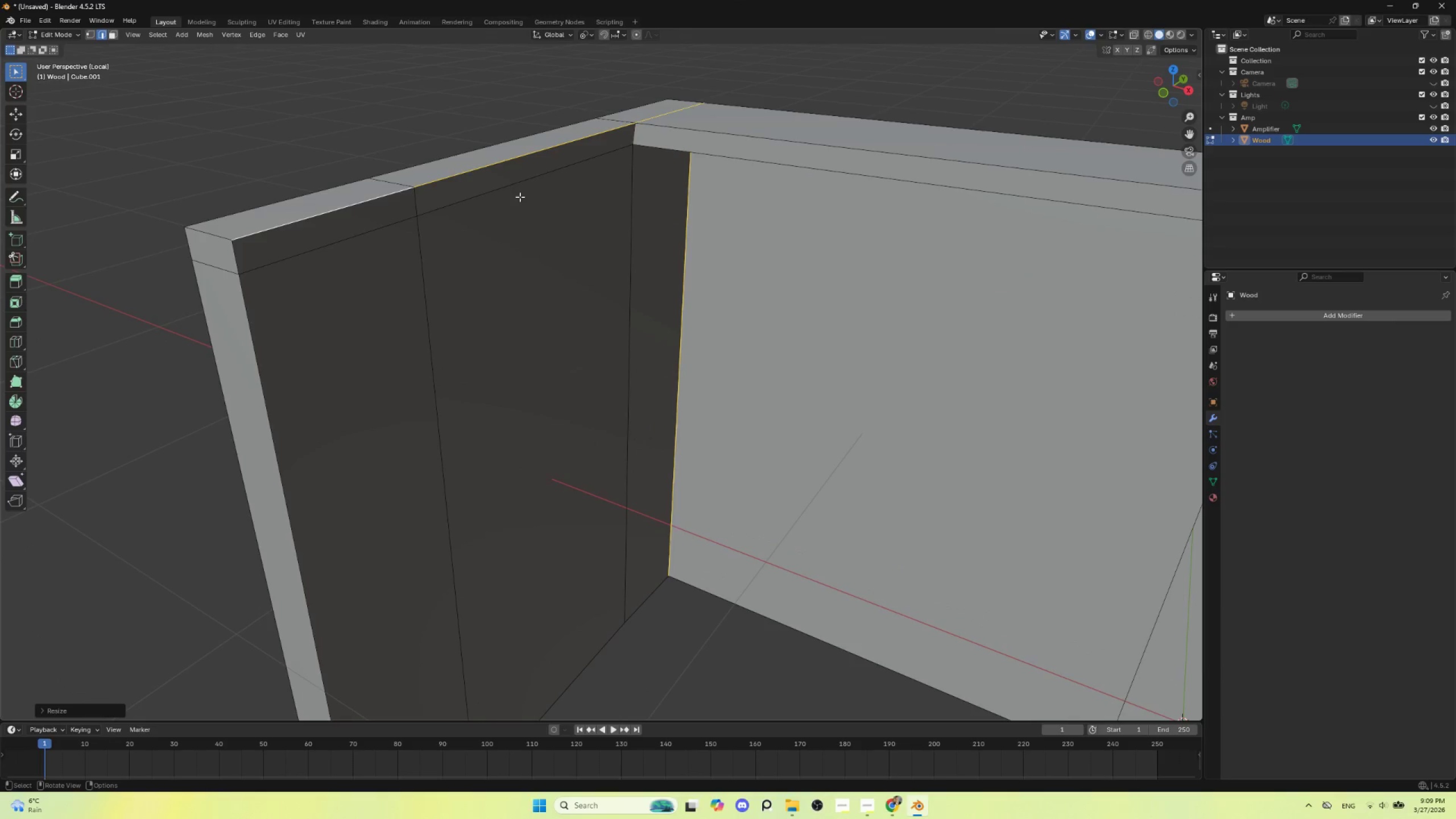 
left_click([518, 191])
 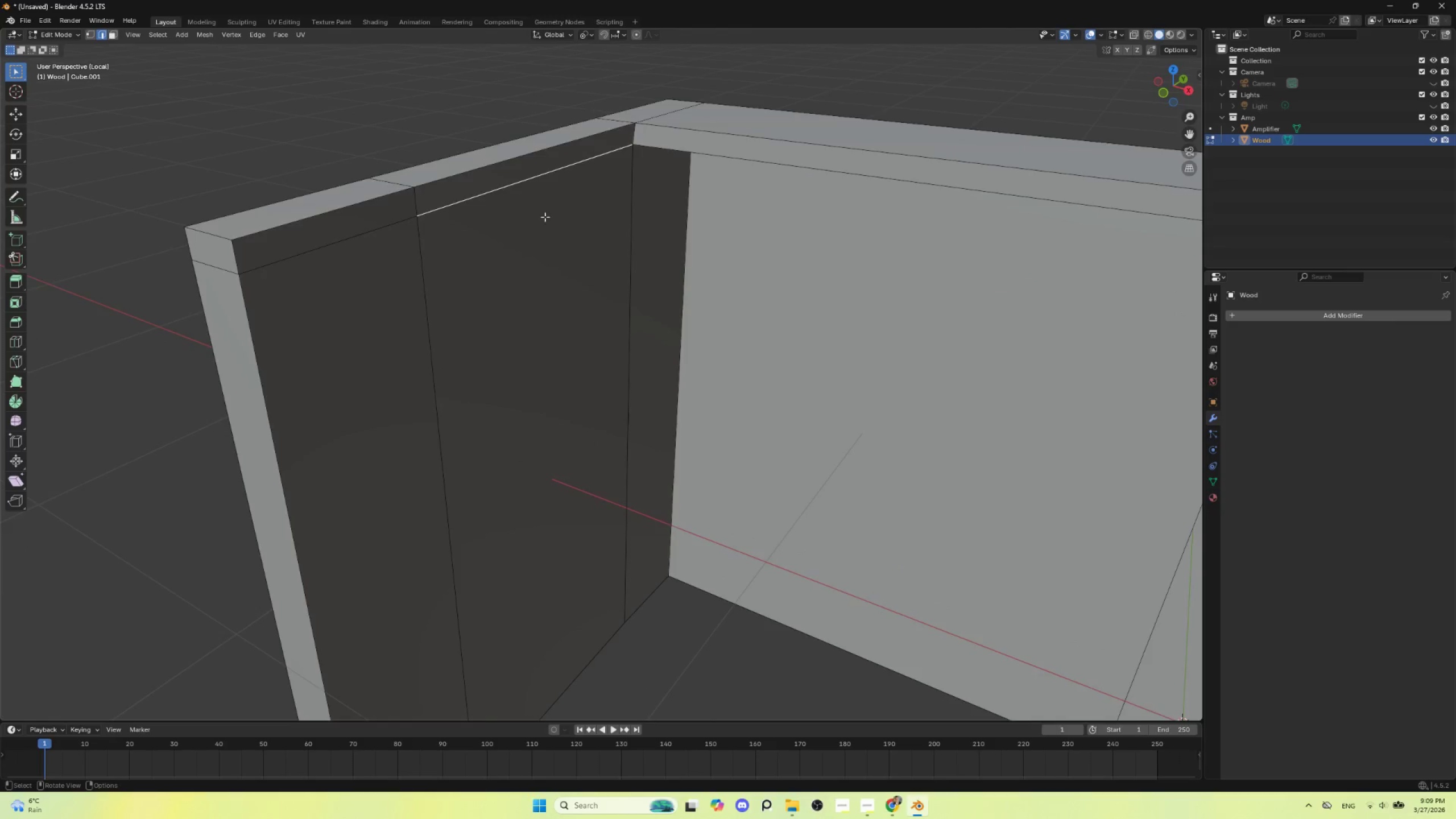 
scroll: coordinate [548, 221], scroll_direction: up, amount: 1.0
 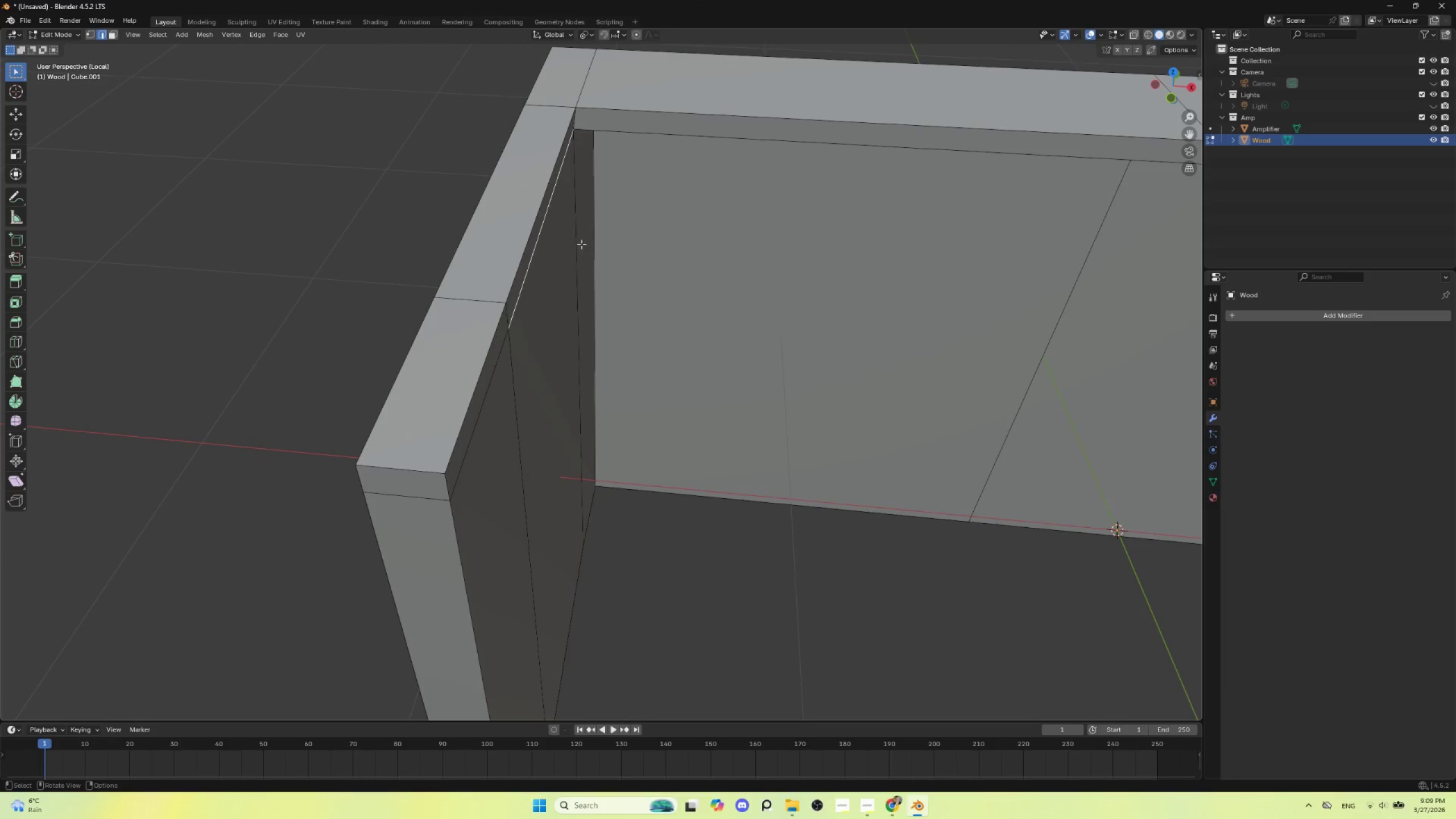 
hold_key(key=ShiftLeft, duration=0.94)
left_click([478, 359])
 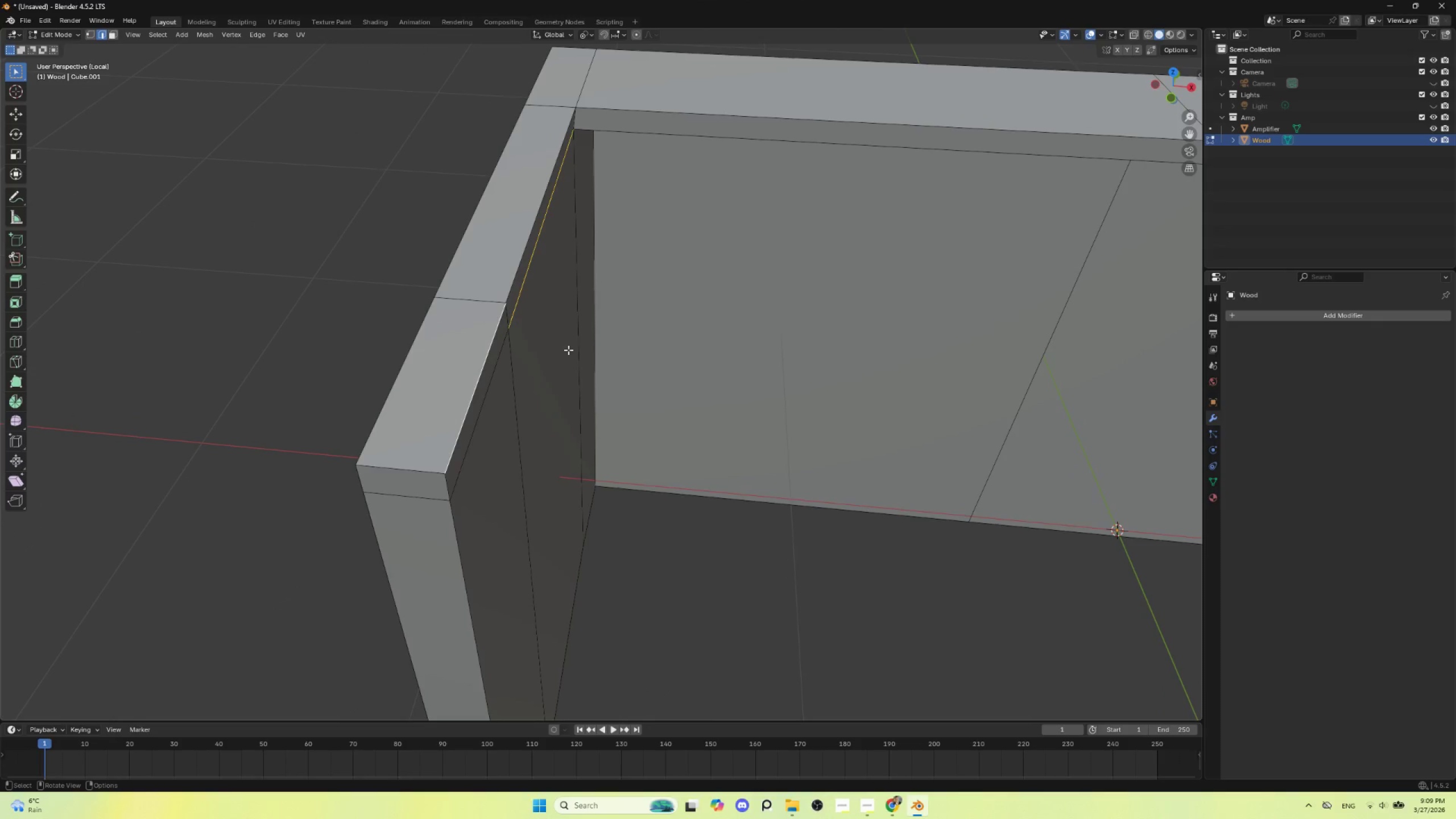 
type(sx0)
 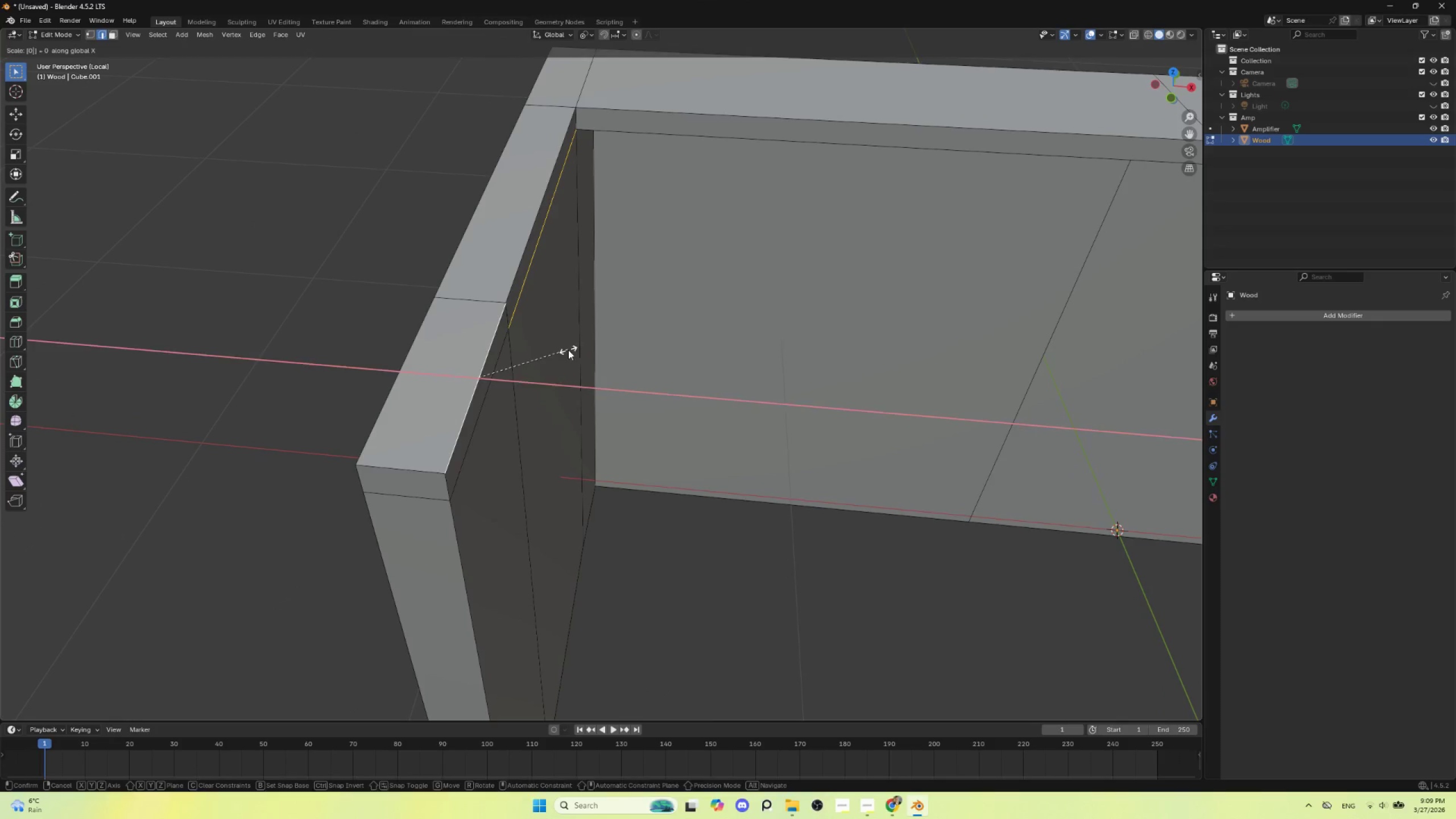 
left_click([568, 350])
 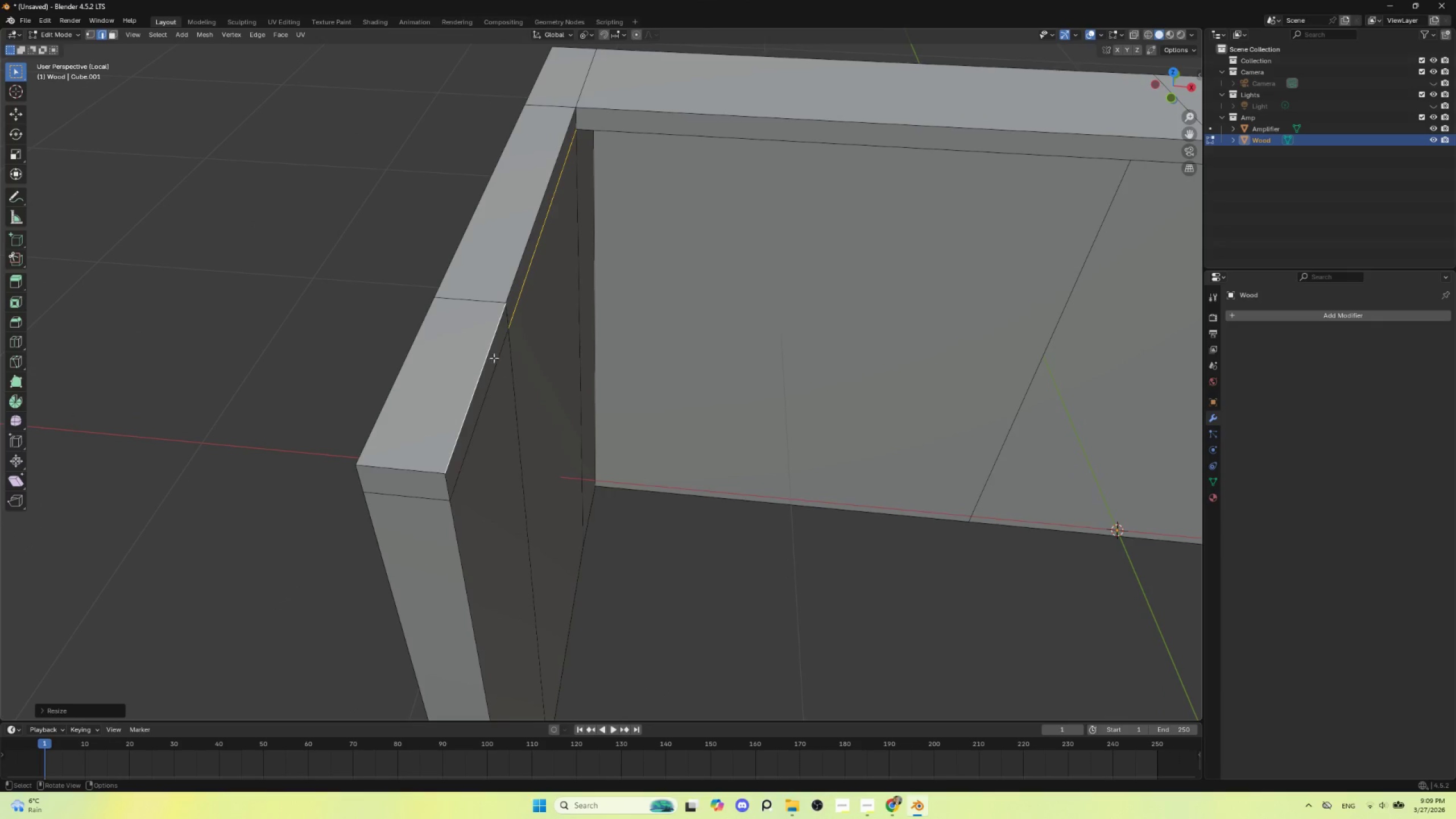 
left_click([492, 357])
 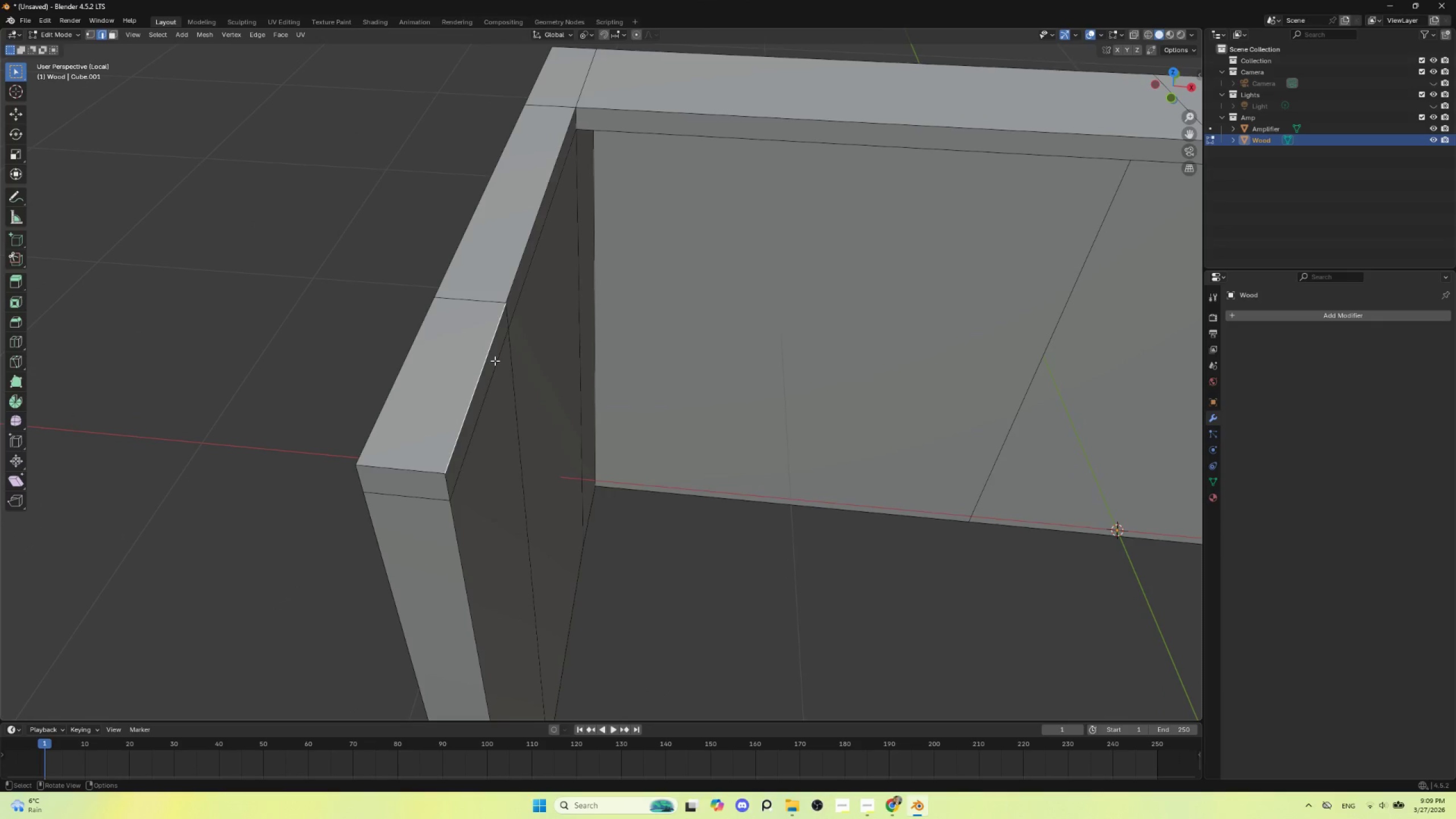 
left_click([494, 359])
 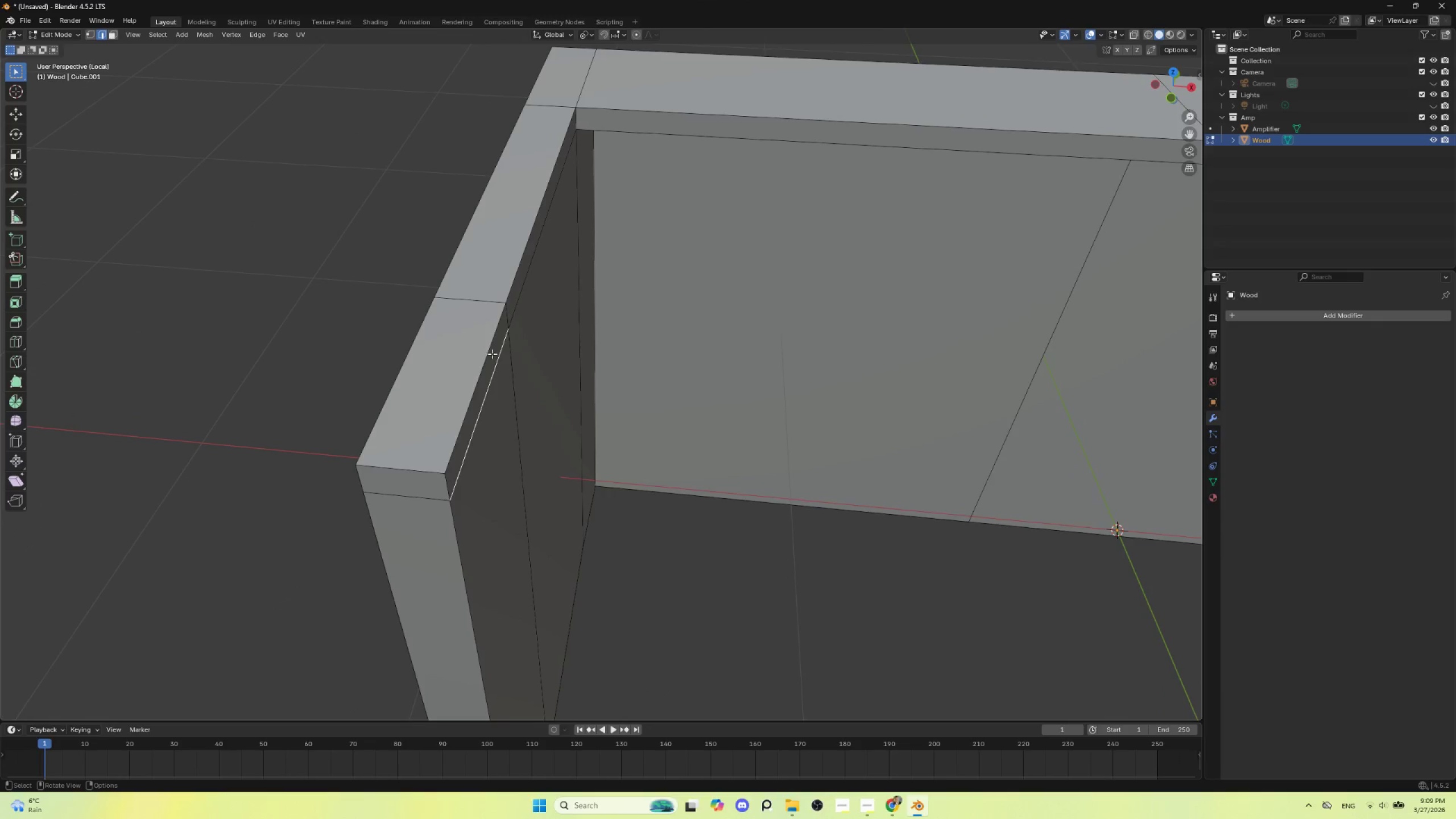 
hold_key(key=ShiftLeft, duration=0.72)
left_click([487, 346])
 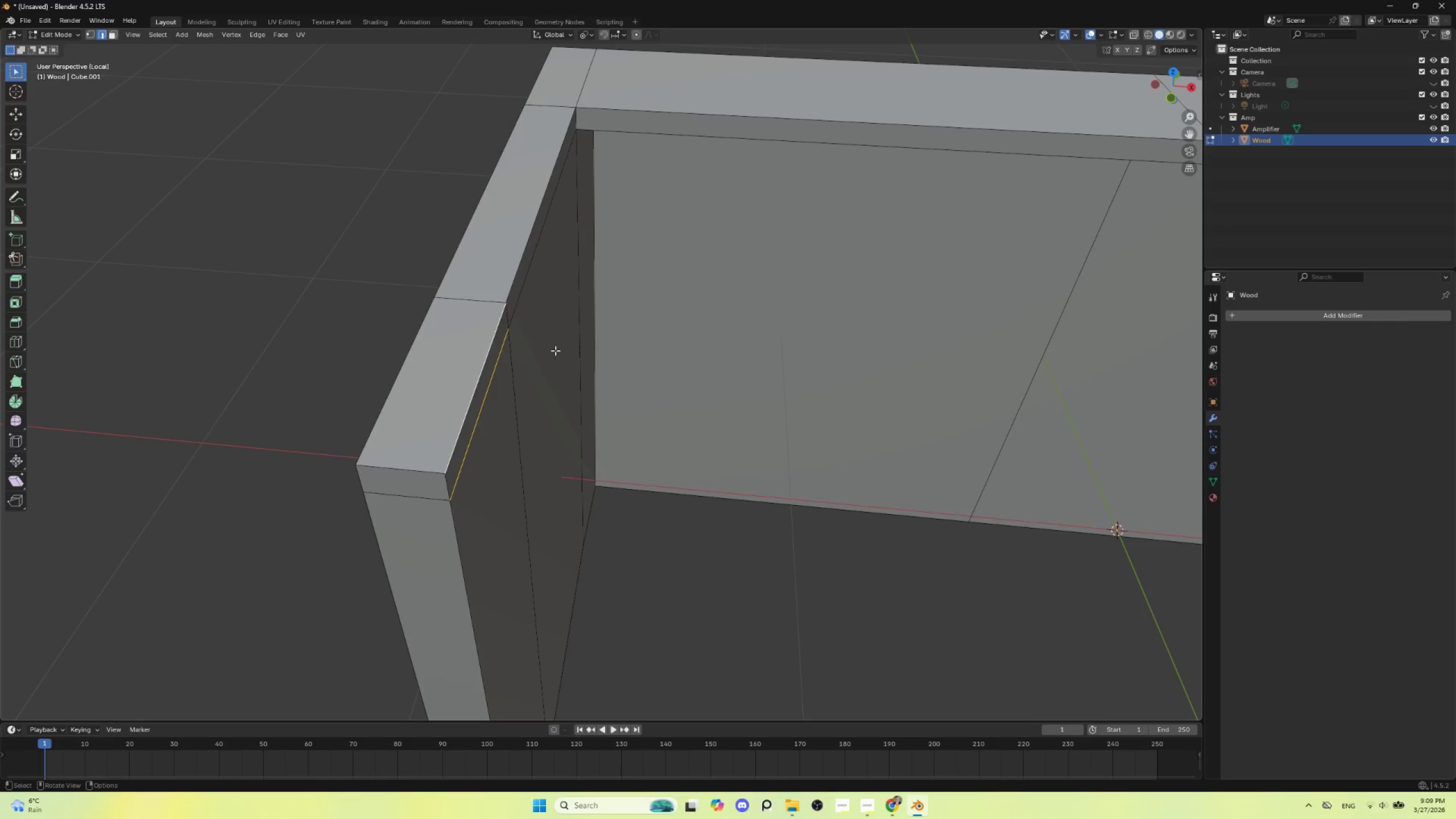 
type(sx0)
 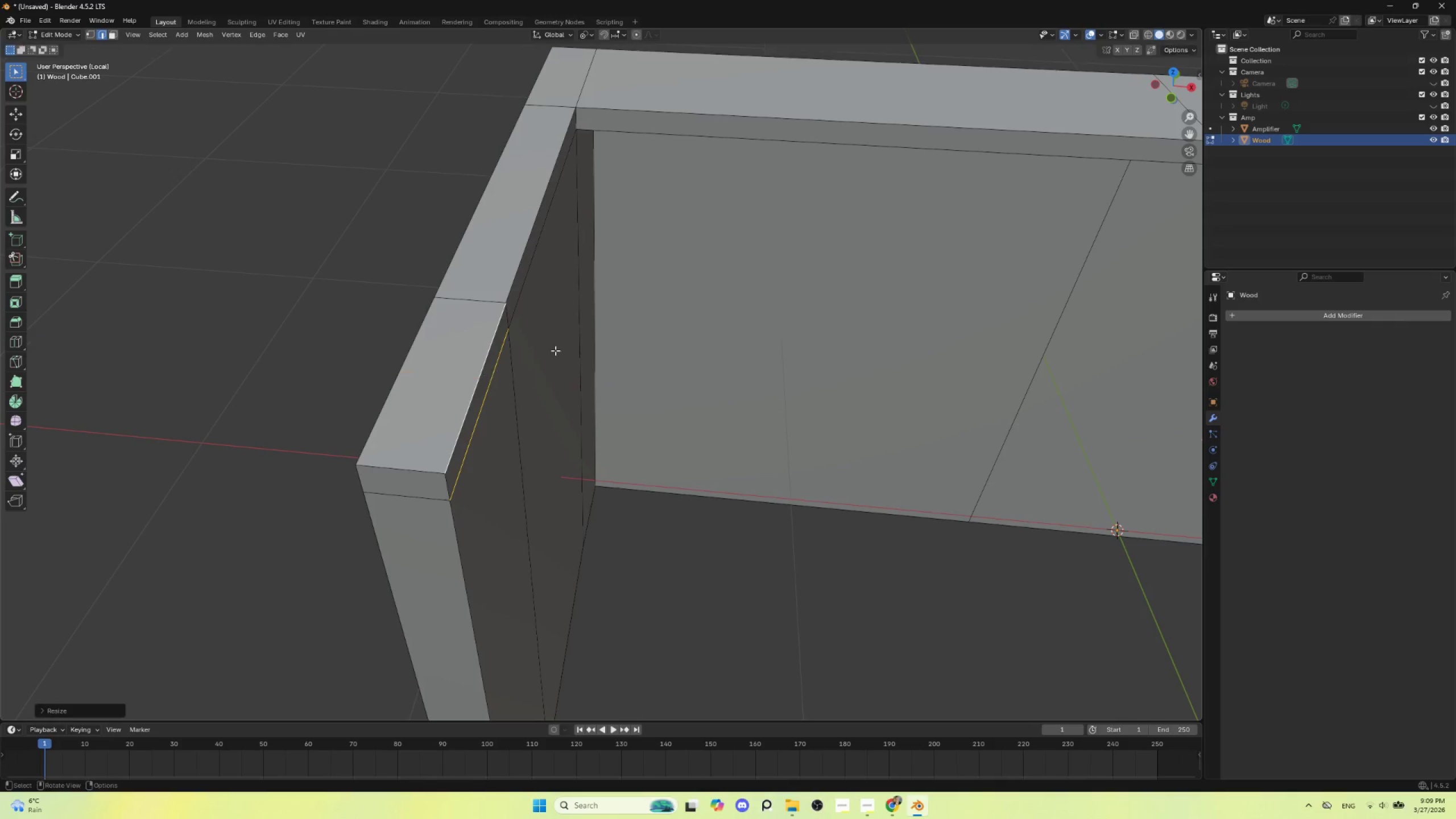 
left_click([555, 350])
 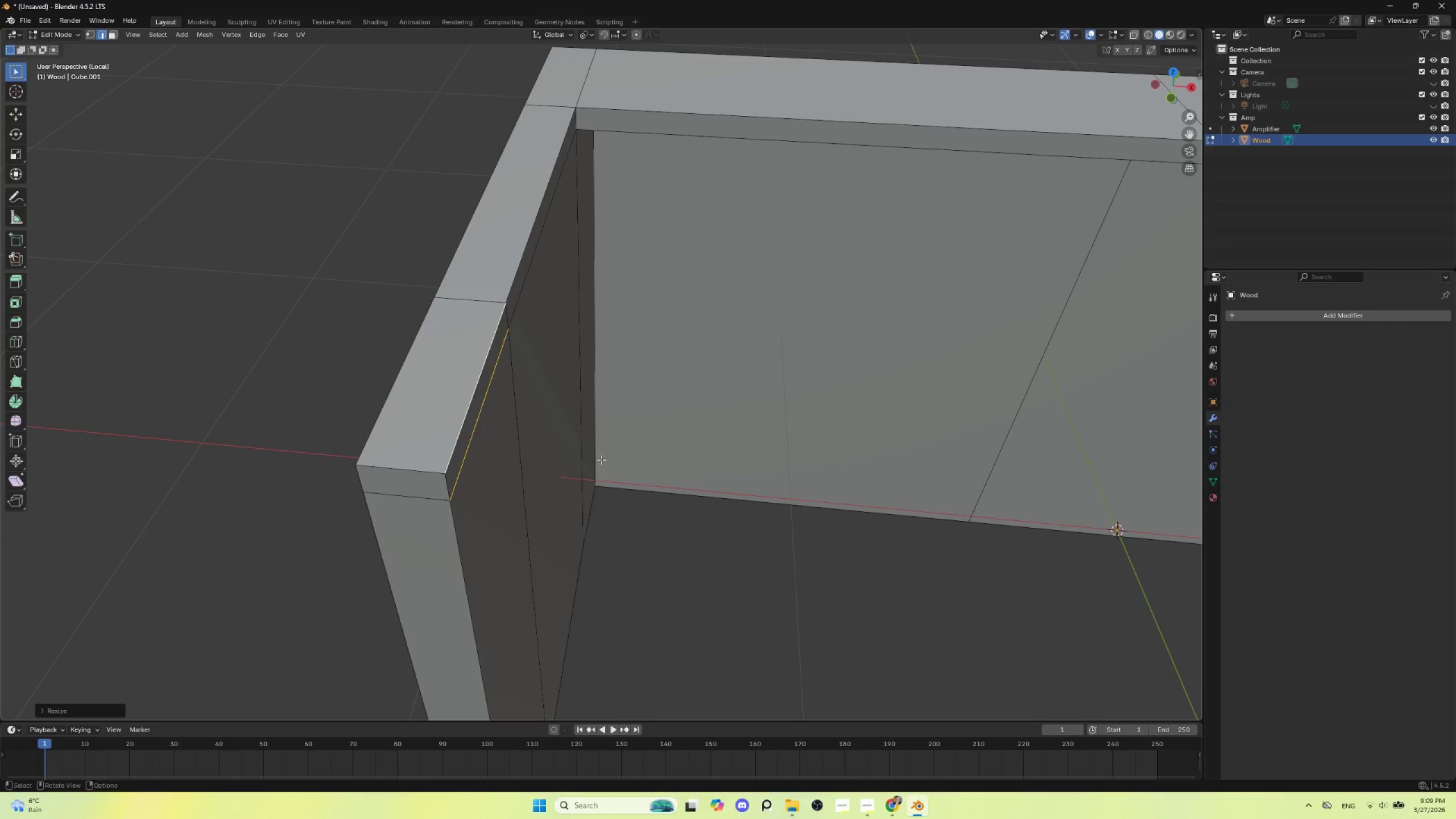 
hold_key(key=ShiftLeft, duration=0.7)
 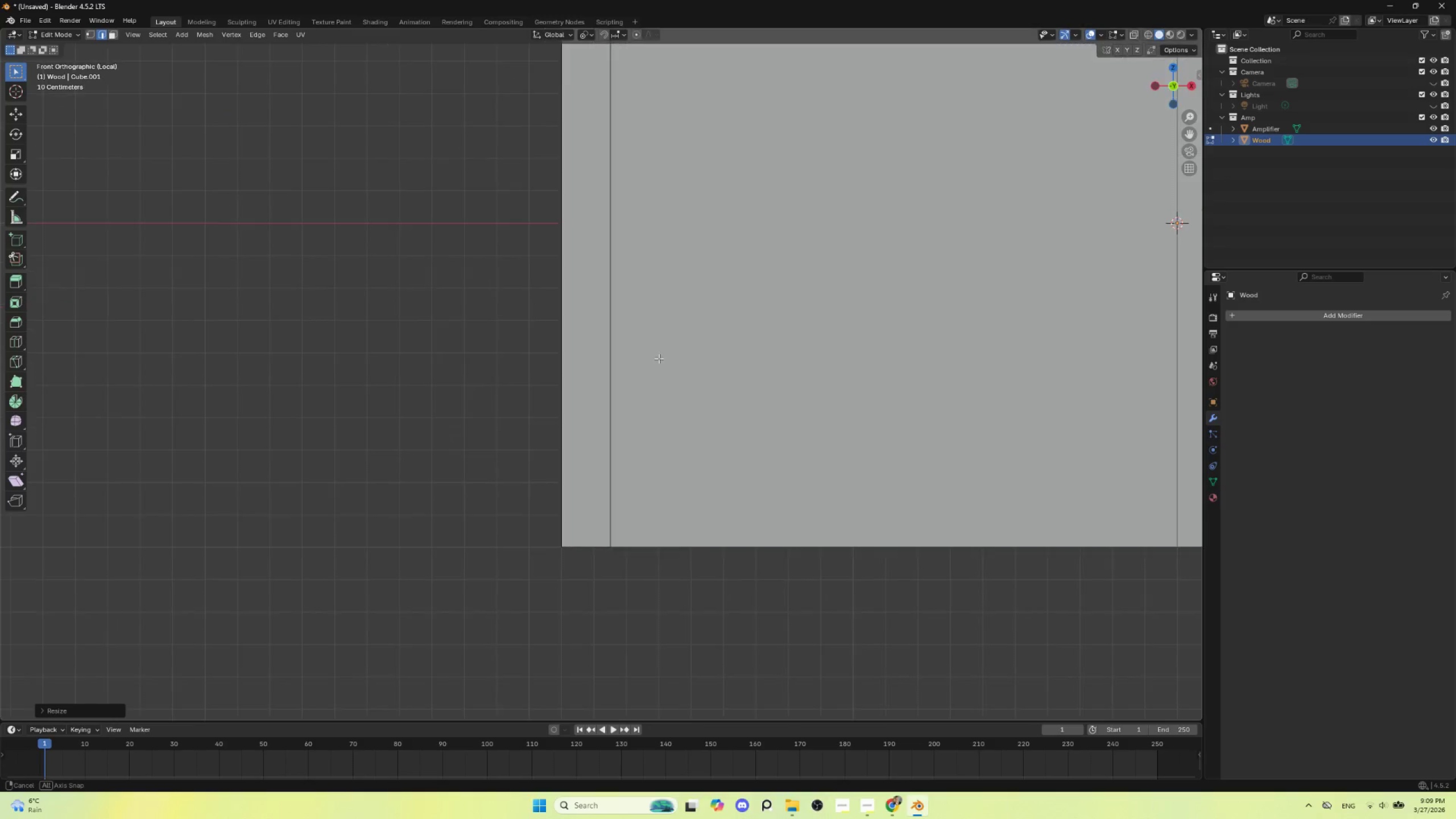 
hold_key(key=ShiftLeft, duration=2.11)
 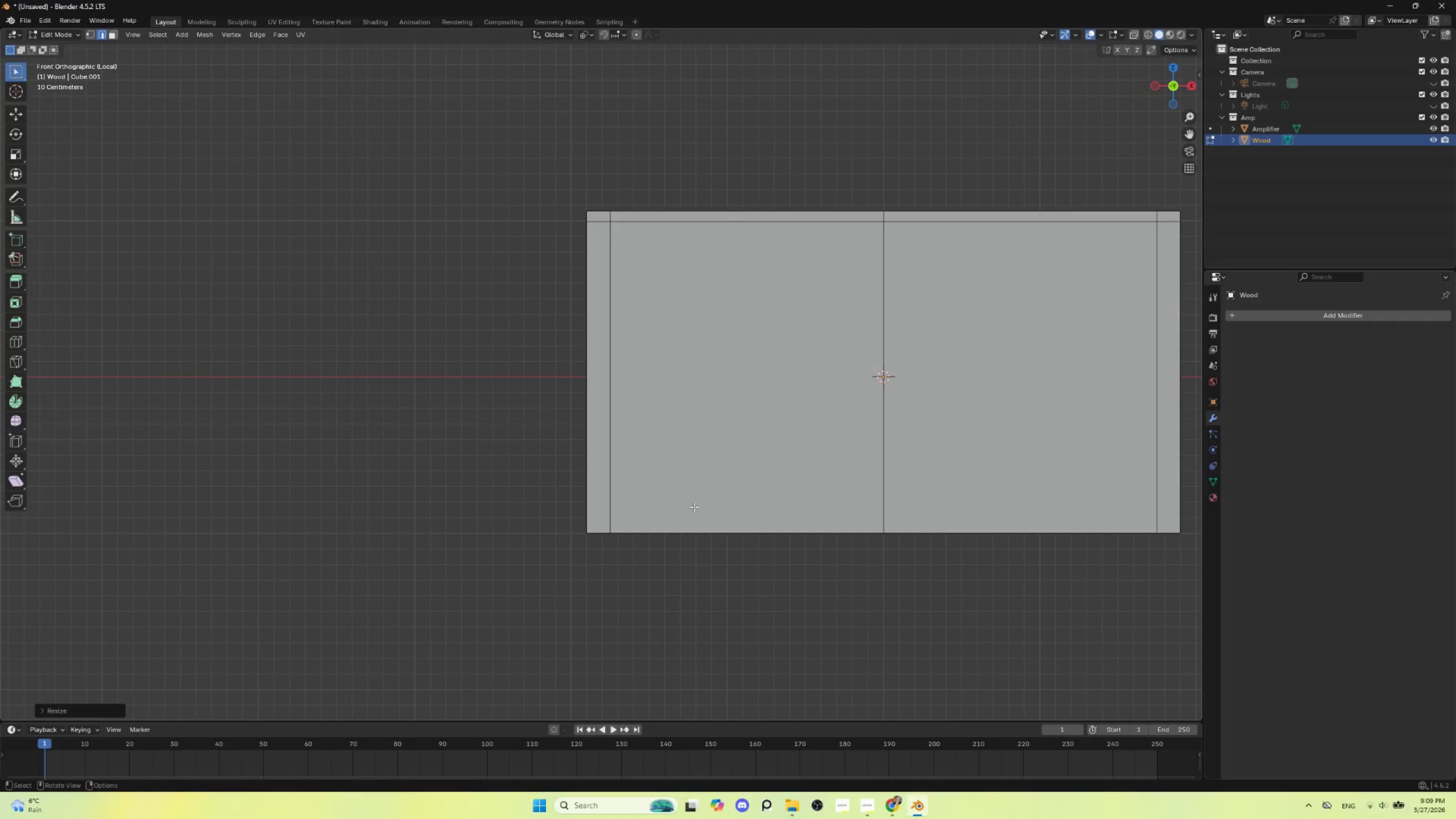 
hold_key(key=AltLeft, duration=0.52)
 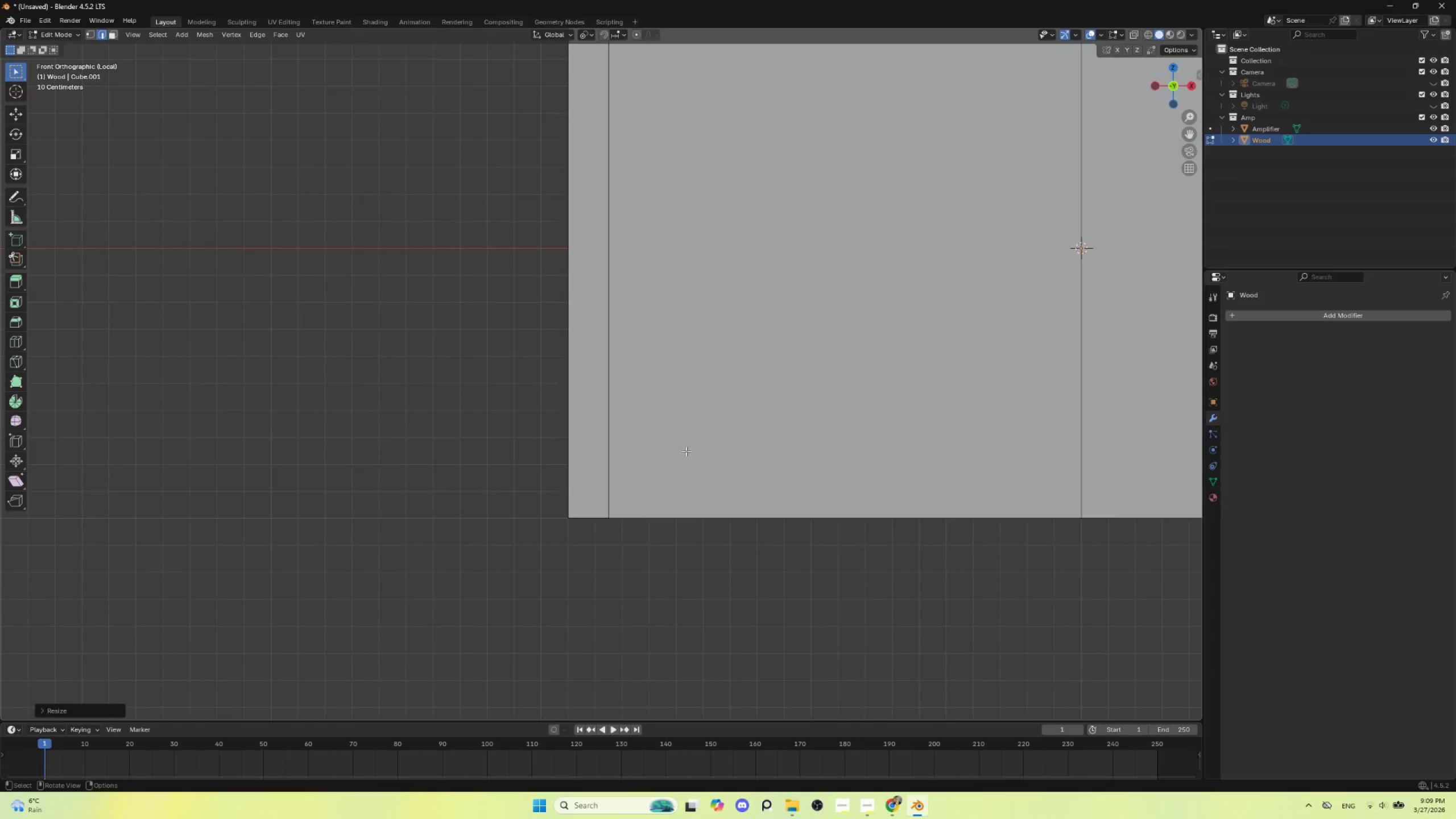 
scroll: coordinate [686, 452], scroll_direction: down, amount: 4.0
 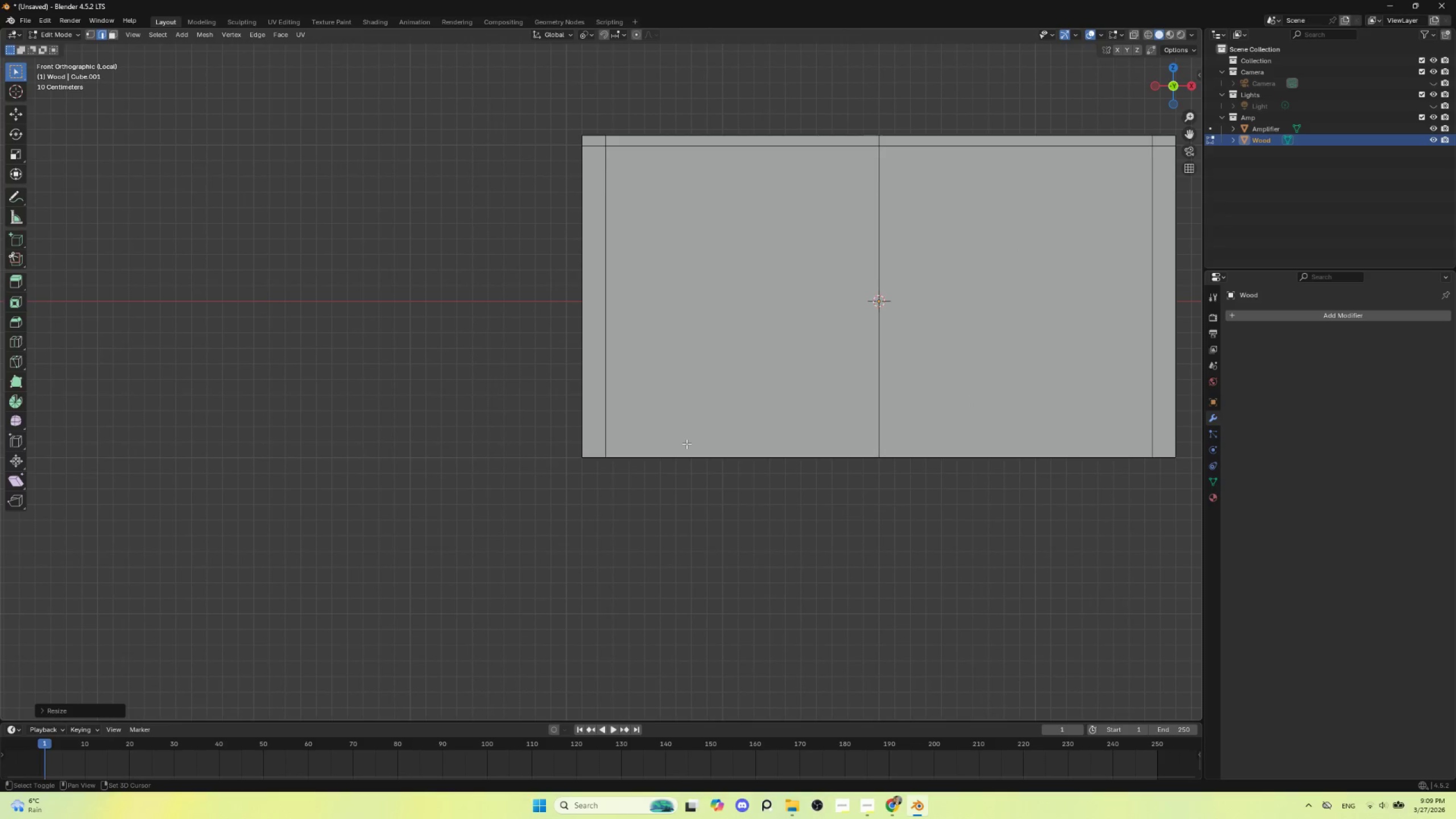 
hold_key(key=ShiftLeft, duration=0.44)
 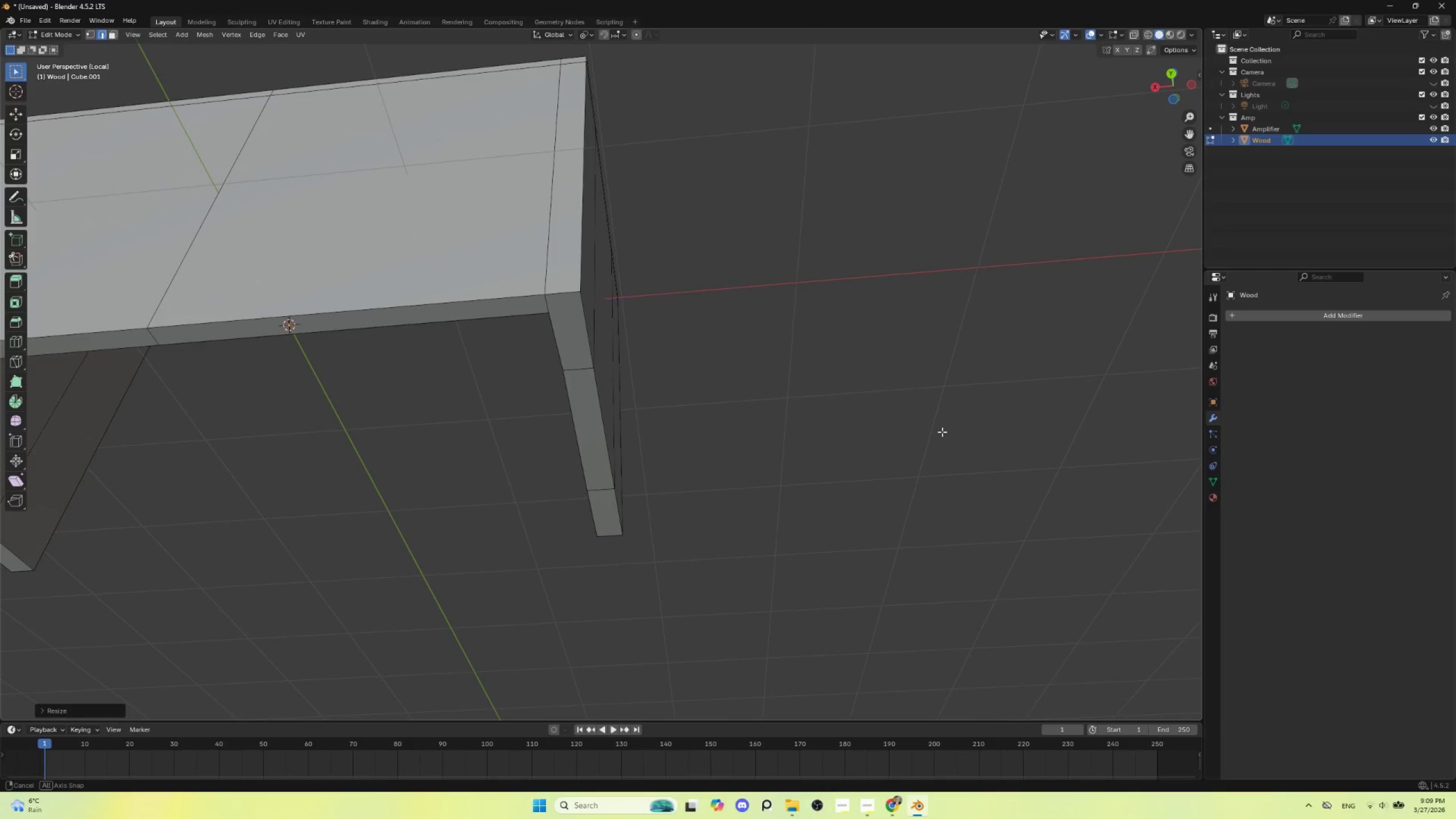 
wait(5.12)
 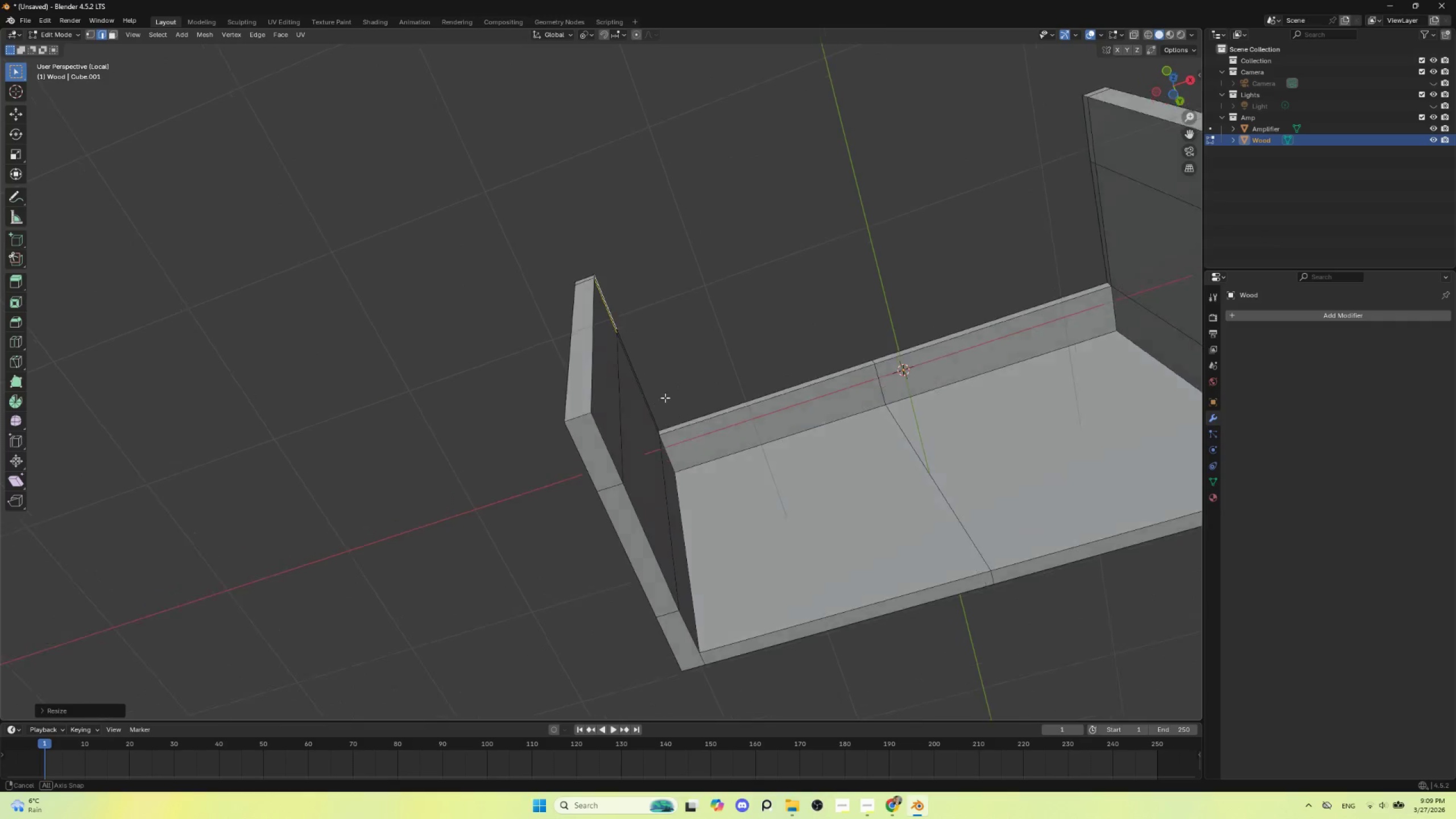 
hold_key(key=ShiftLeft, duration=0.52)
 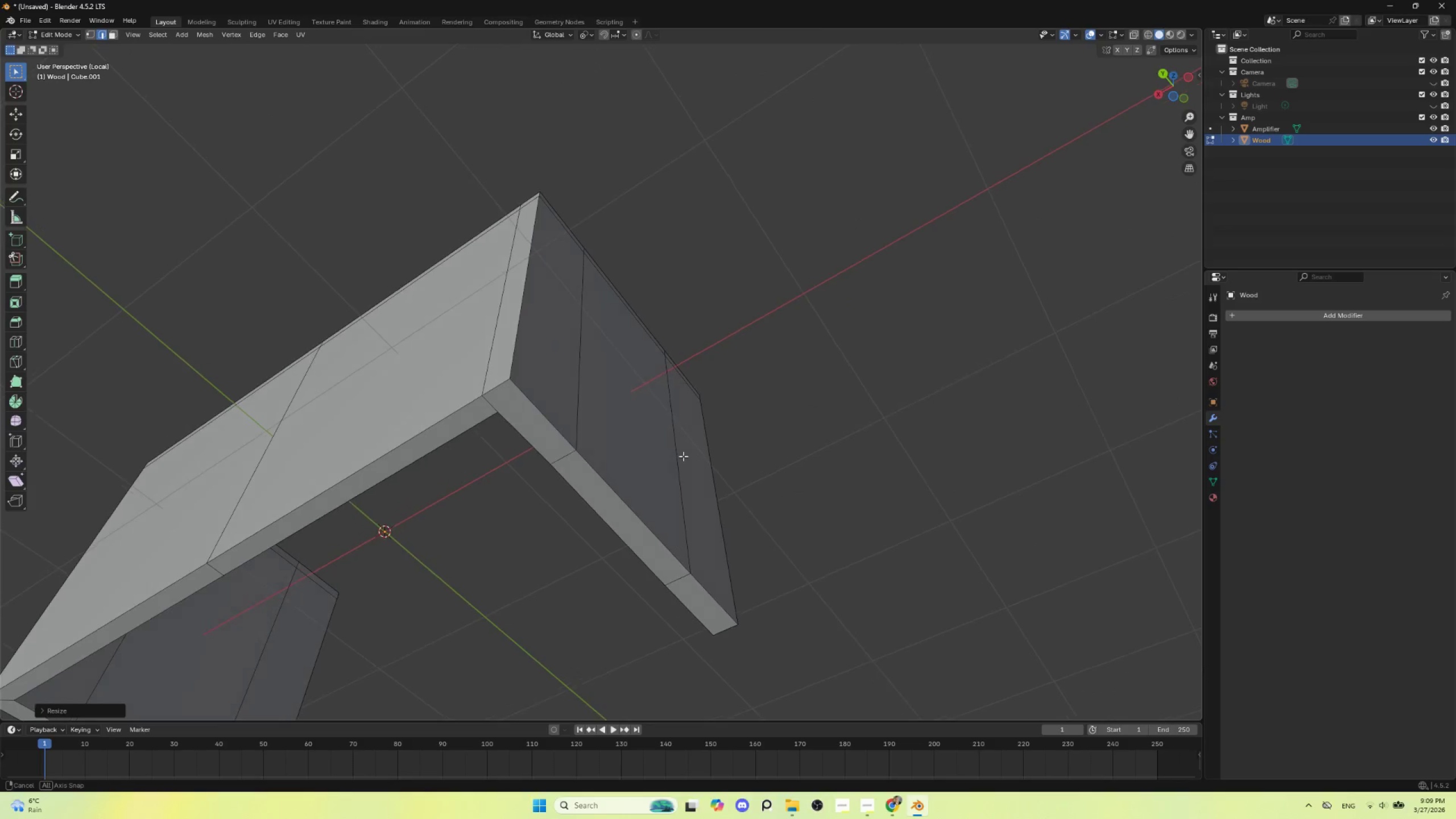 
wait(16.17)
 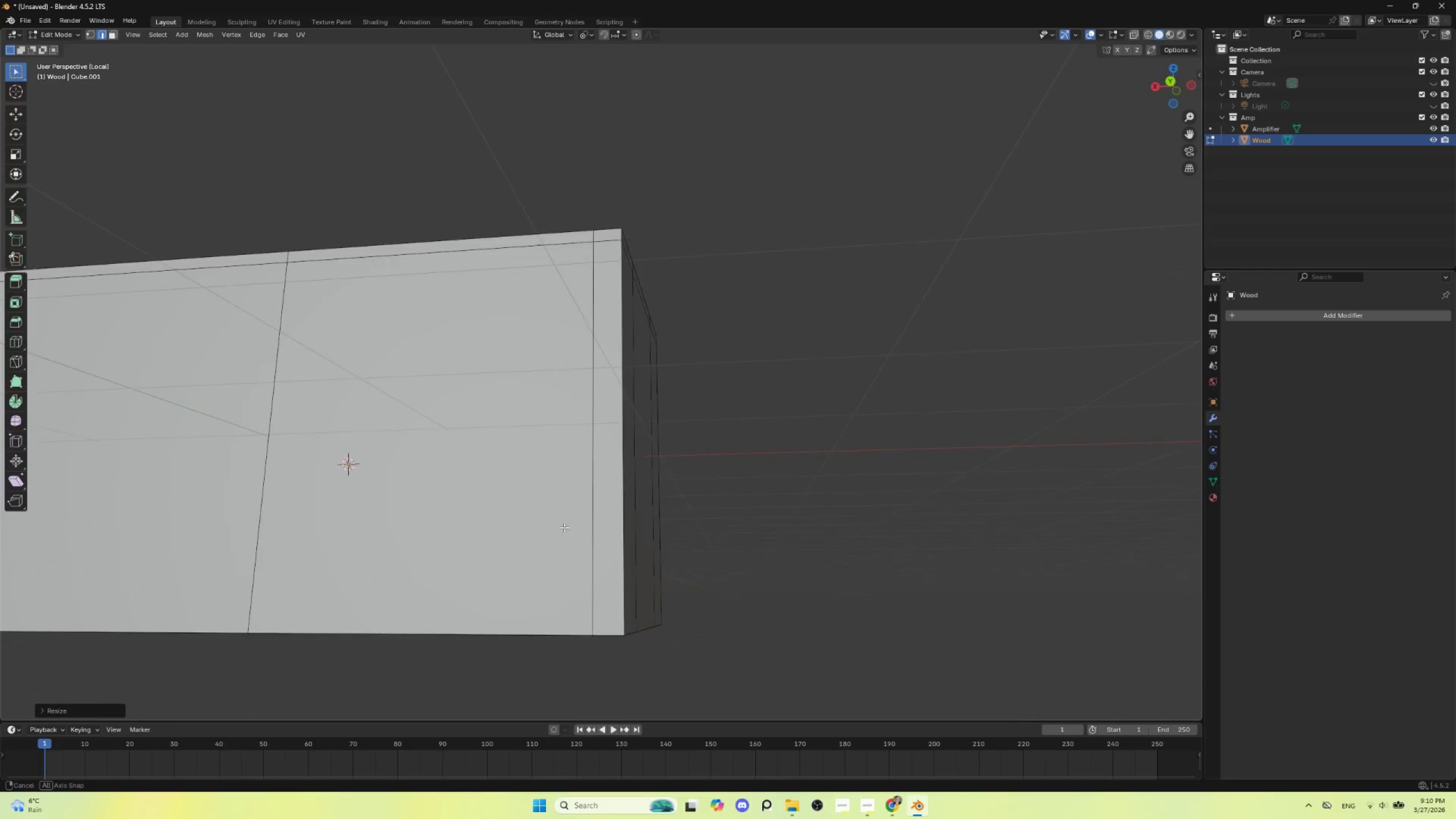 
scroll: coordinate [579, 491], scroll_direction: down, amount: 1.0
 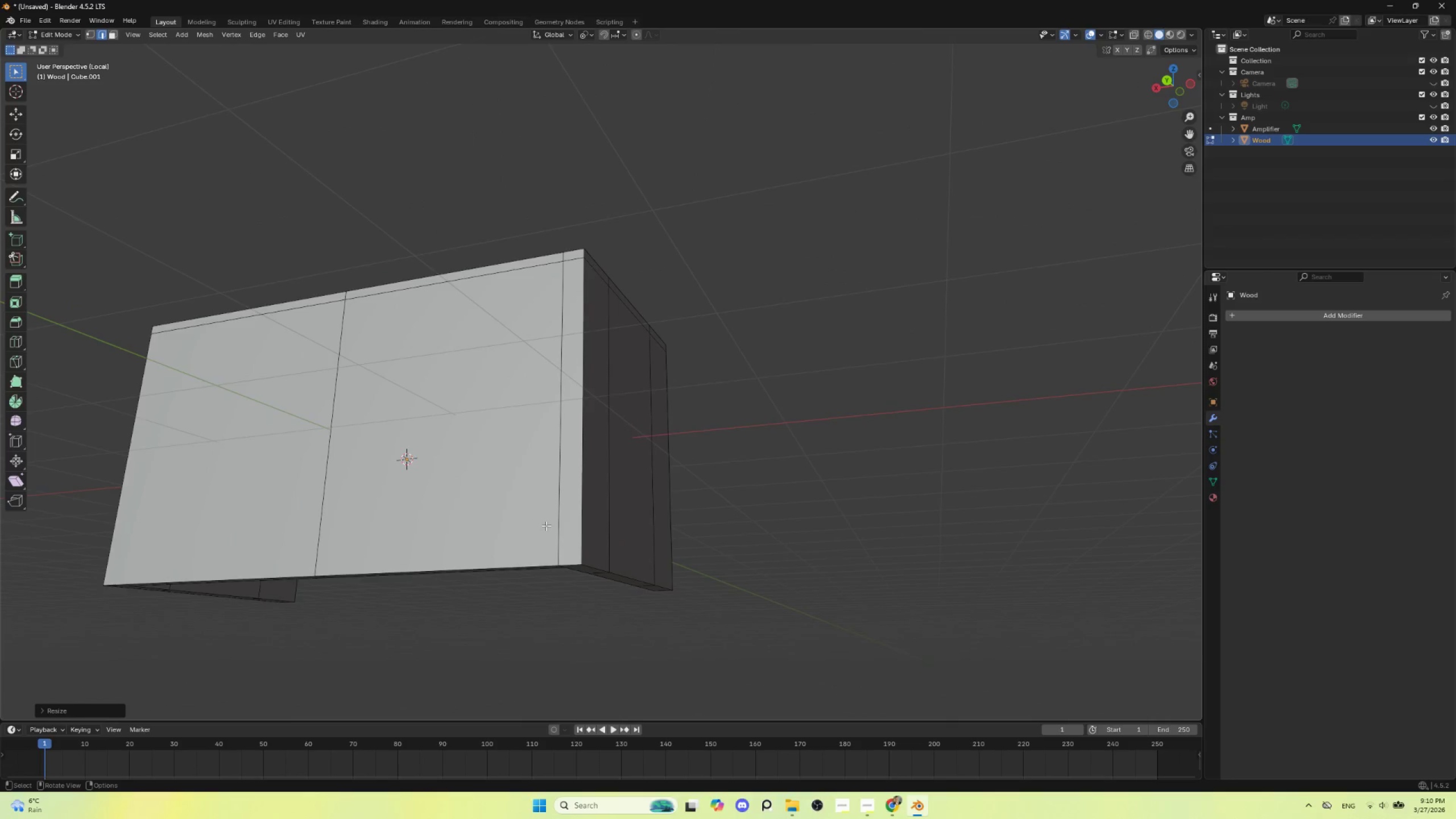 
hold_key(key=ControlLeft, duration=1.5)
 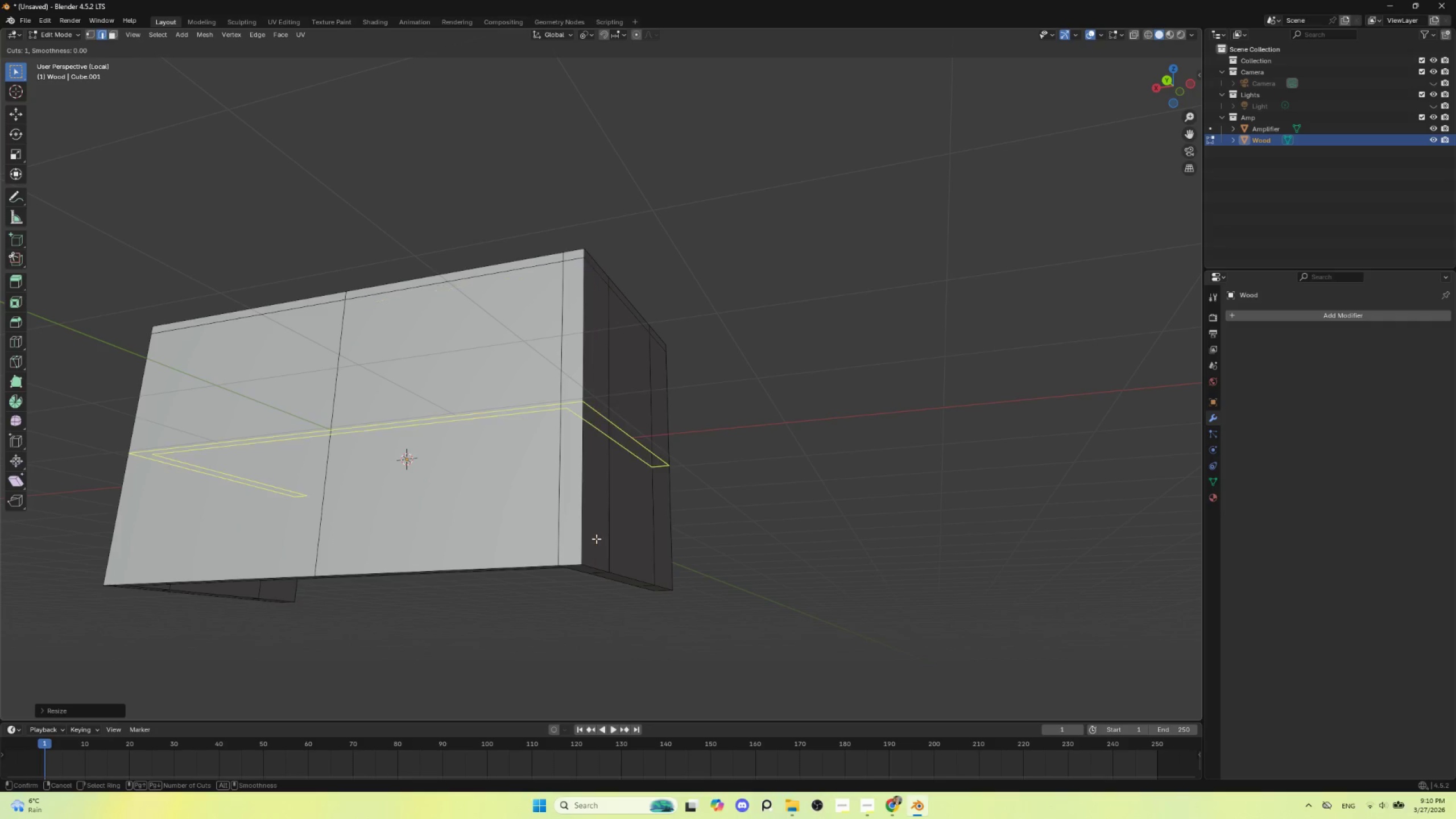 
key(Control+R)
 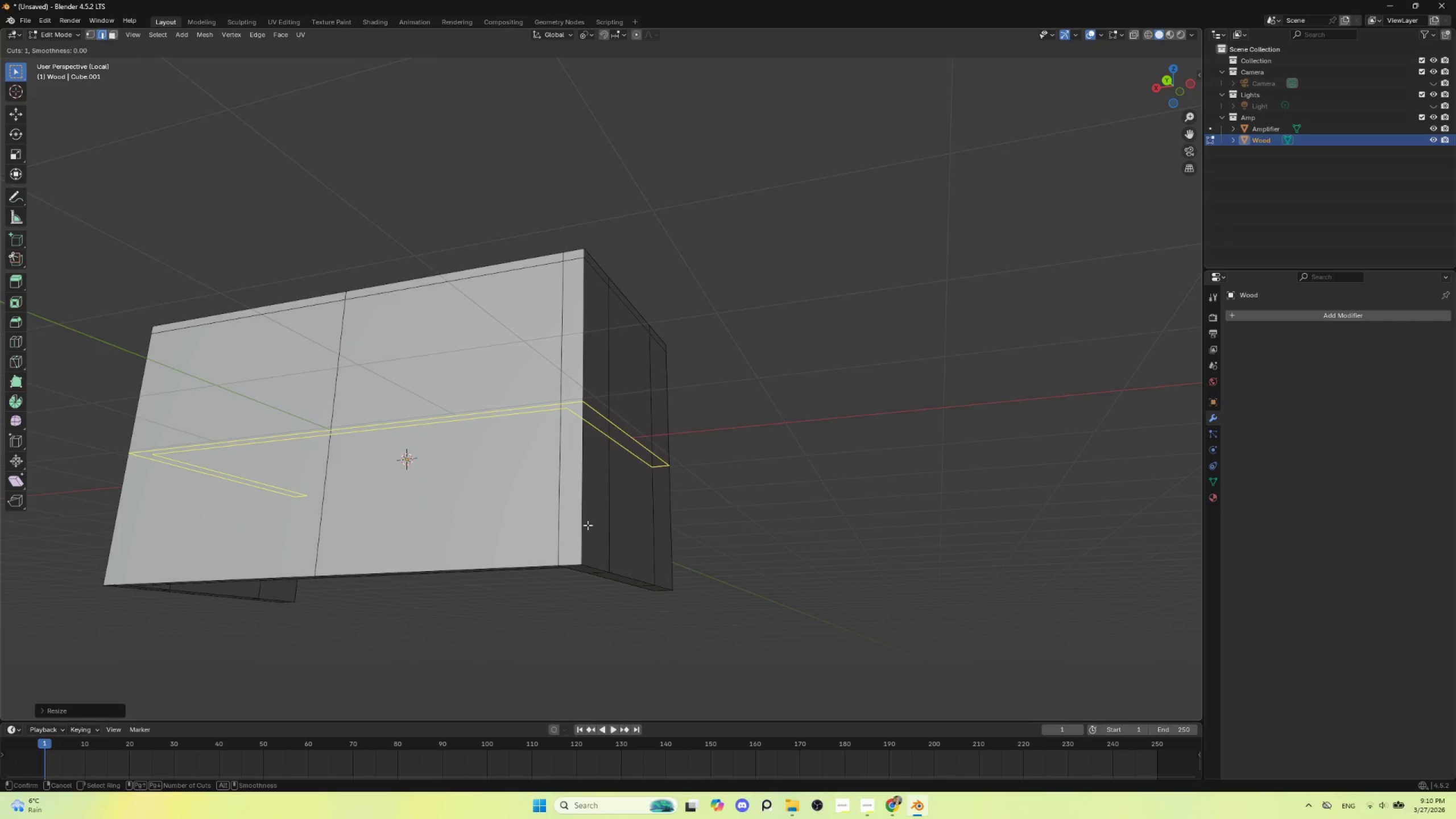 
left_click([588, 525])
 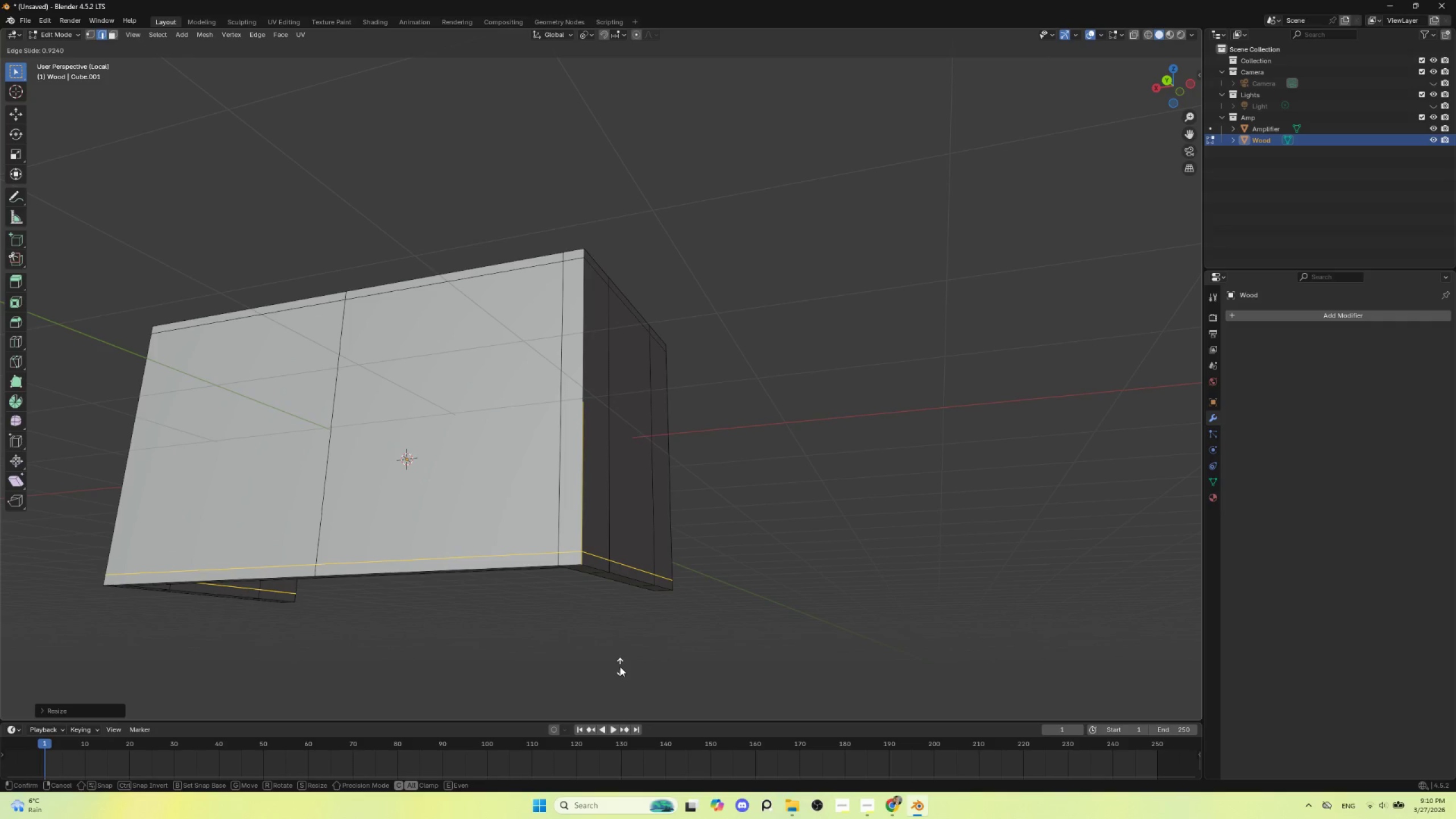 
left_click([621, 667])
 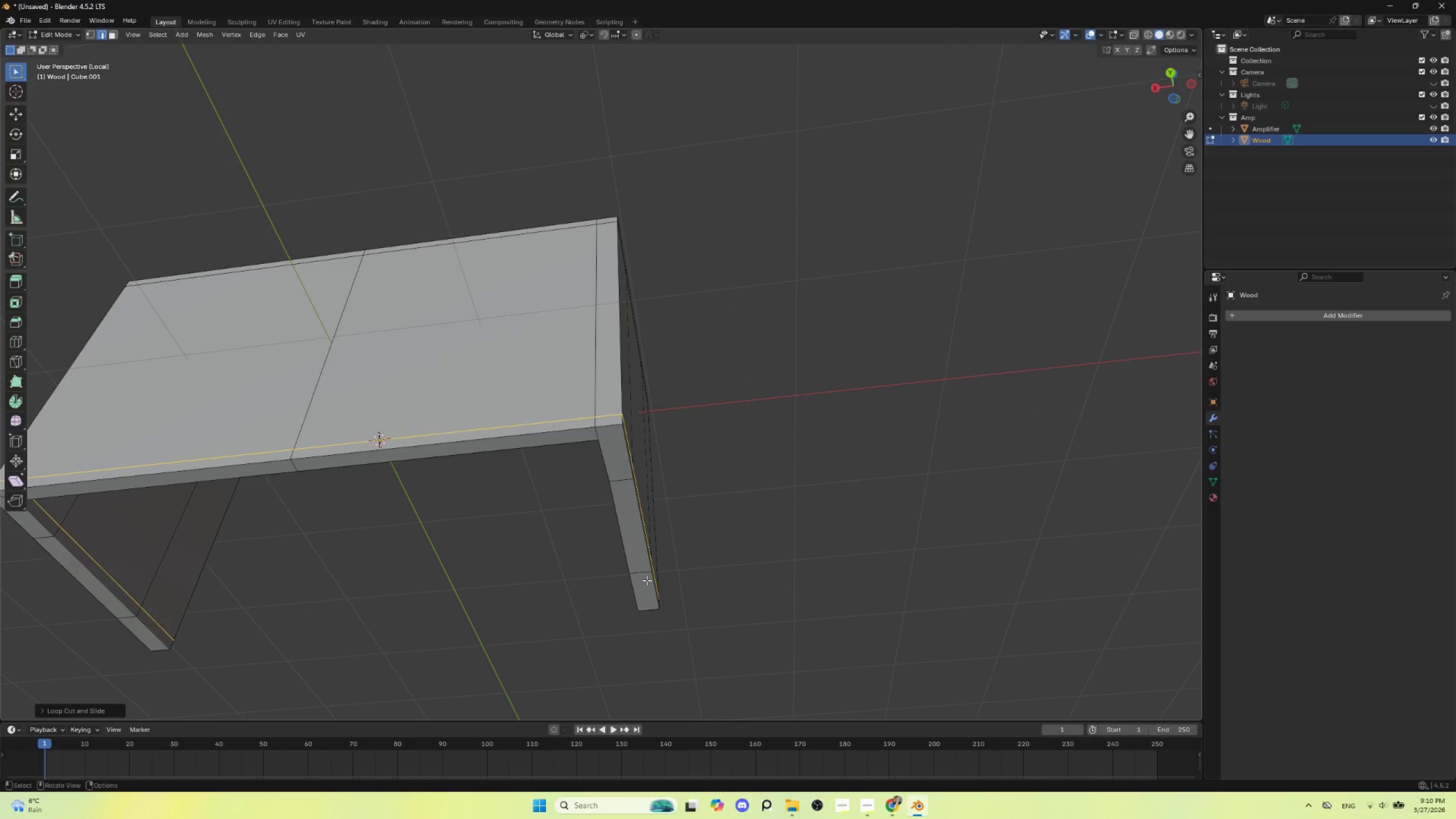 
scroll: coordinate [639, 580], scroll_direction: up, amount: 1.0
 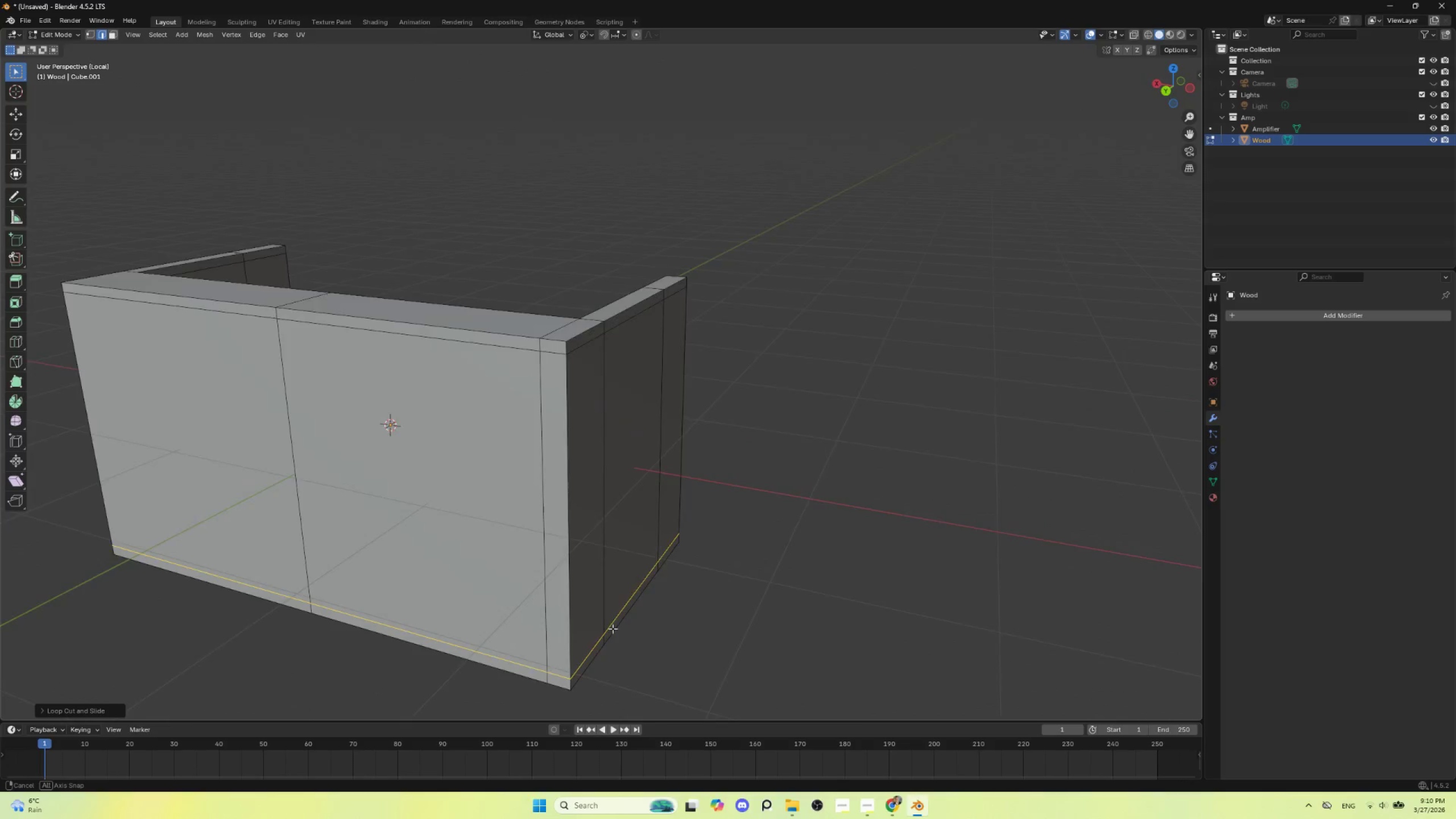 
wait(10.95)
 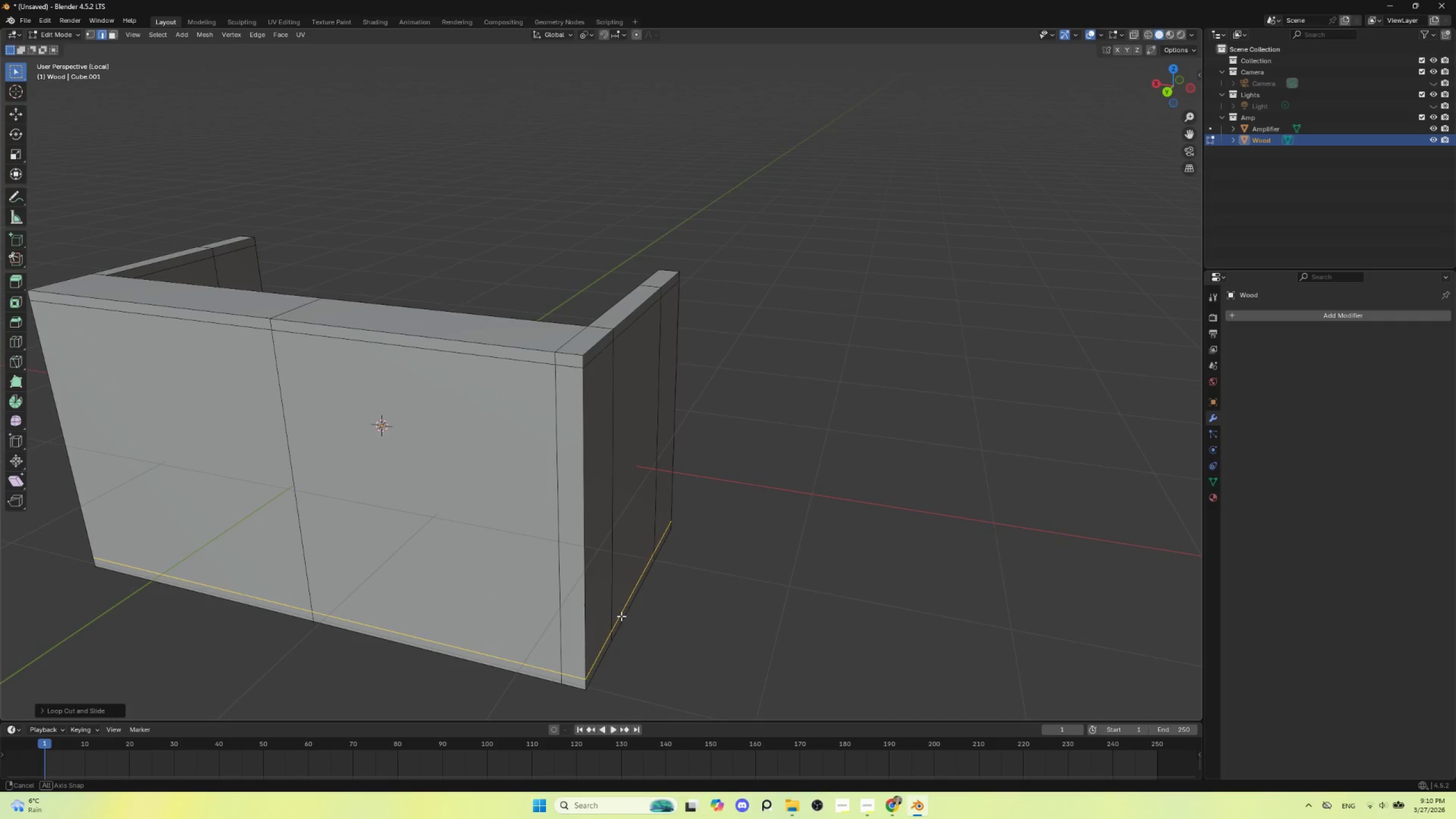 
key(Control+R)
 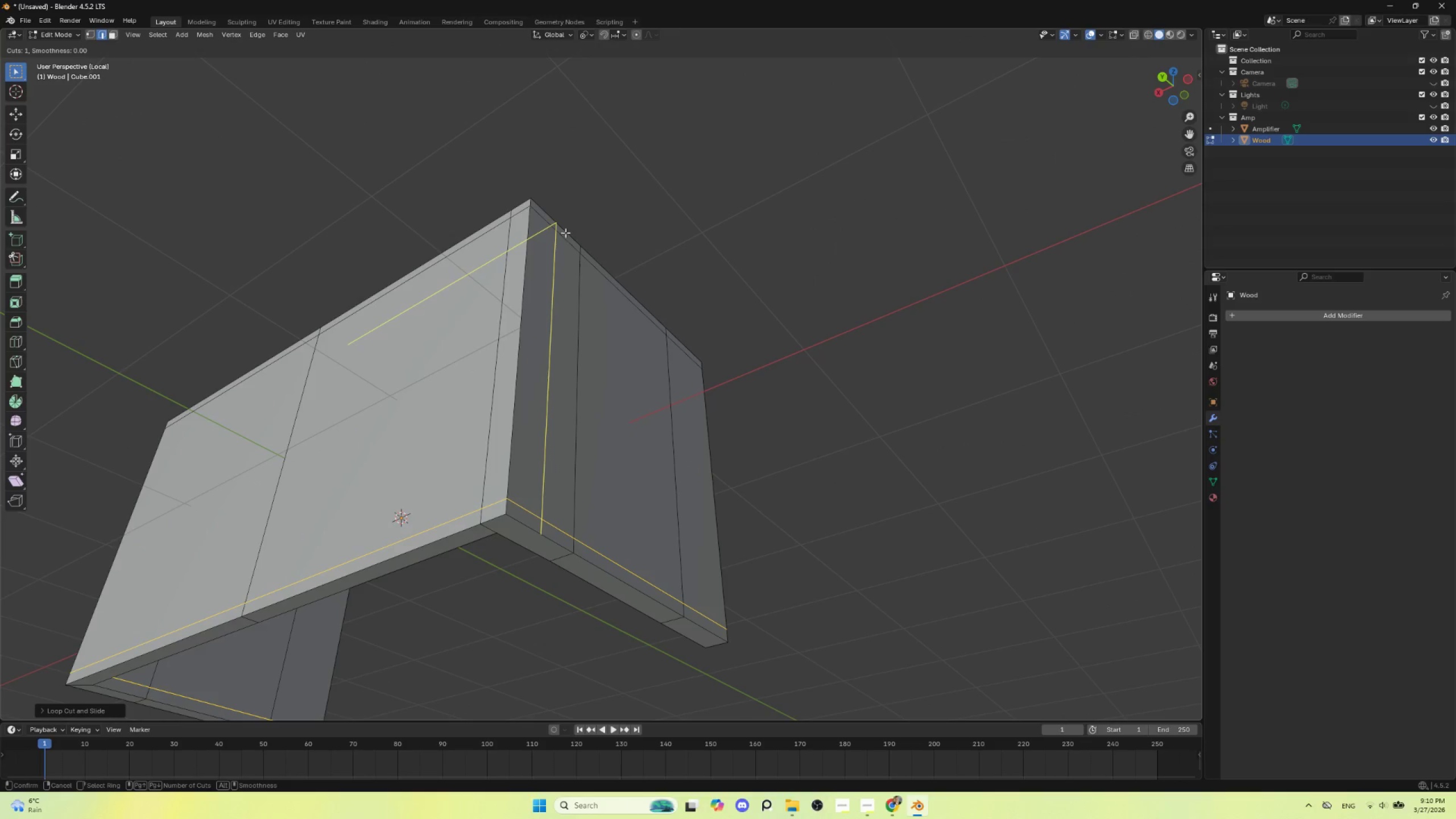 
left_click([565, 225])
 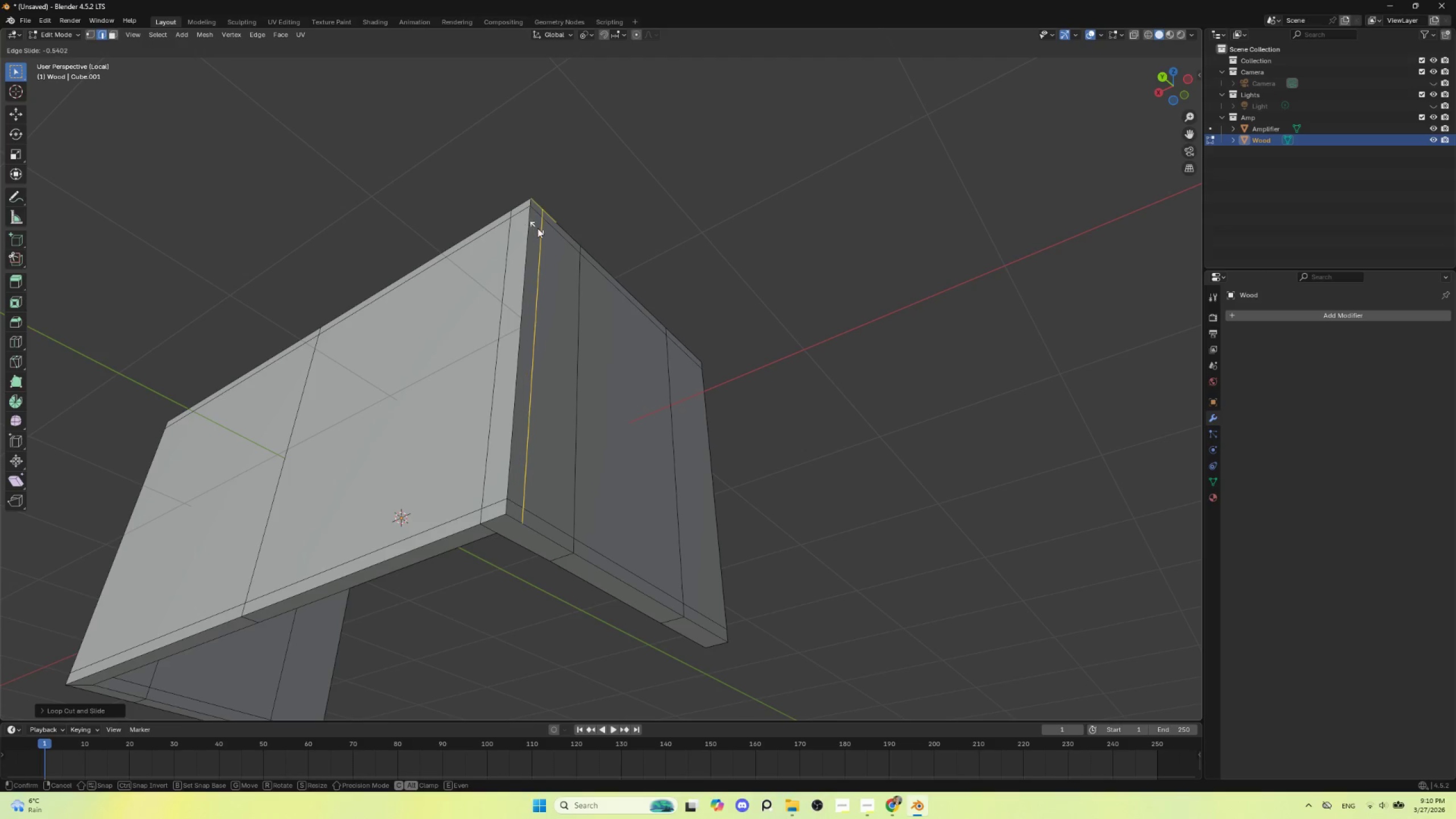 
left_click([537, 228])
 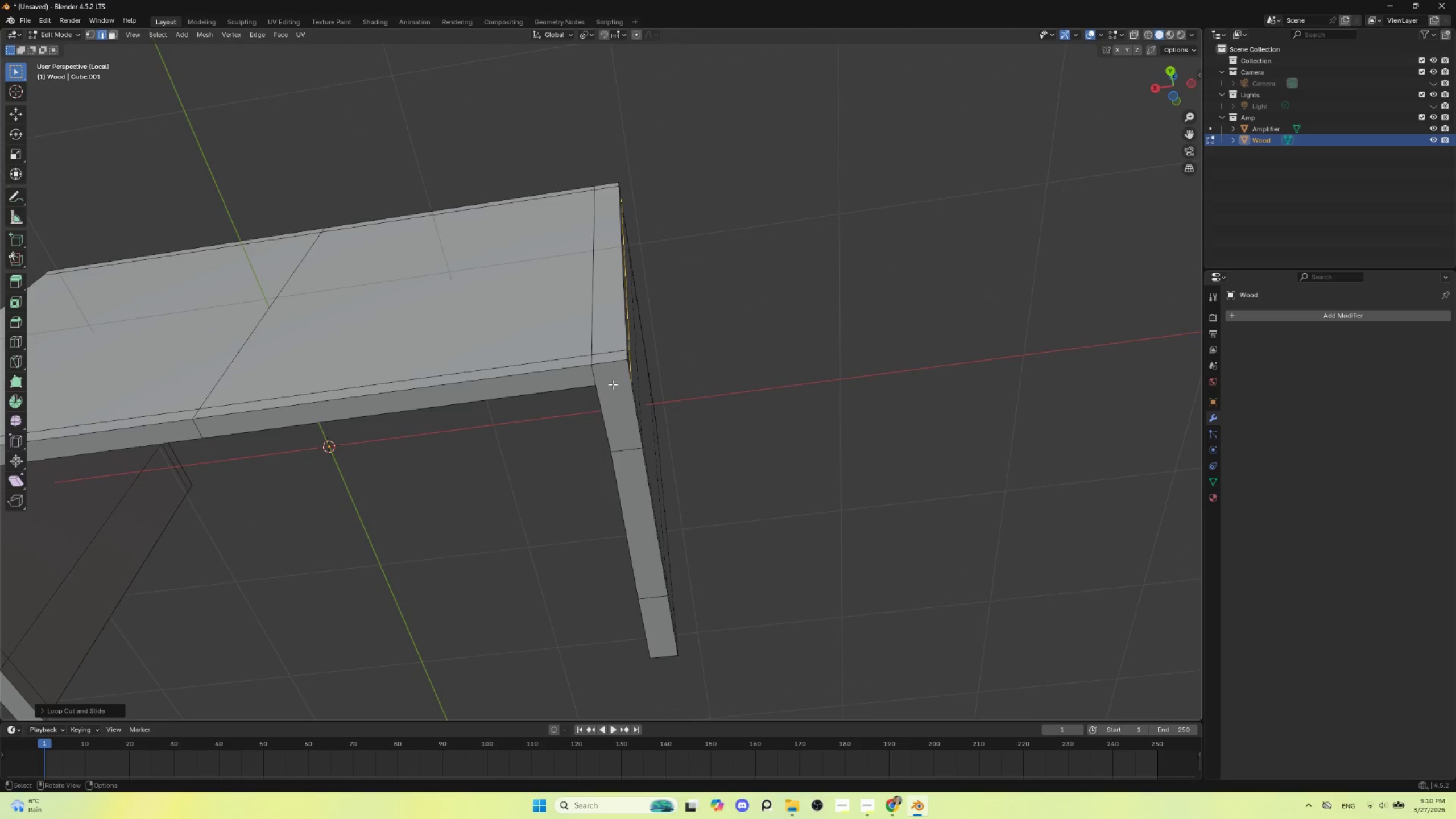 
left_click([86, 36])
 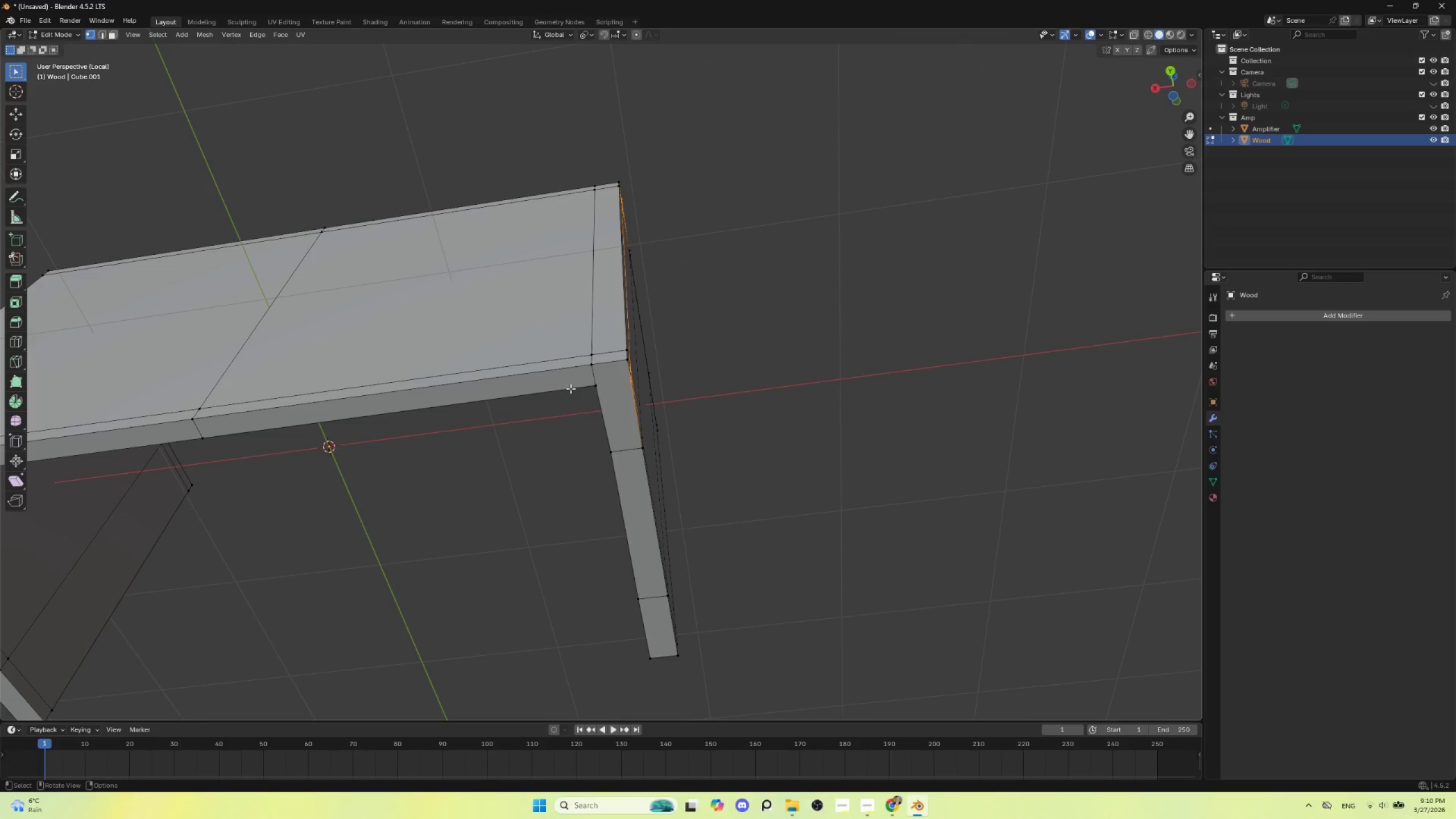 
left_click([589, 391])
 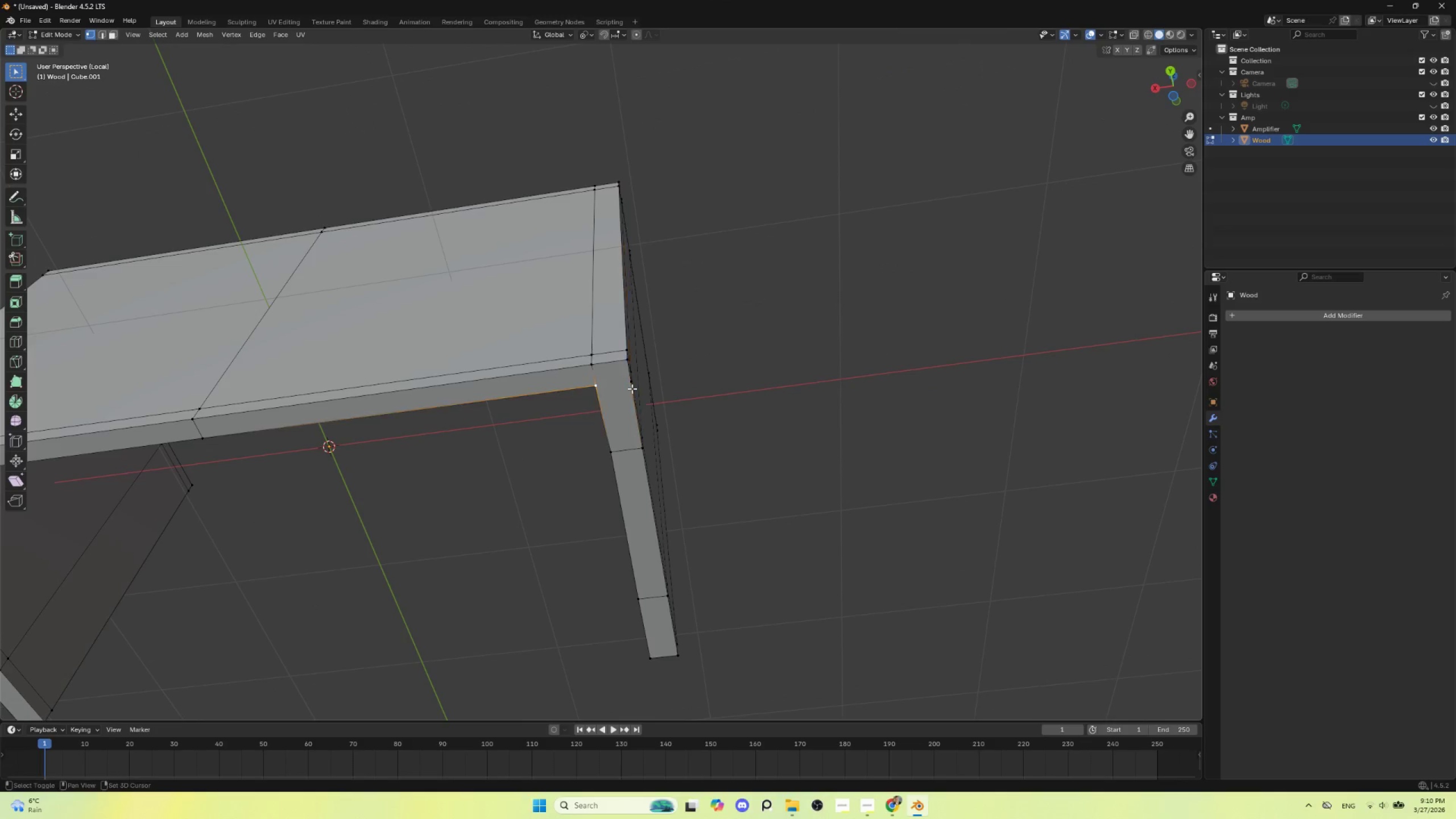 
hold_key(key=ShiftLeft, duration=0.72)
left_click([632, 382])
 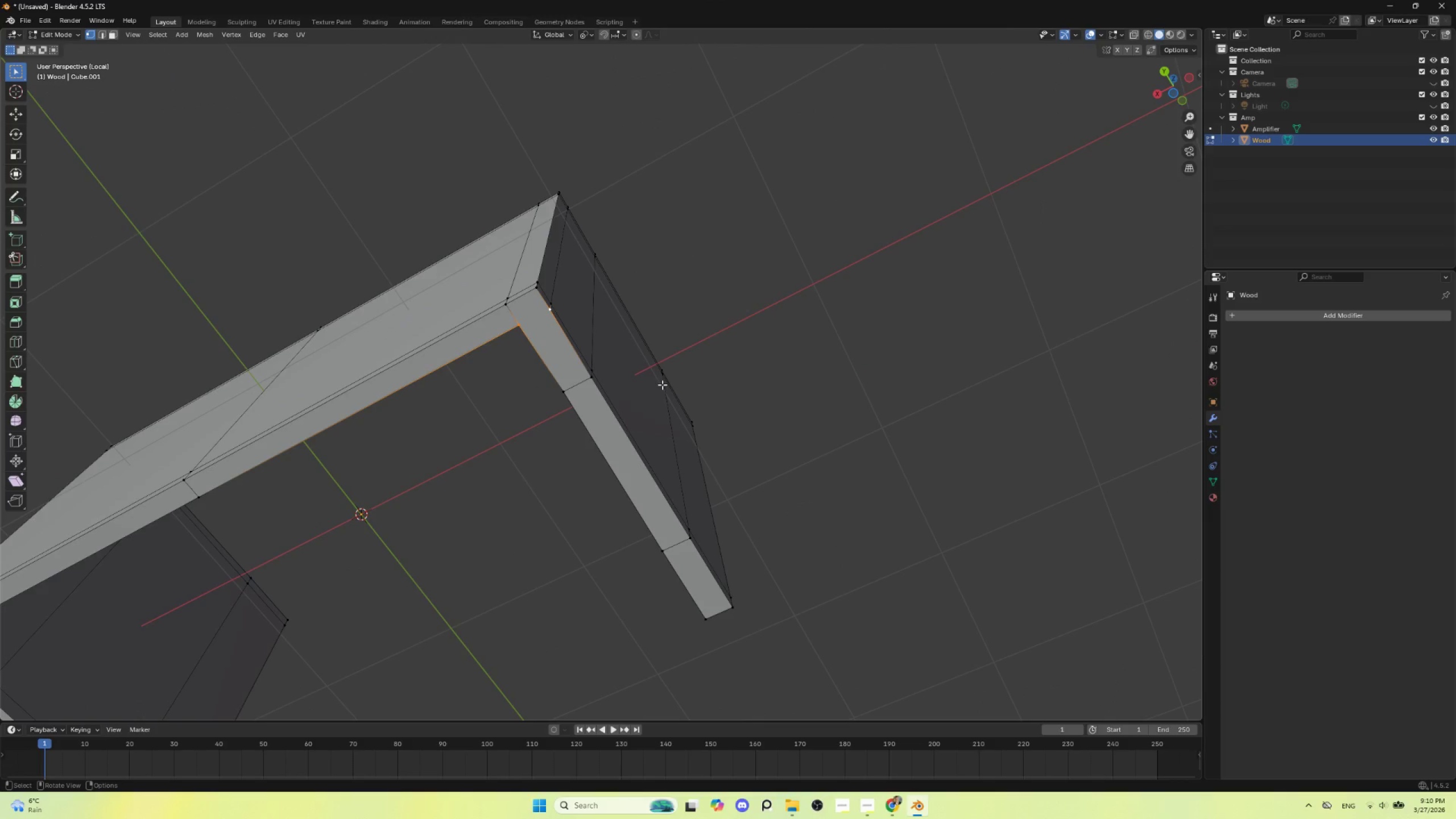 
key(J)
 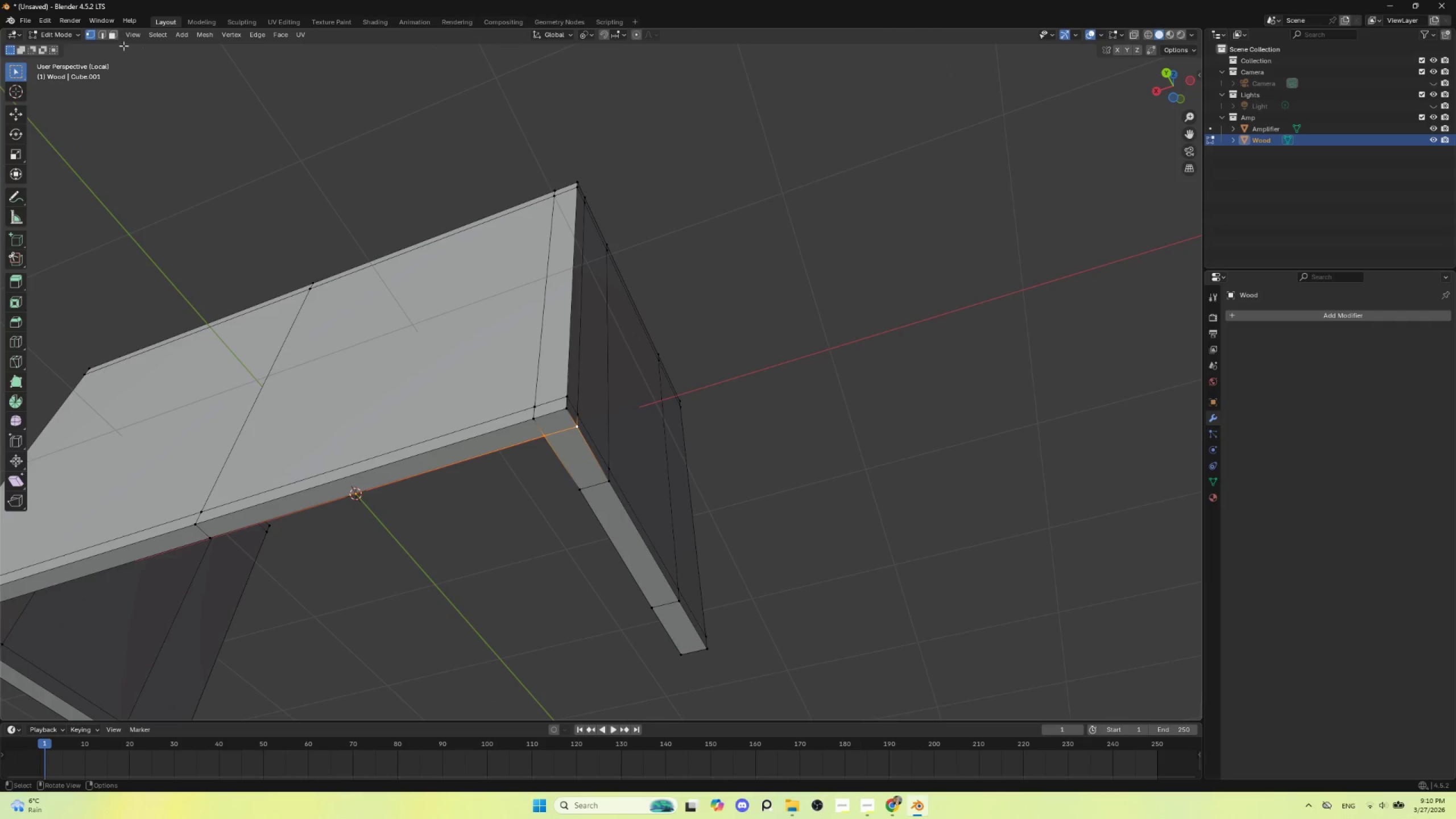 
left_click([104, 32])
 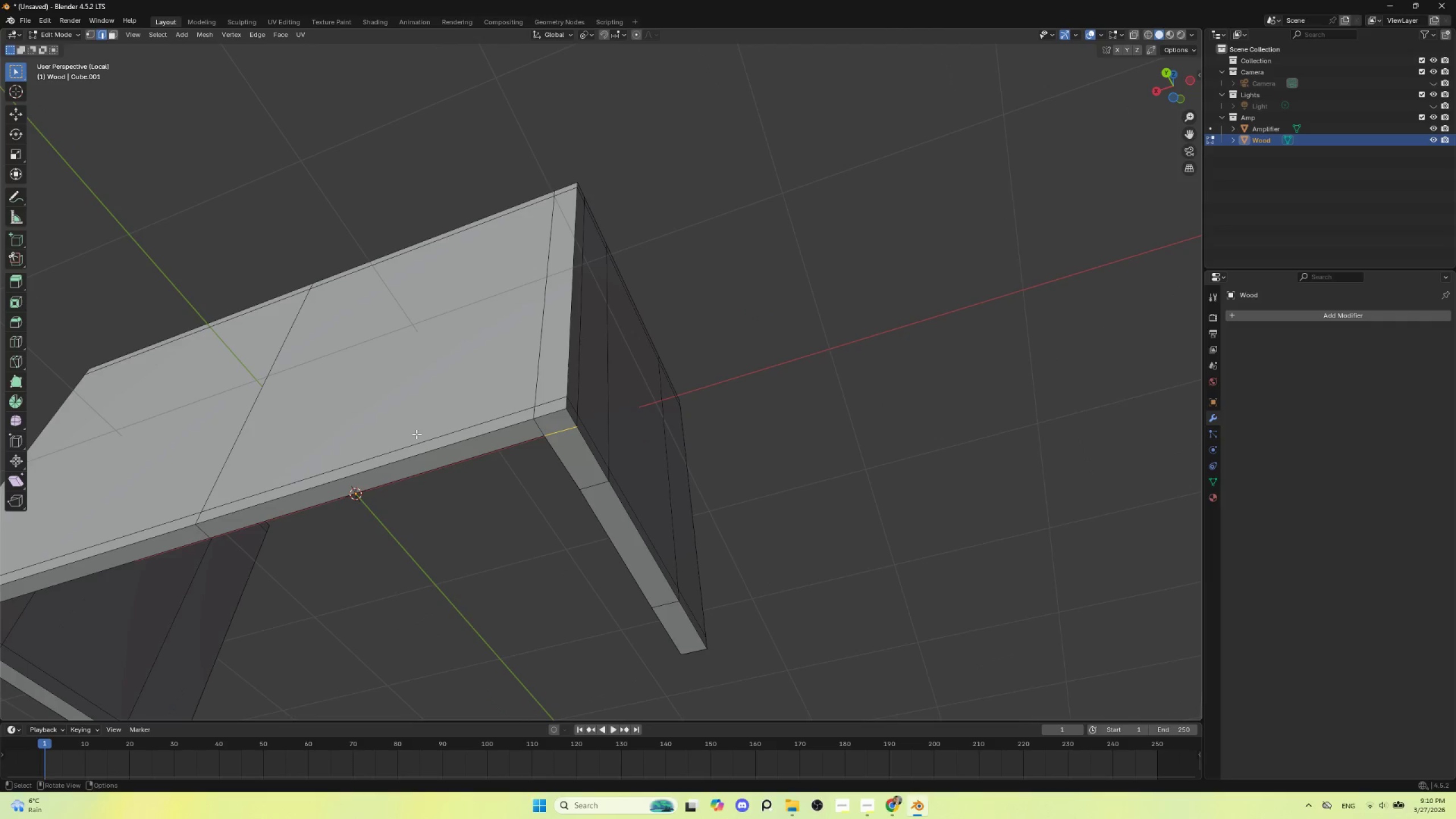 
hold_key(key=AltLeft, duration=1.2)
left_click([471, 425])
 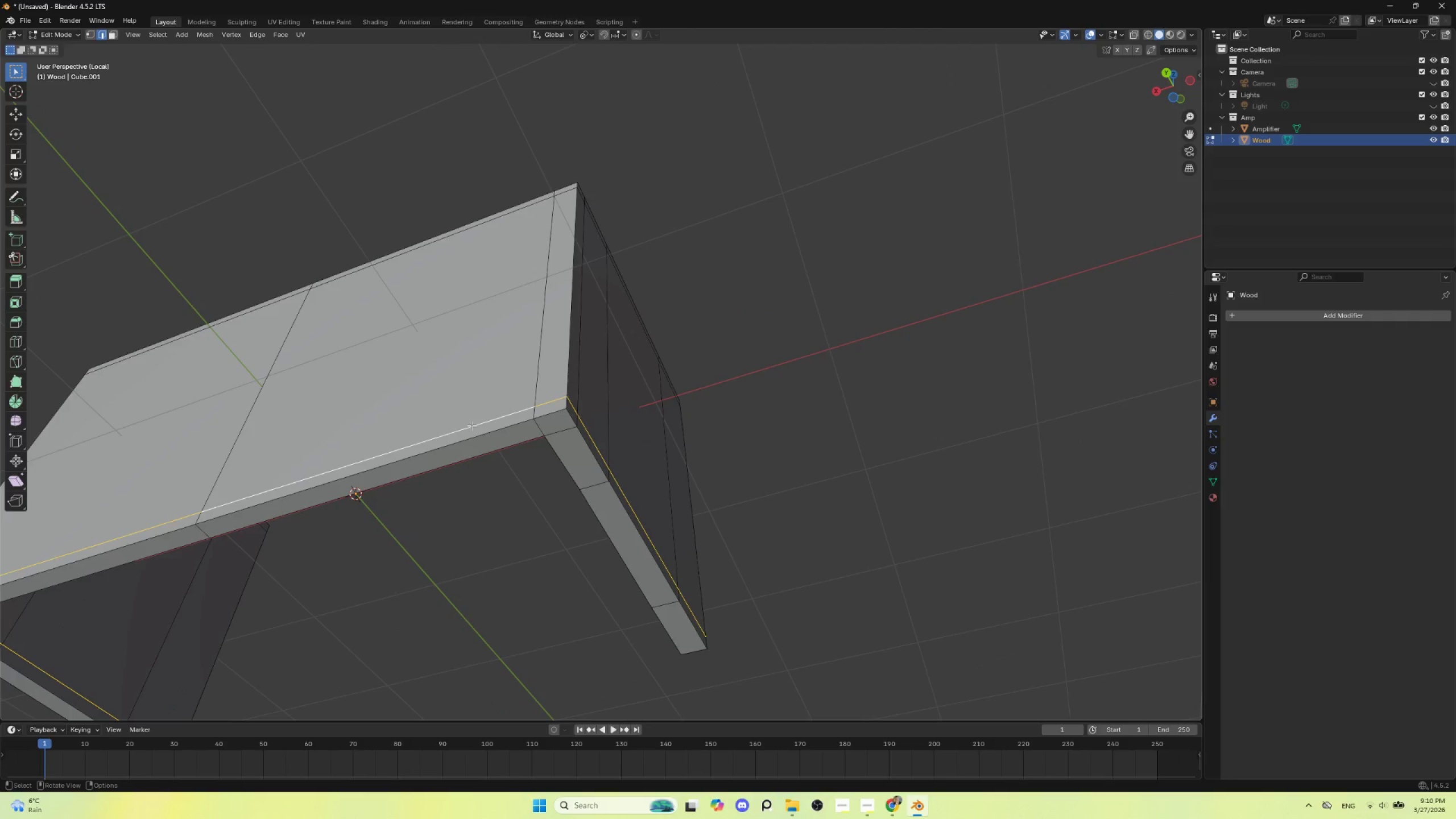 
key(Delete)
 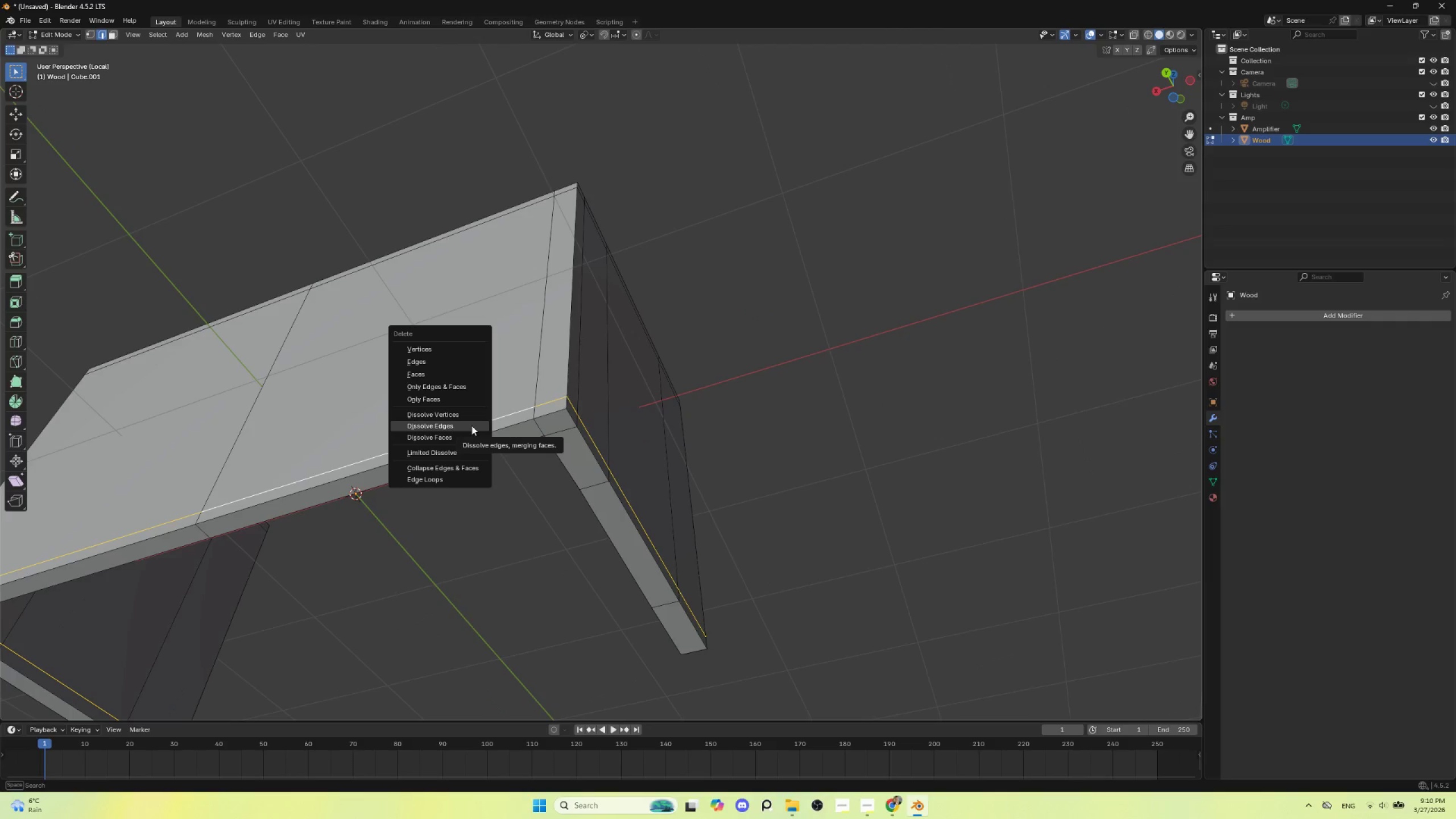 
left_click([471, 425])
 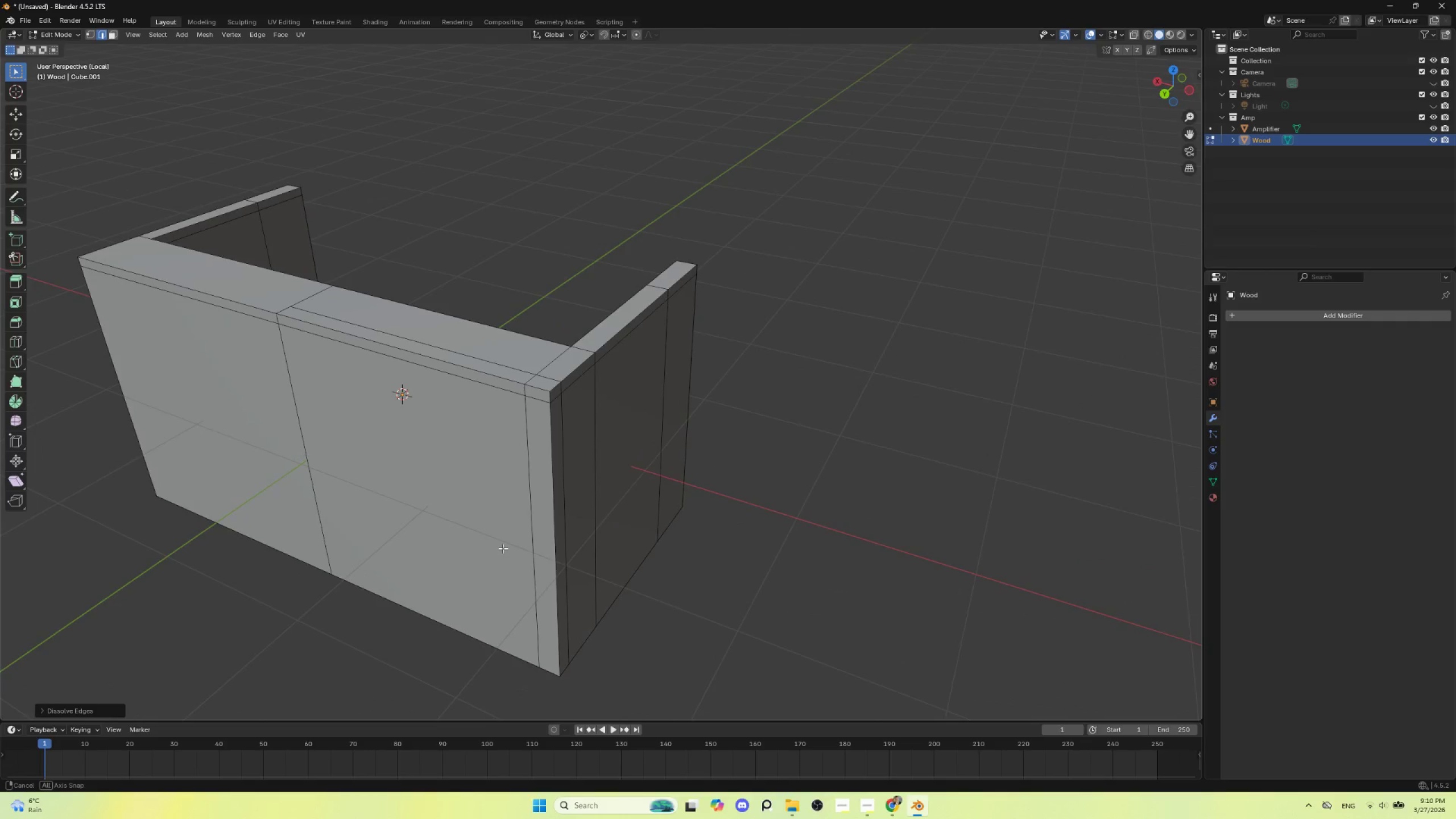 
wait(5.02)
 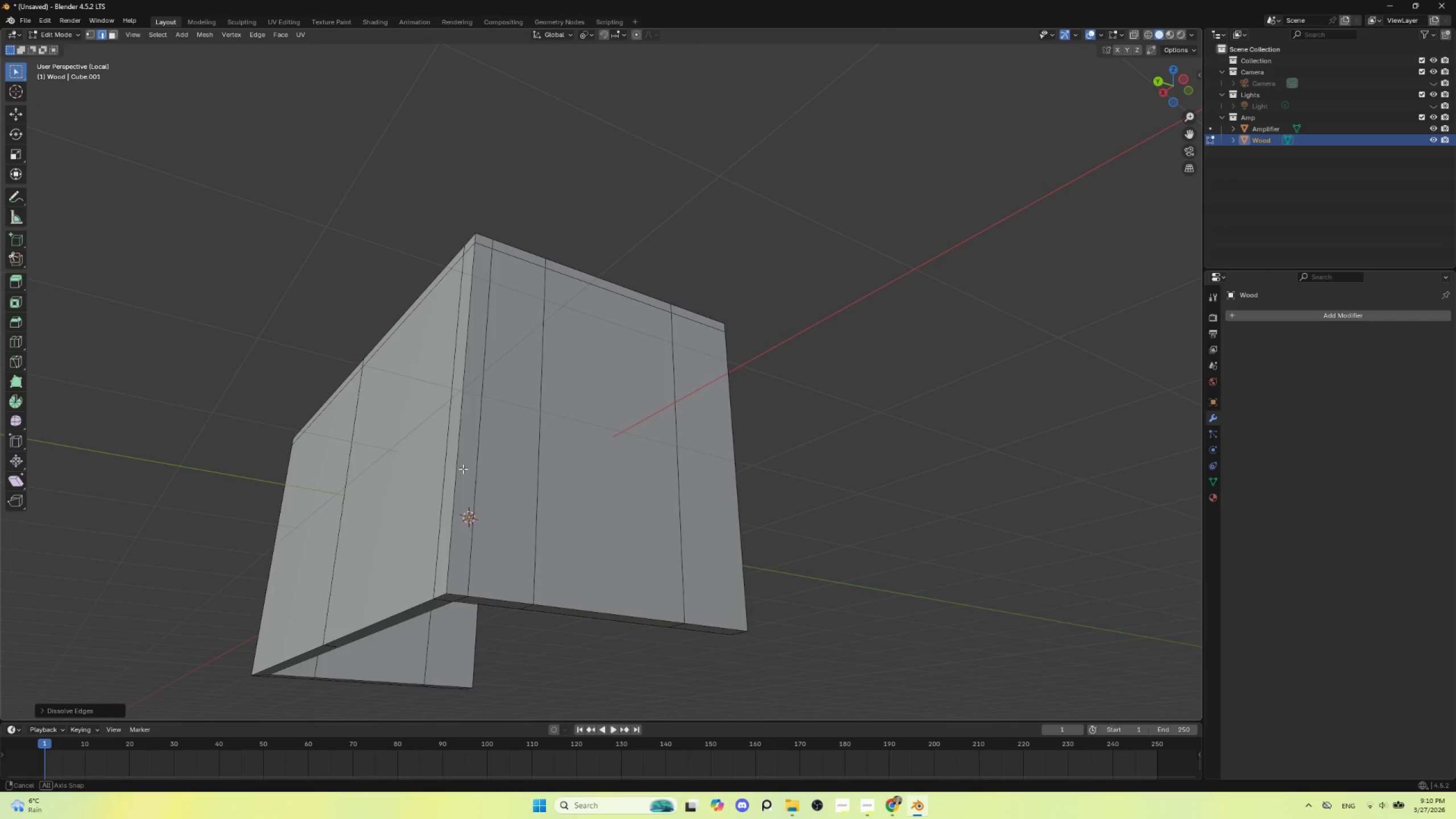 
hold_key(key=AltLeft, duration=0.98)
left_click([498, 387])
 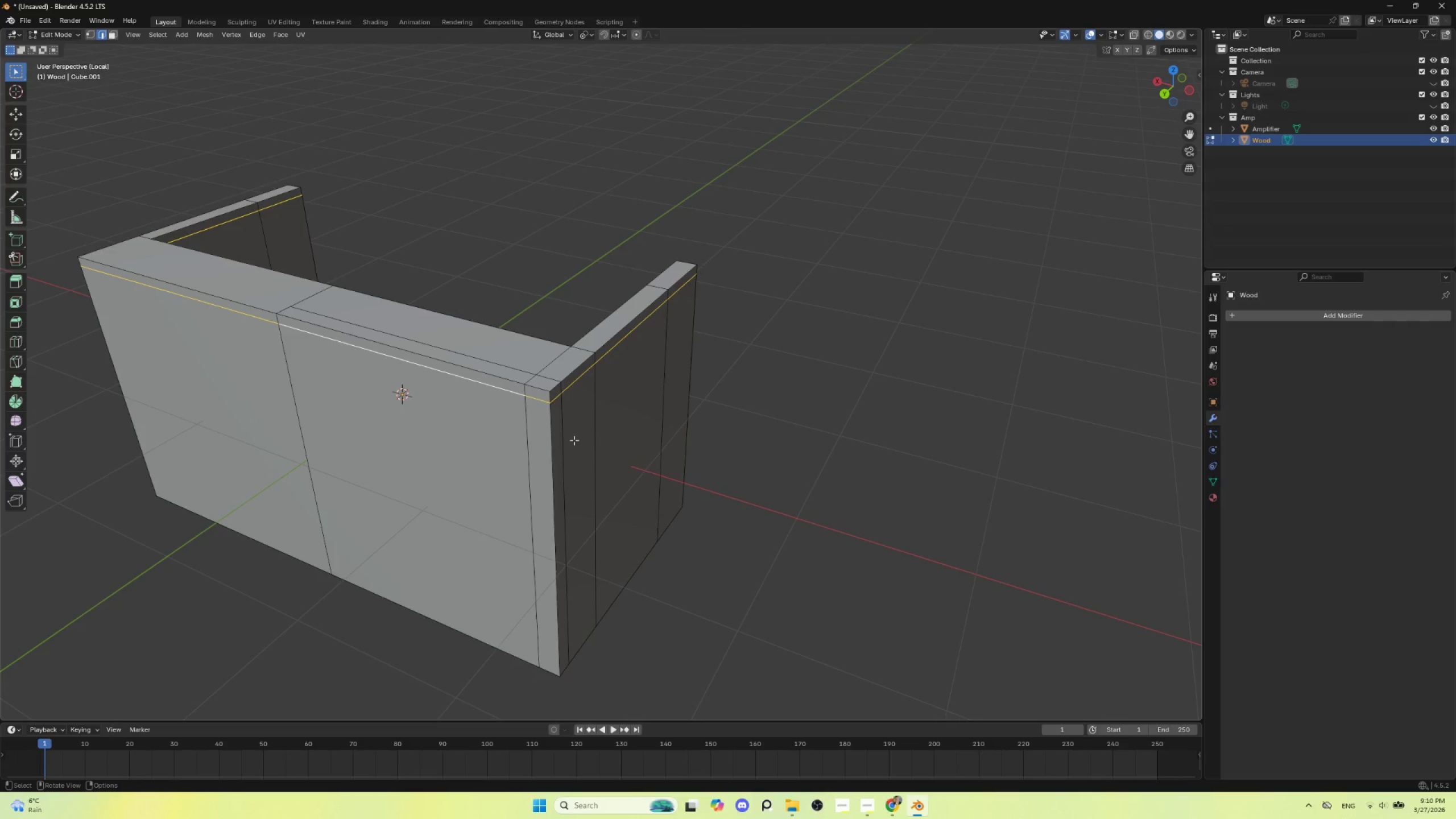 
key(Delete)
 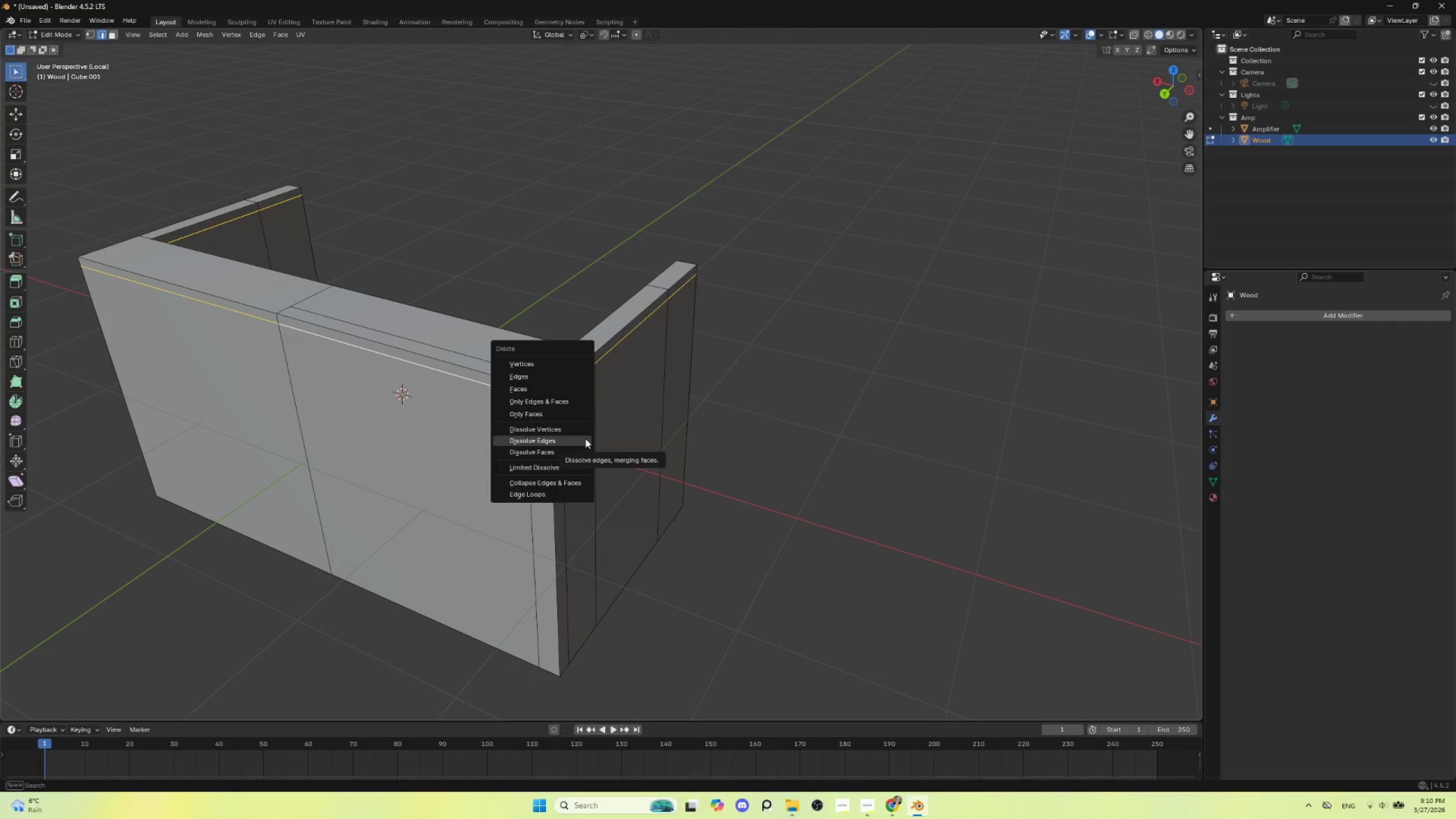 
key(Escape)
 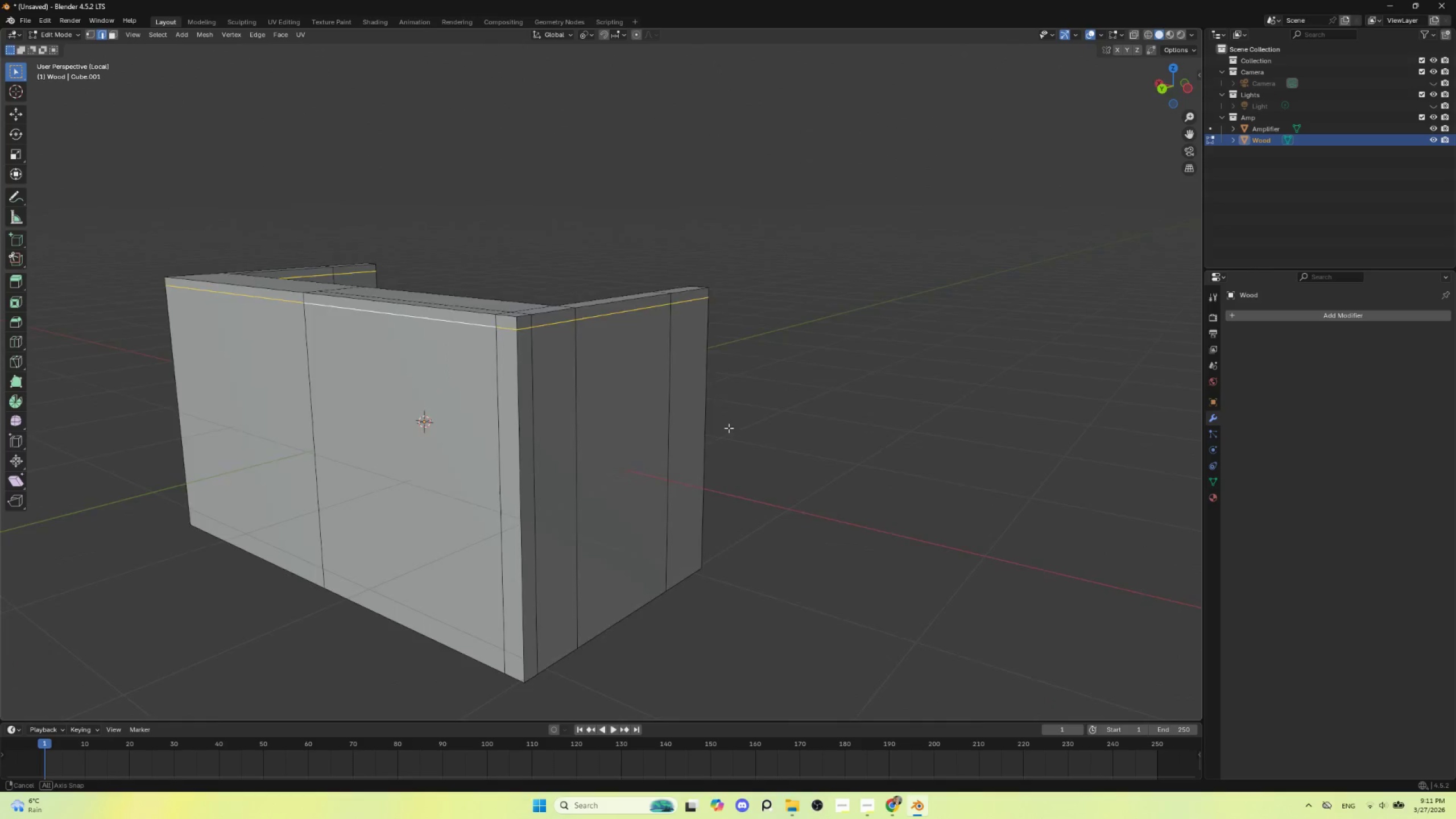 
wait(14.69)
 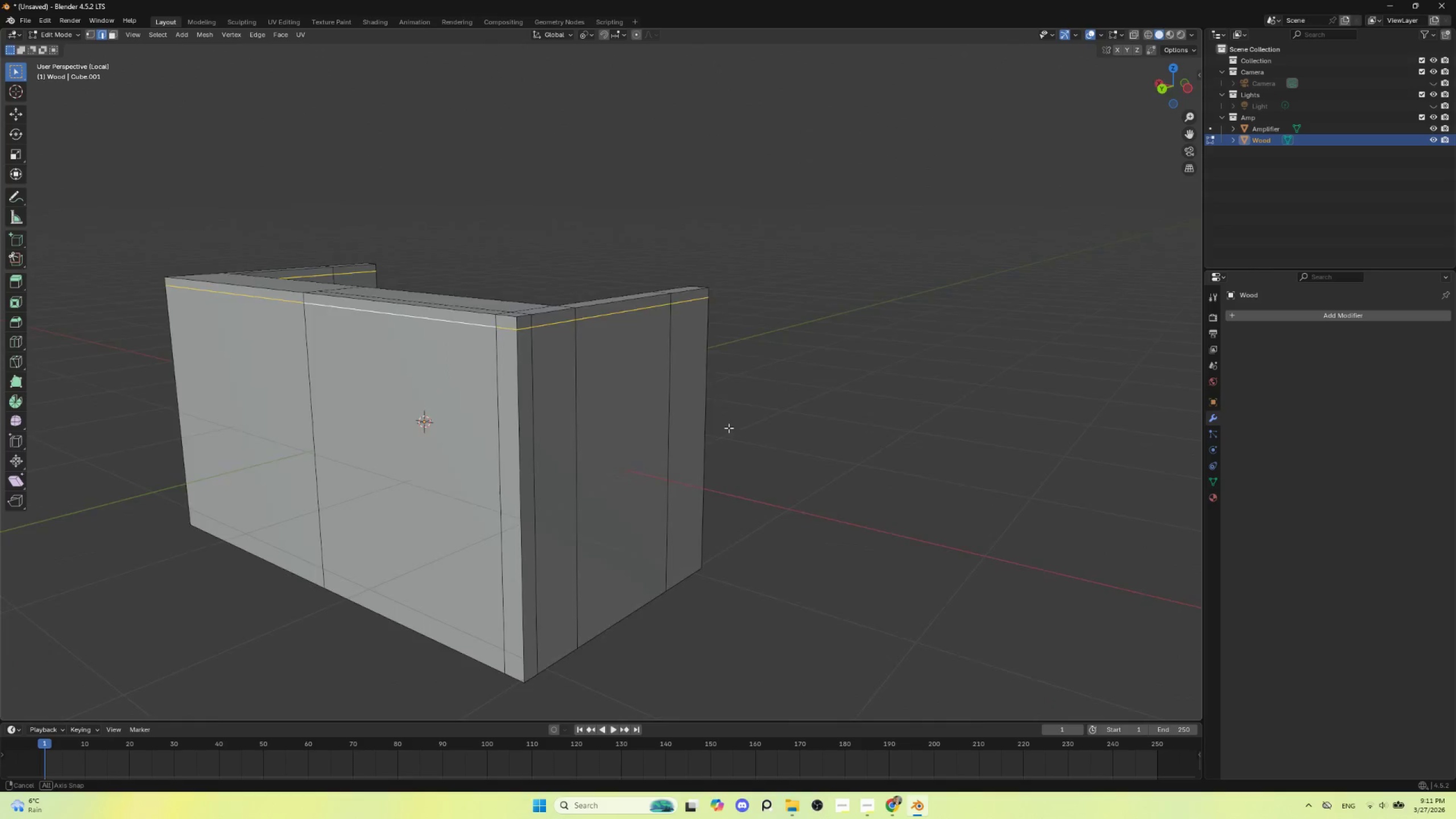 
hold_key(key=AltLeft, duration=0.53)
 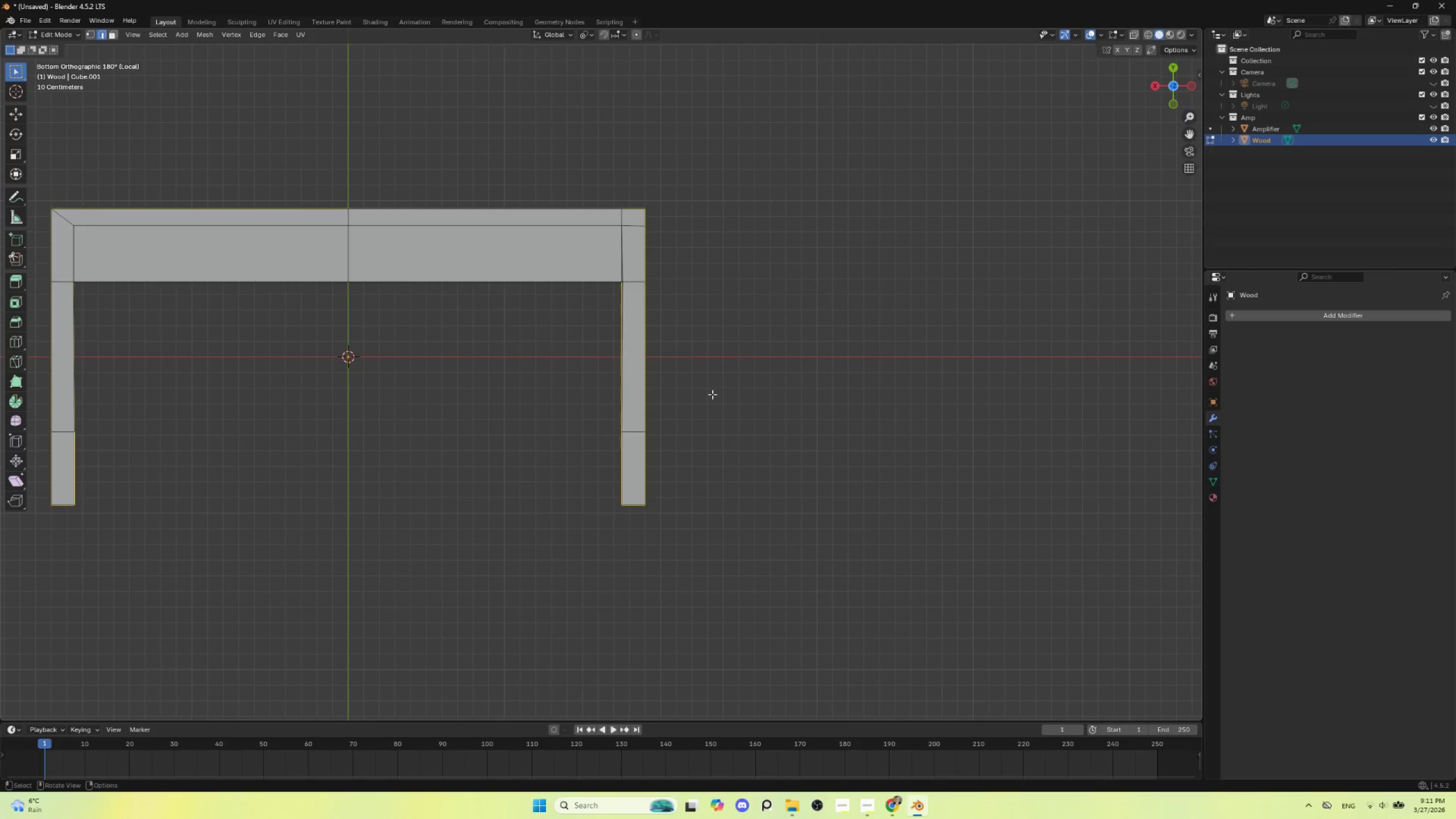 
hold_key(key=ShiftLeft, duration=0.48)
 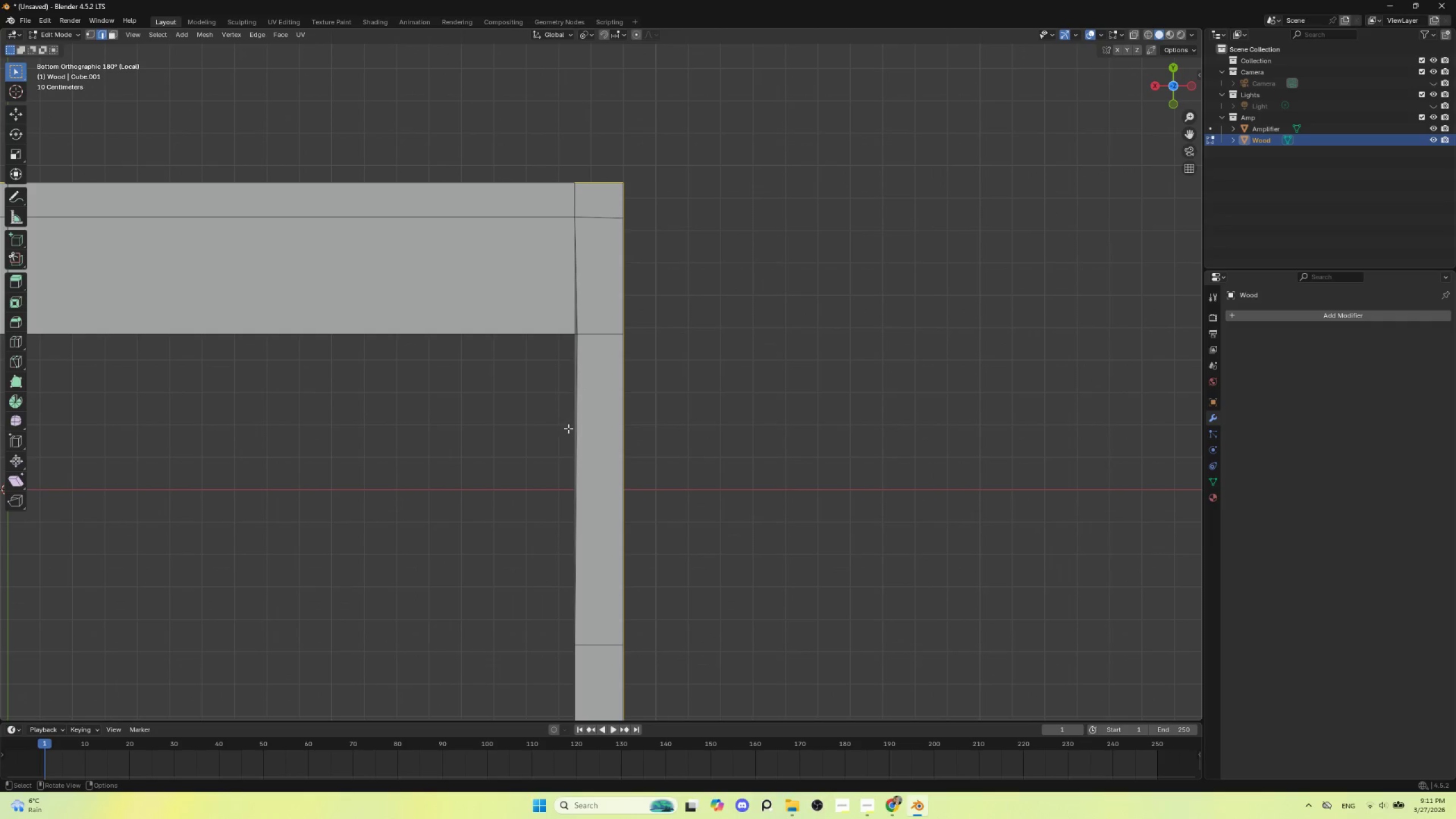 
scroll: coordinate [711, 394], scroll_direction: up, amount: 4.0
 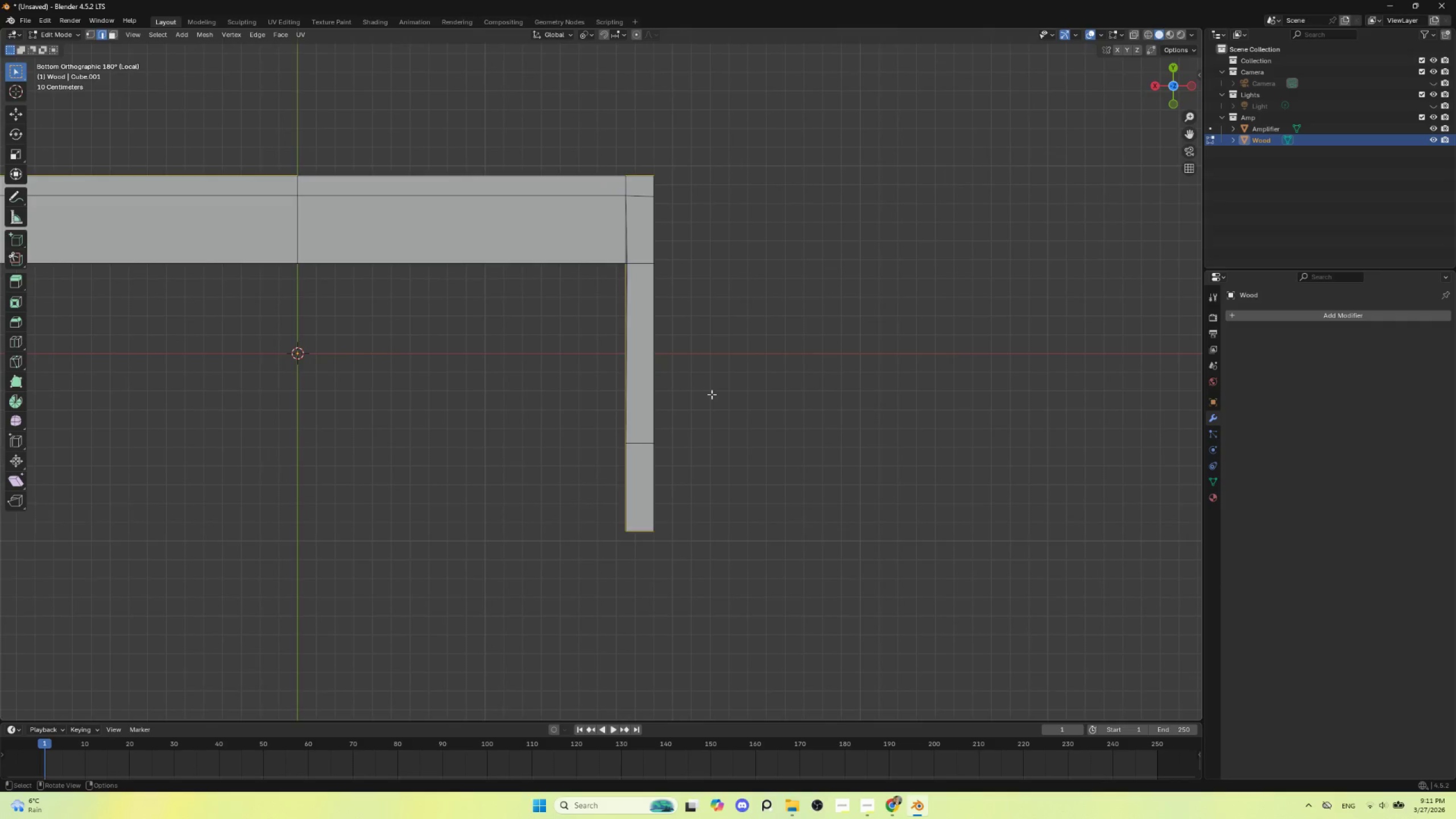 
left_click([579, 432])
 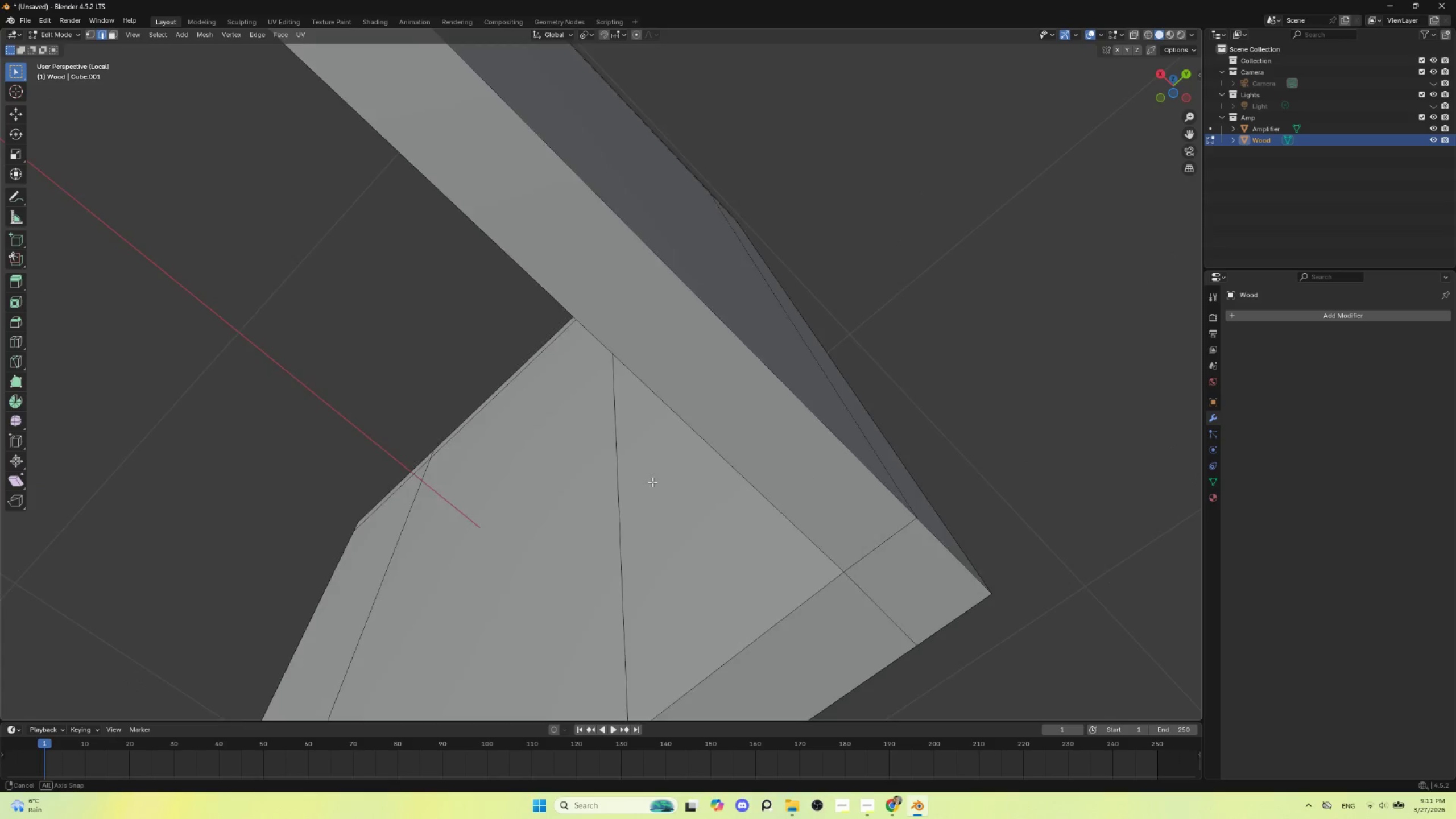 
hold_key(key=ShiftLeft, duration=1.08)
left_click([558, 337])
 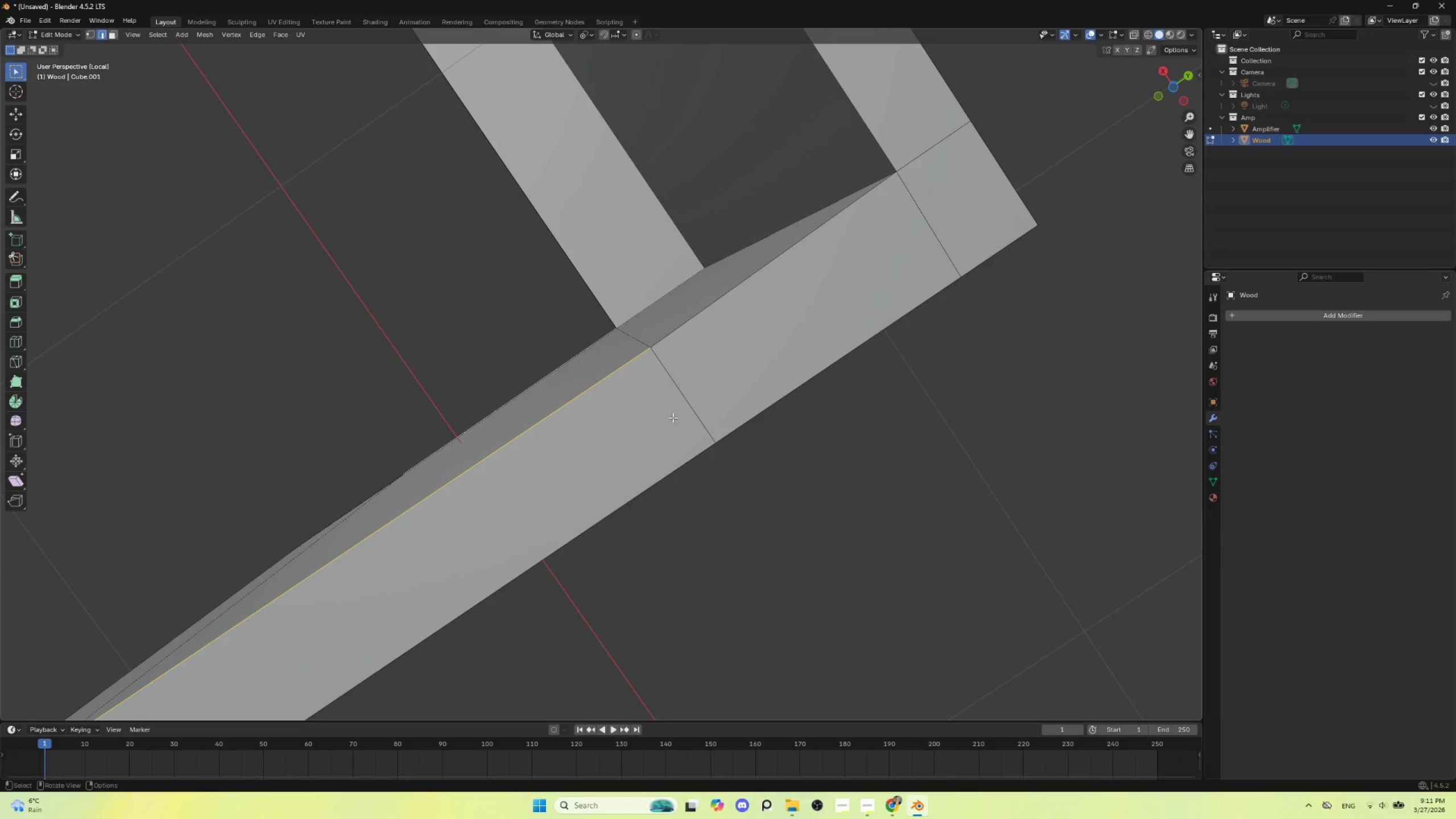 
type(sx0)
 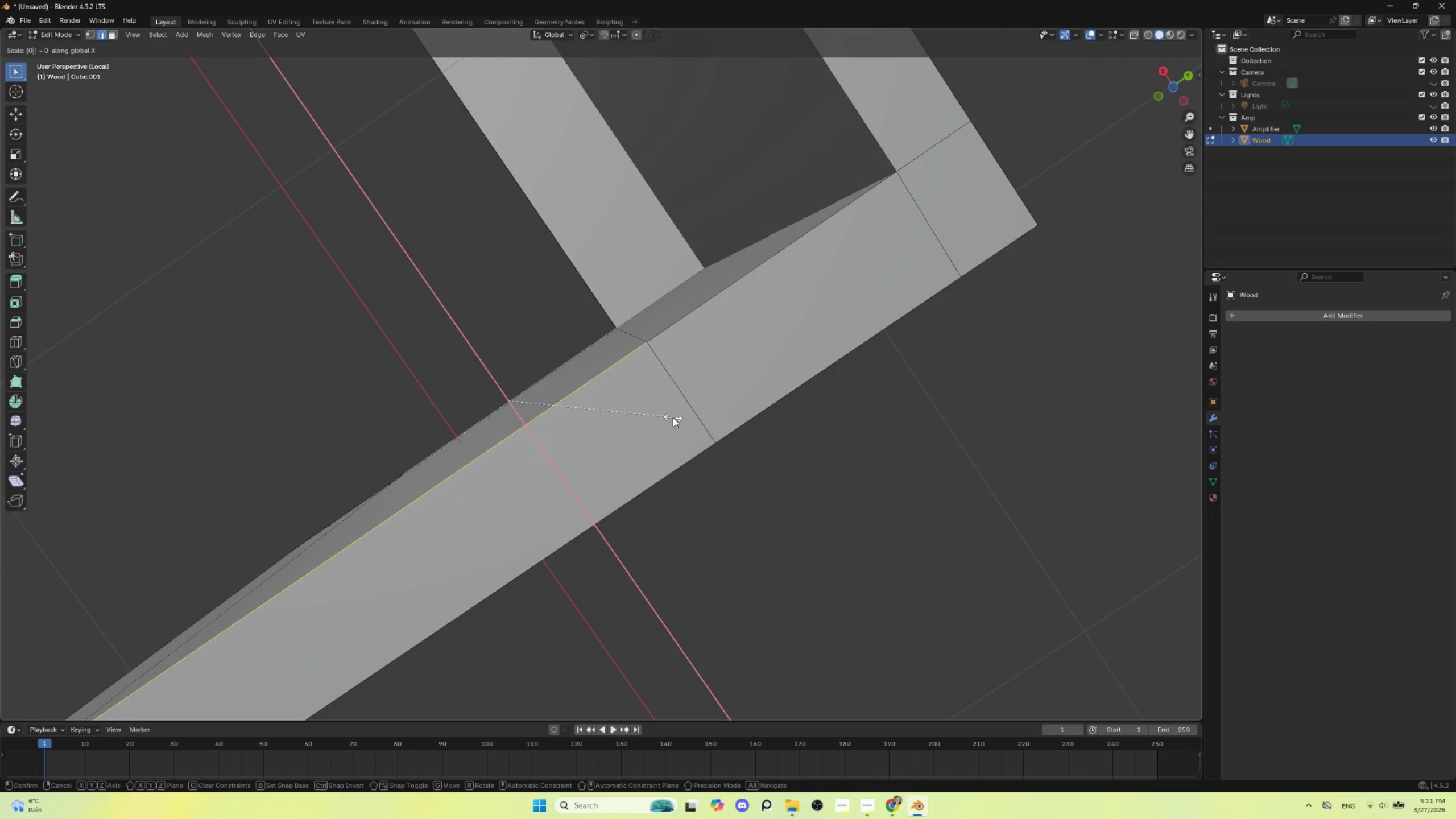 
left_click([673, 417])
 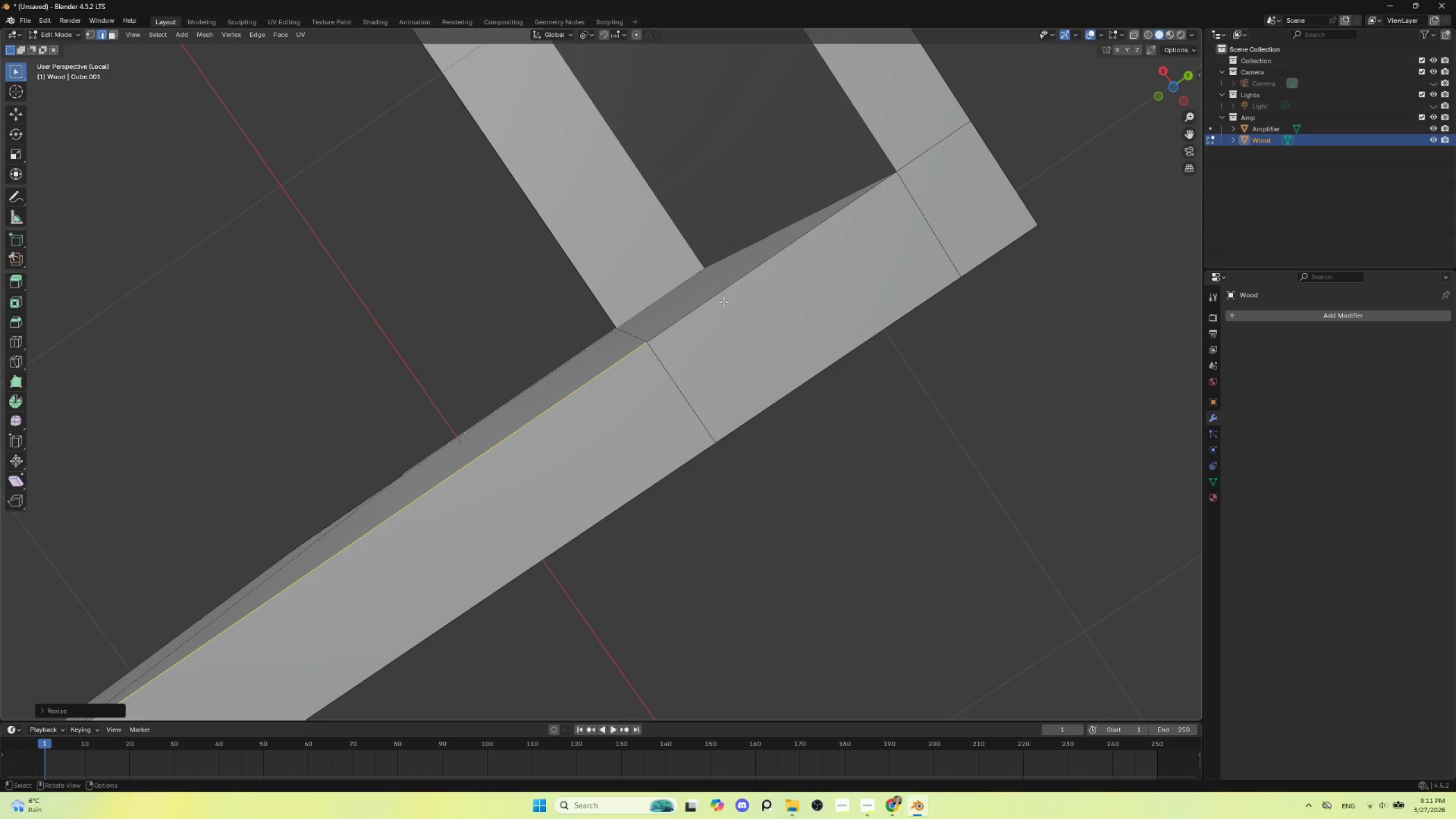 
left_click([729, 291])
 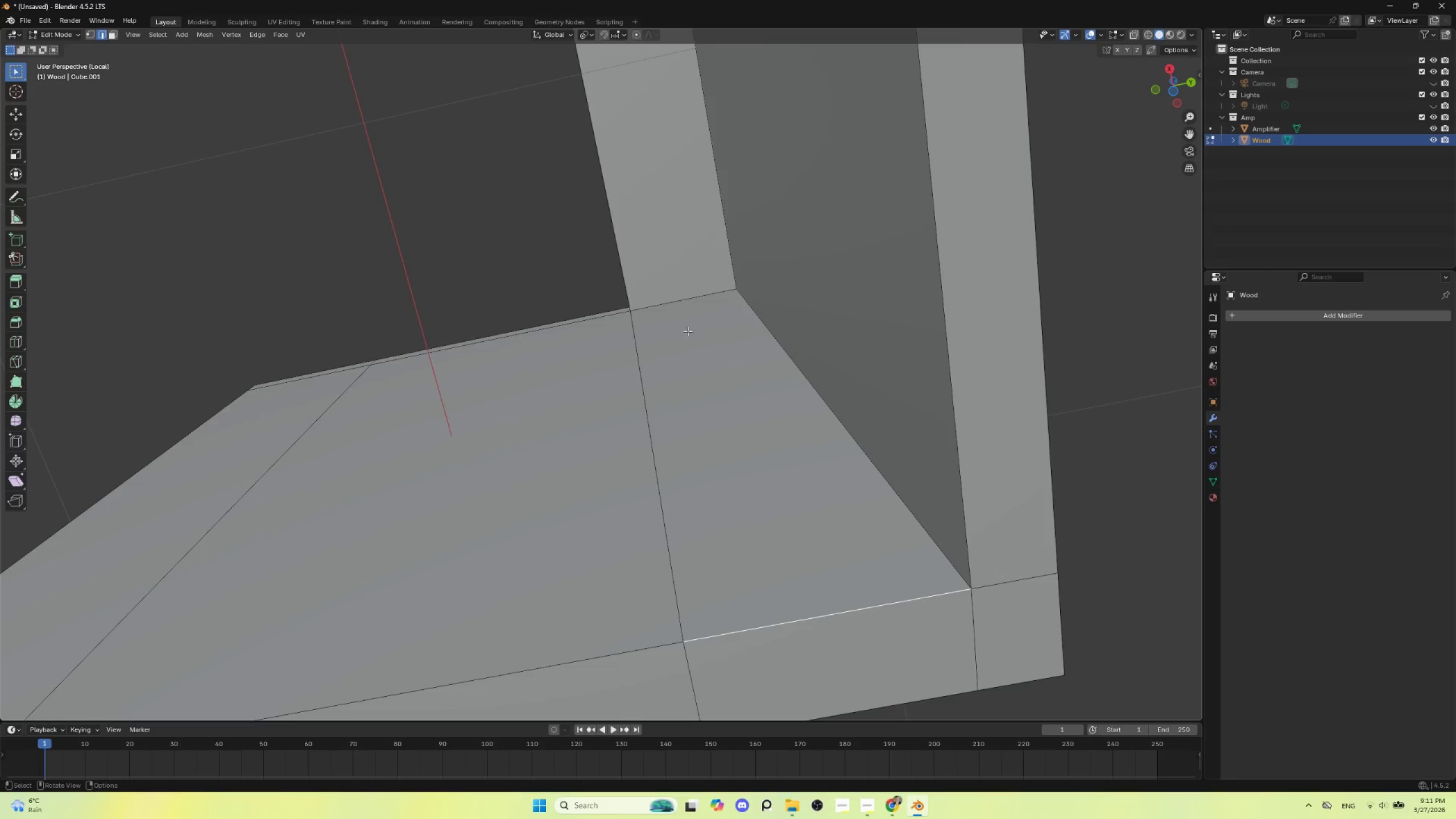 
hold_key(key=ShiftLeft, duration=1.5)
left_click([653, 307])
 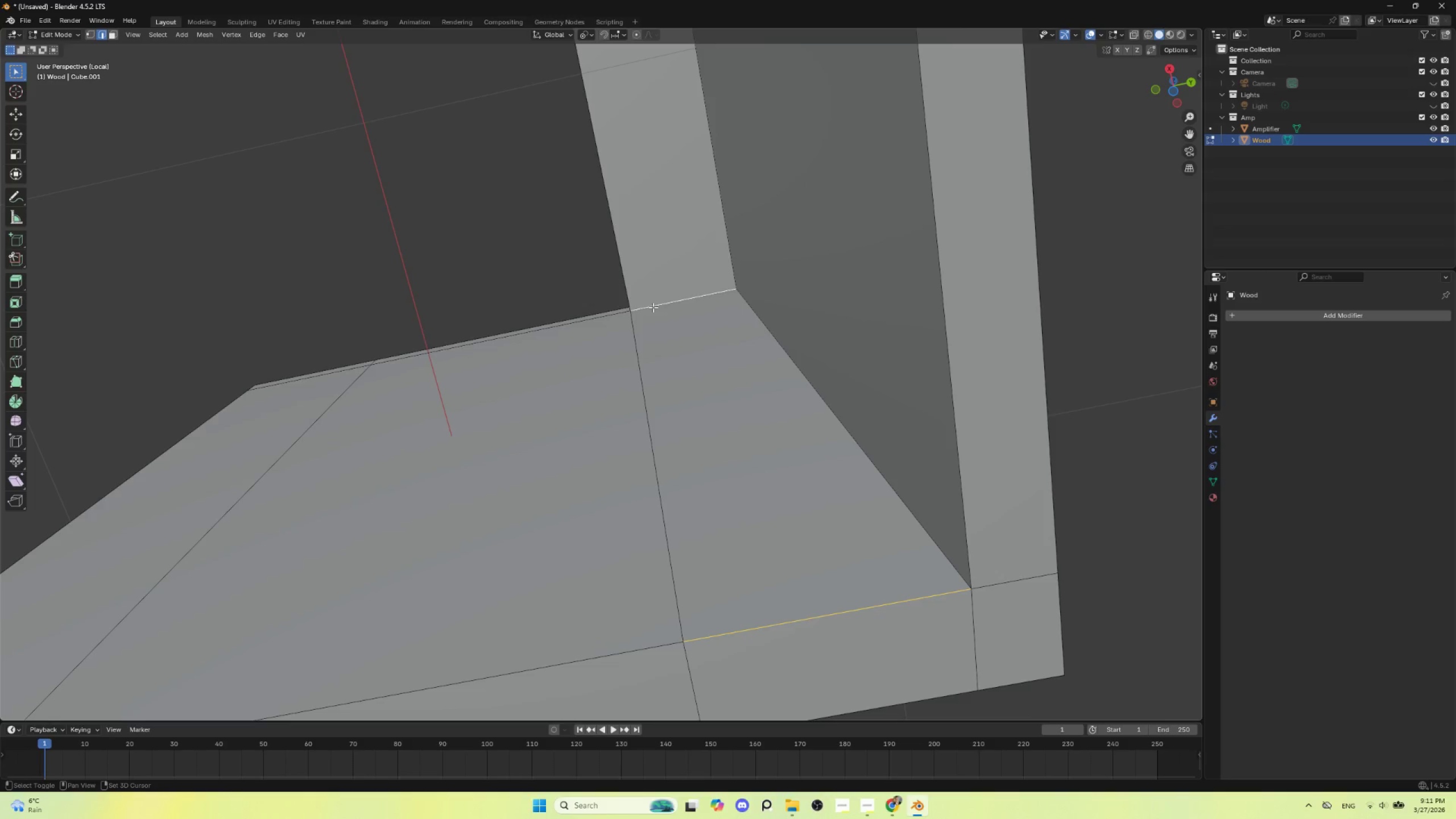 
hold_key(key=ShiftLeft, duration=0.36)
 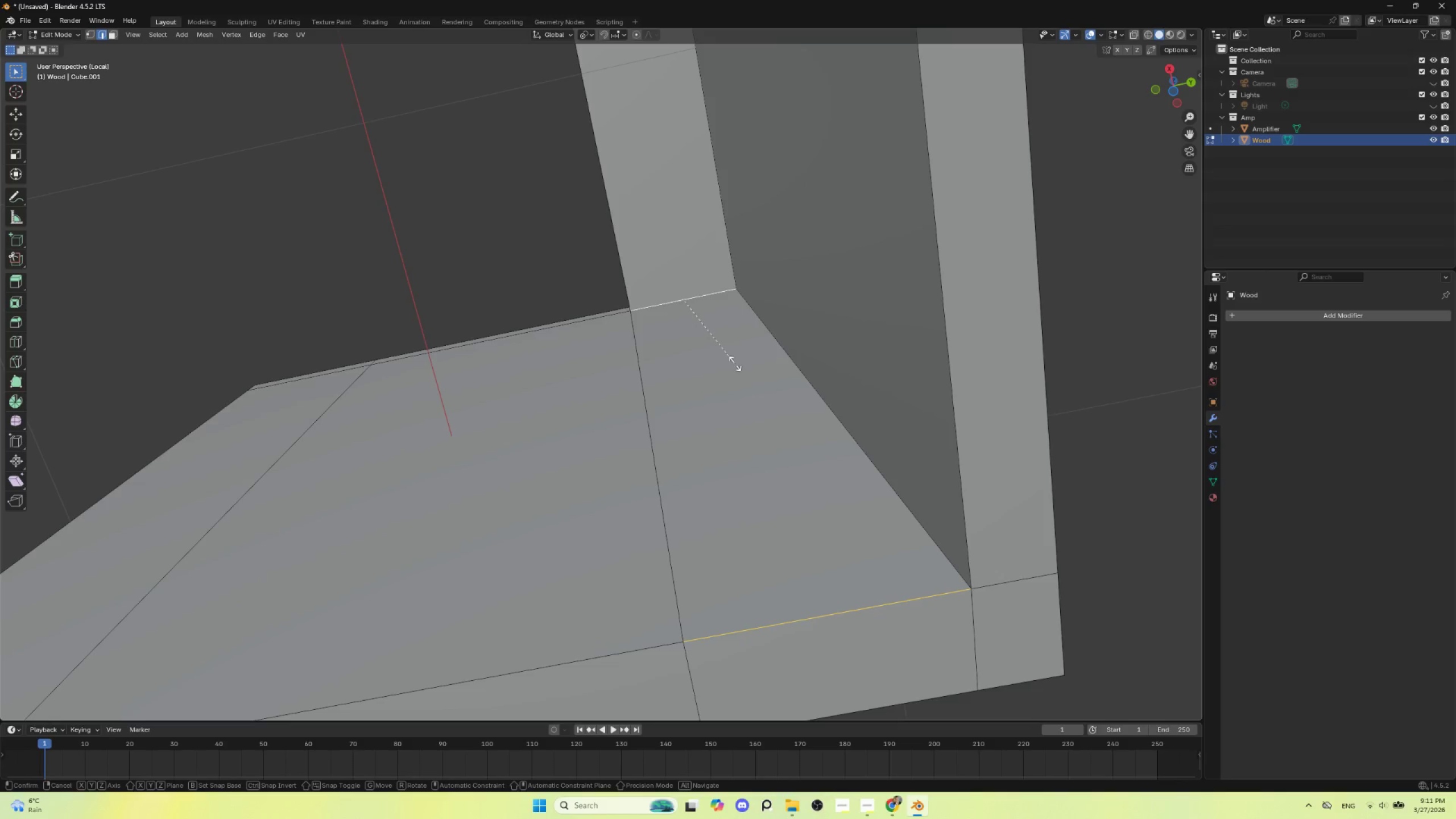 
type(sx0)
 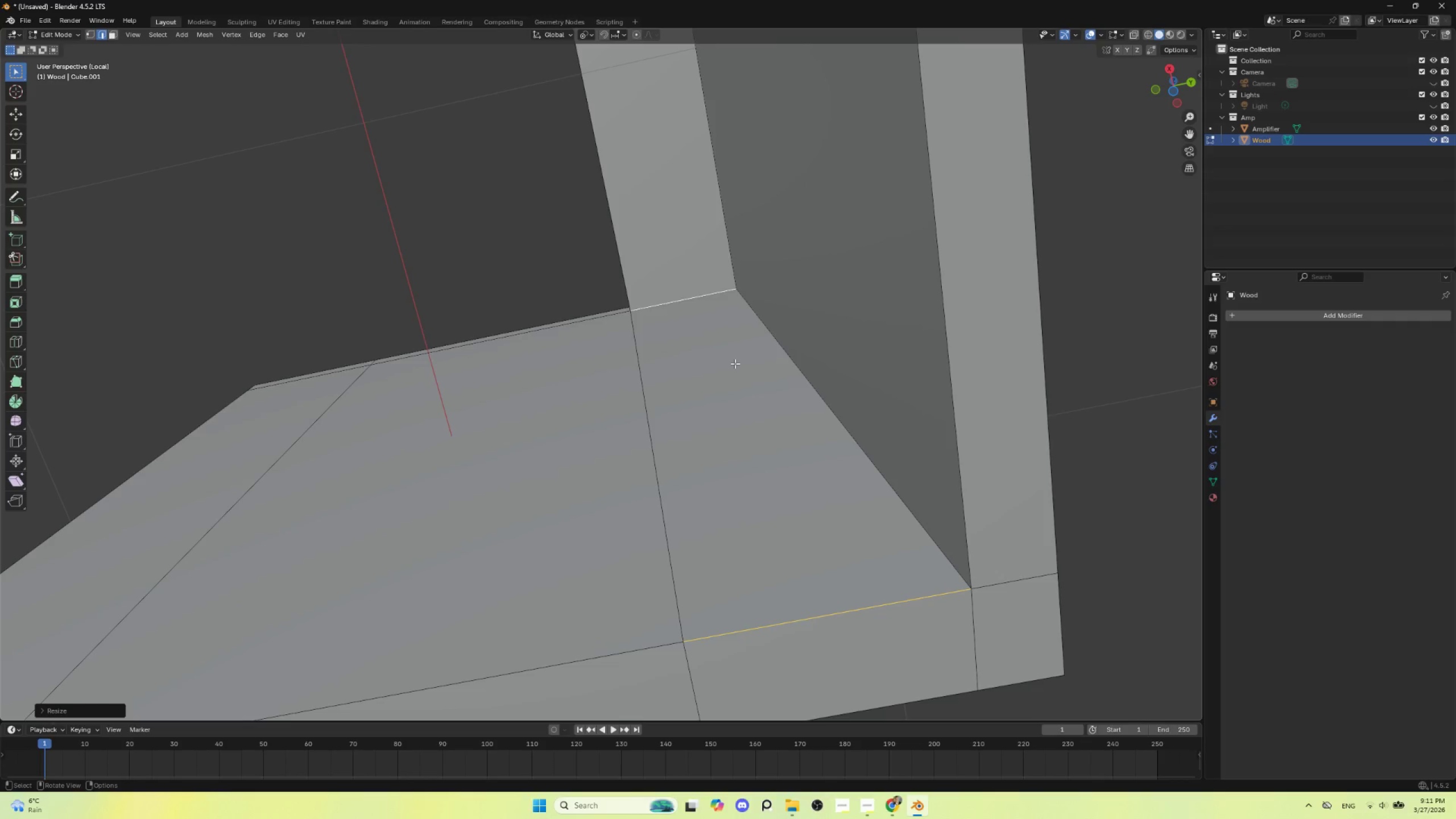 
left_click([735, 363])
 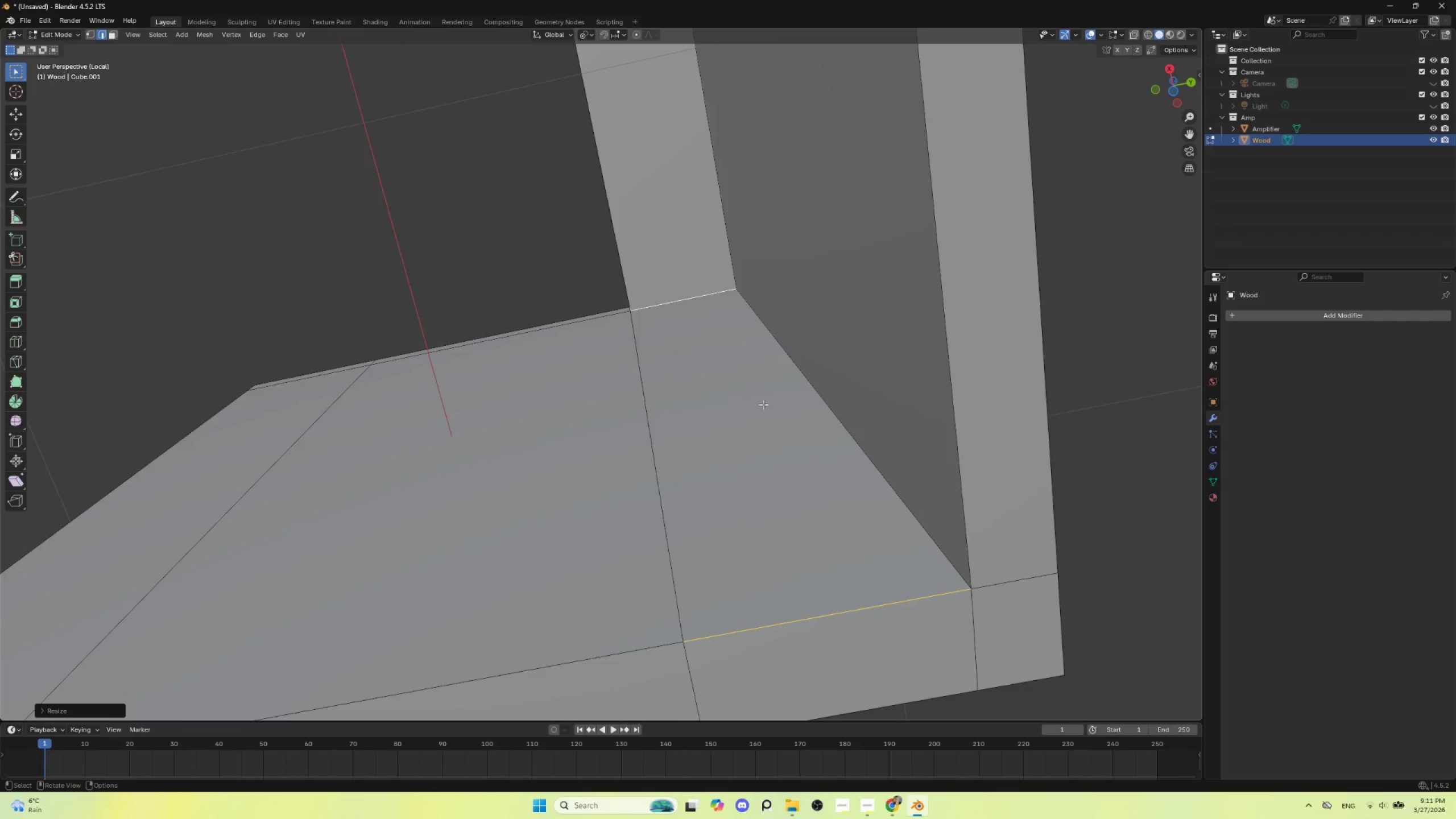 
scroll: coordinate [767, 417], scroll_direction: down, amount: 4.0
 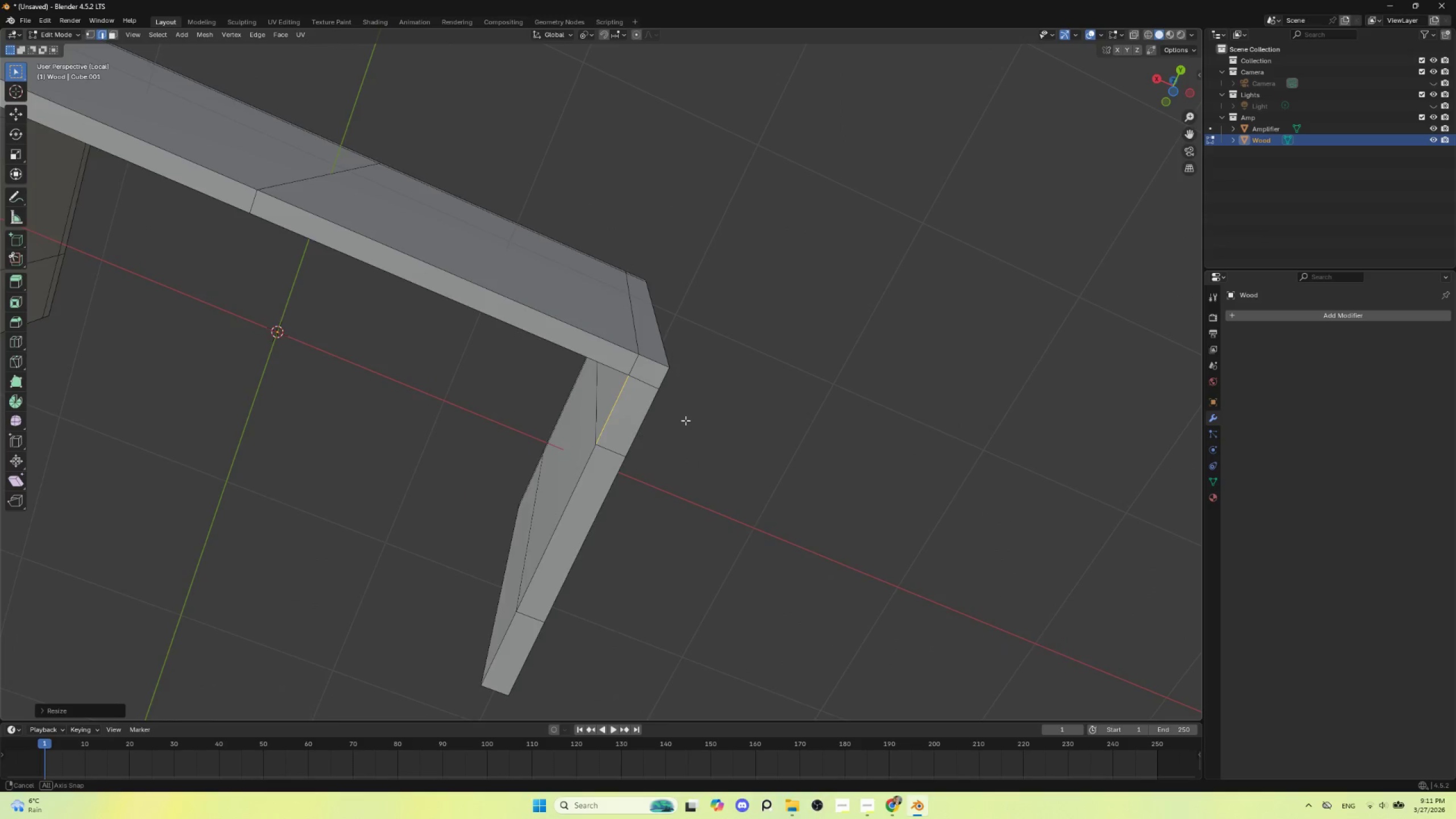 
hold_key(key=AltLeft, duration=0.53)
 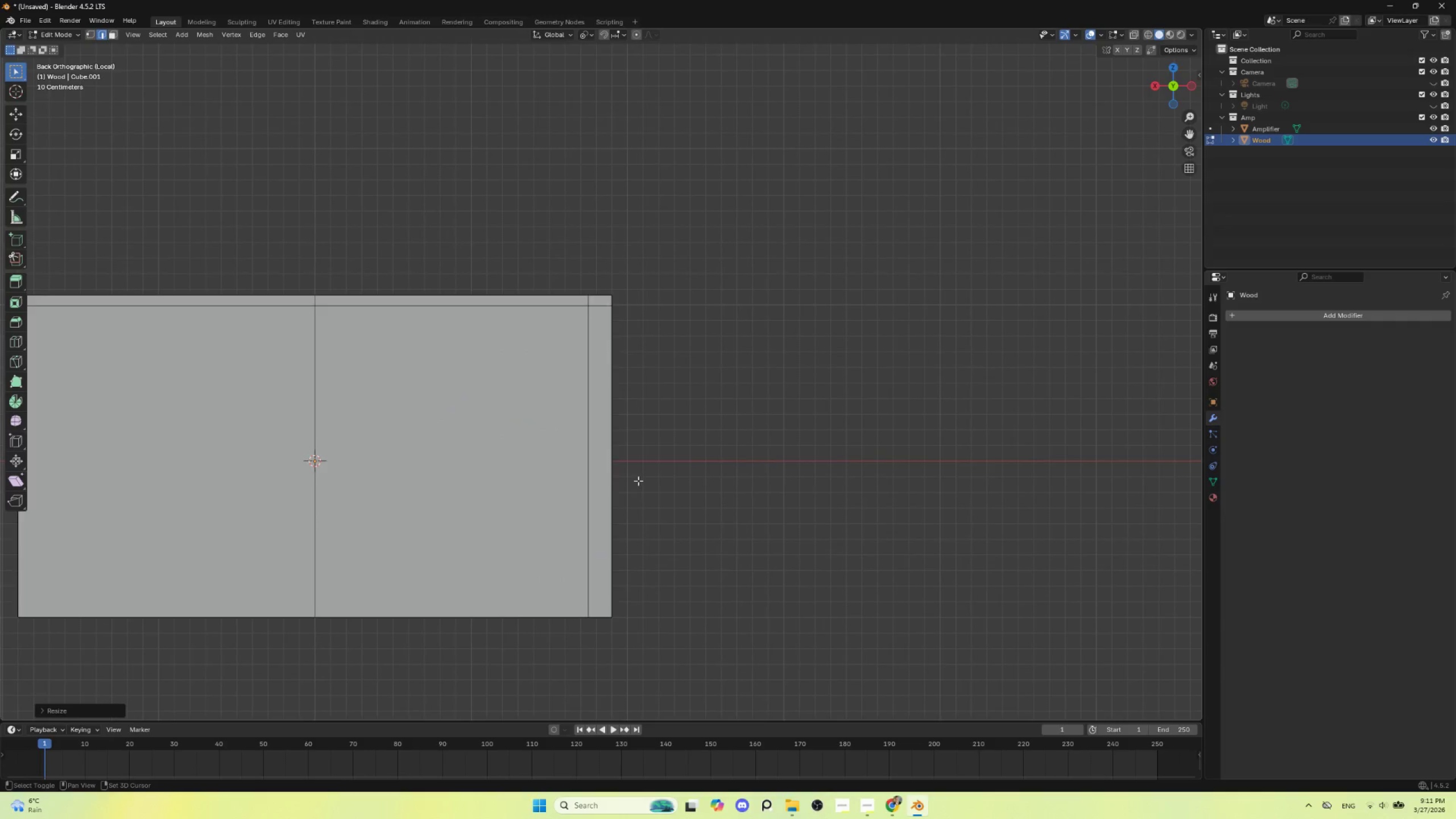 
hold_key(key=ShiftLeft, duration=0.52)
 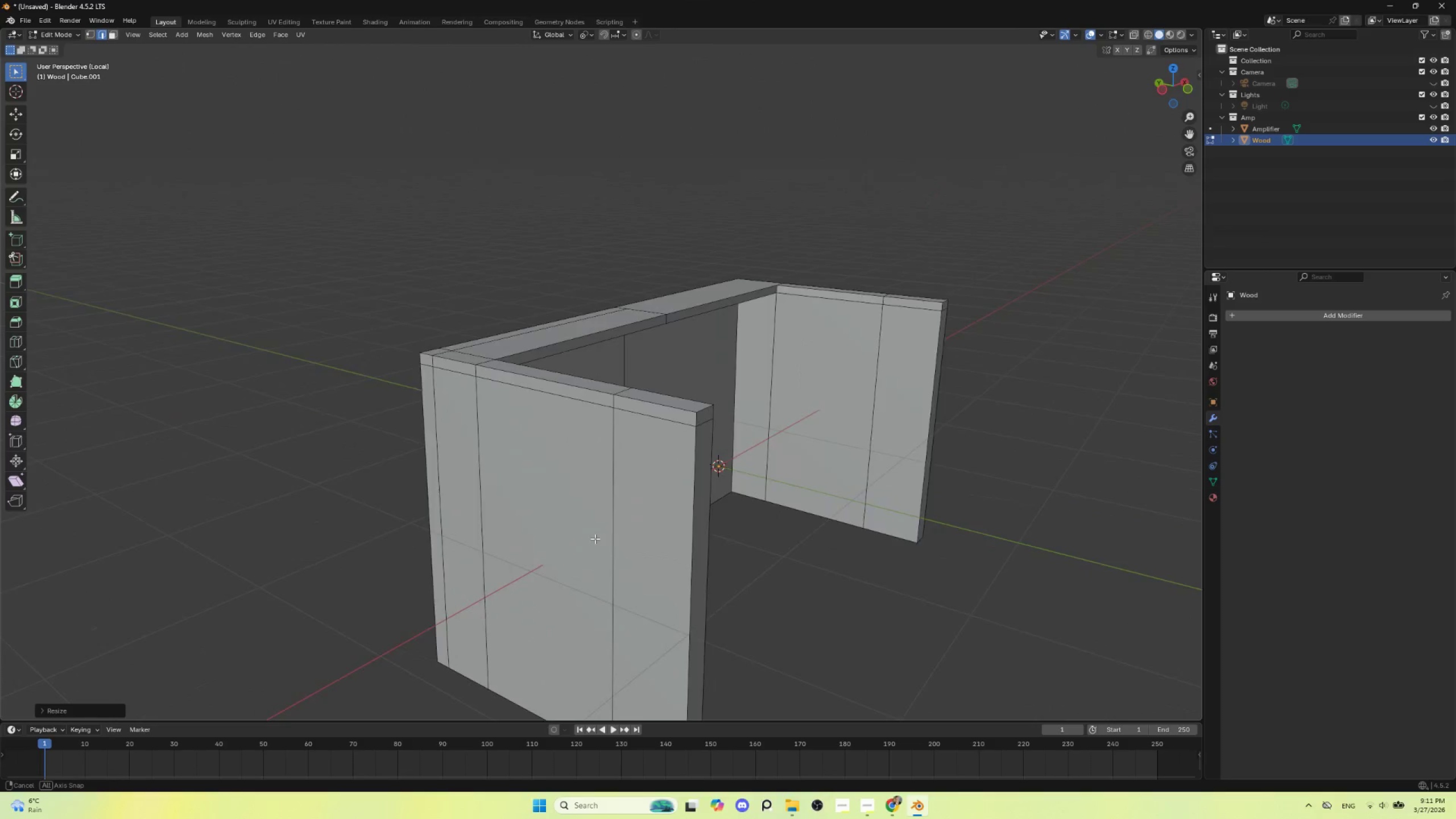 
key(Tab)
 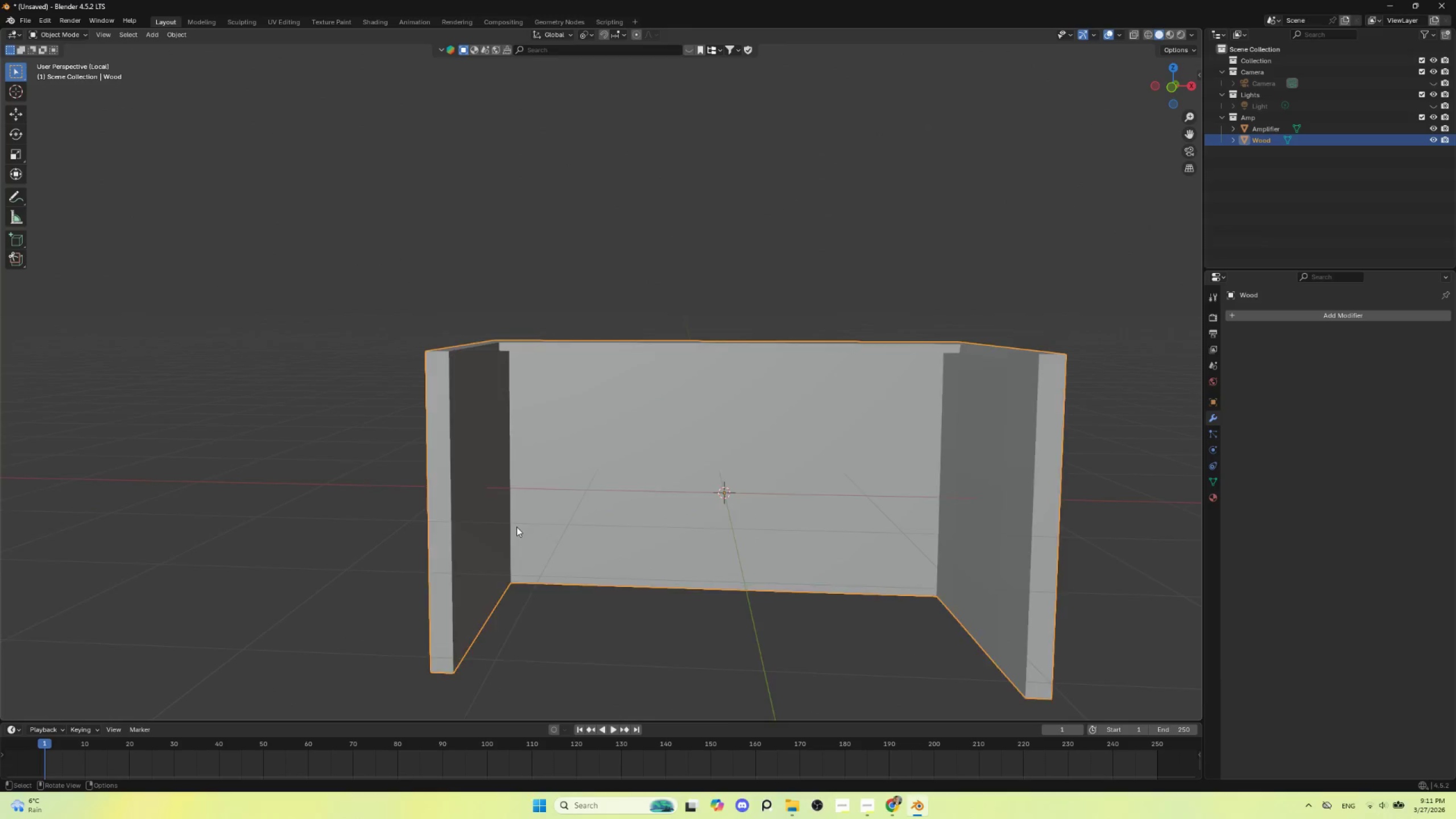 
scroll: coordinate [519, 529], scroll_direction: down, amount: 5.0
 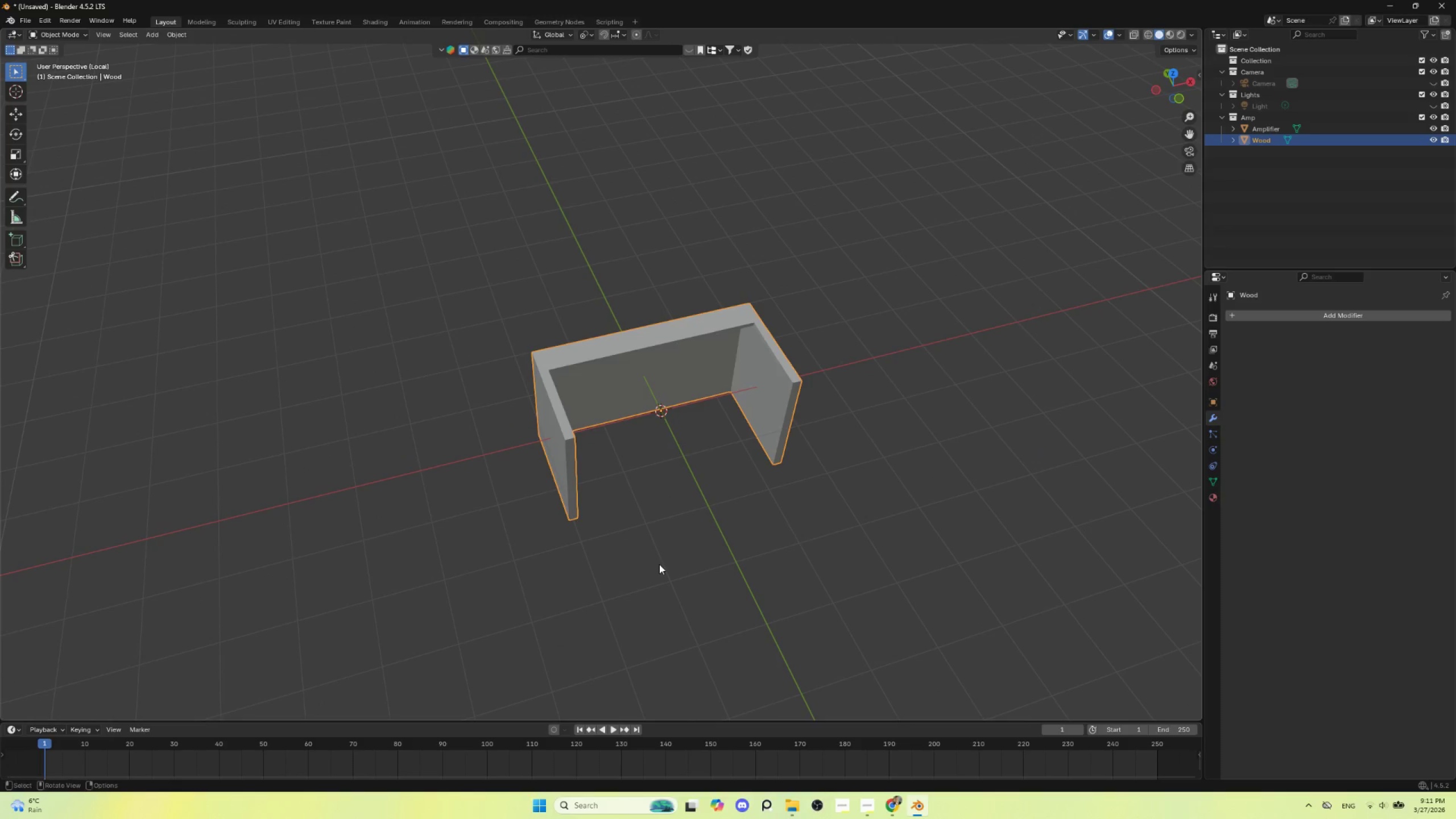 
key(Tab)
 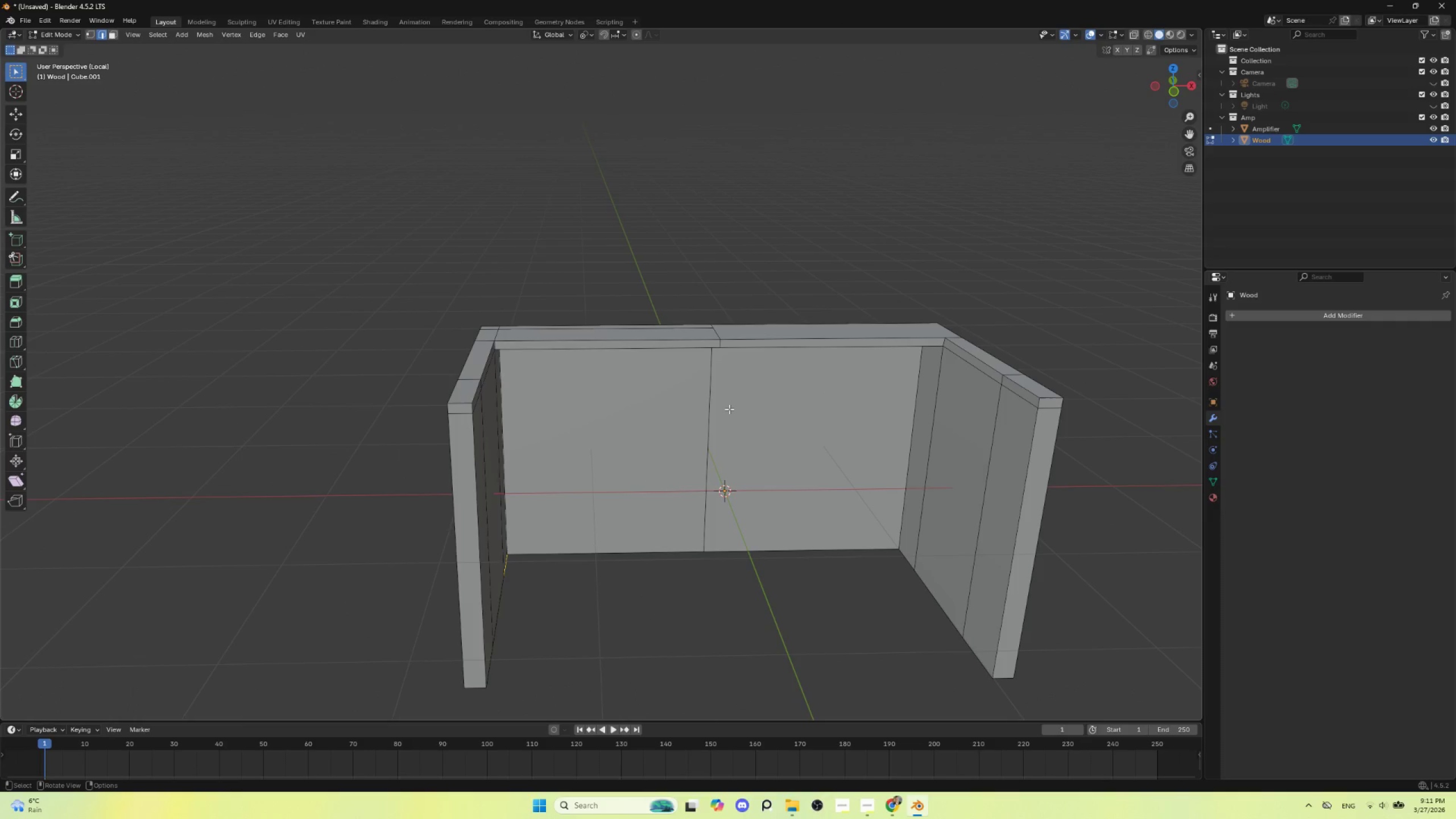 
scroll: coordinate [646, 568], scroll_direction: up, amount: 4.0
 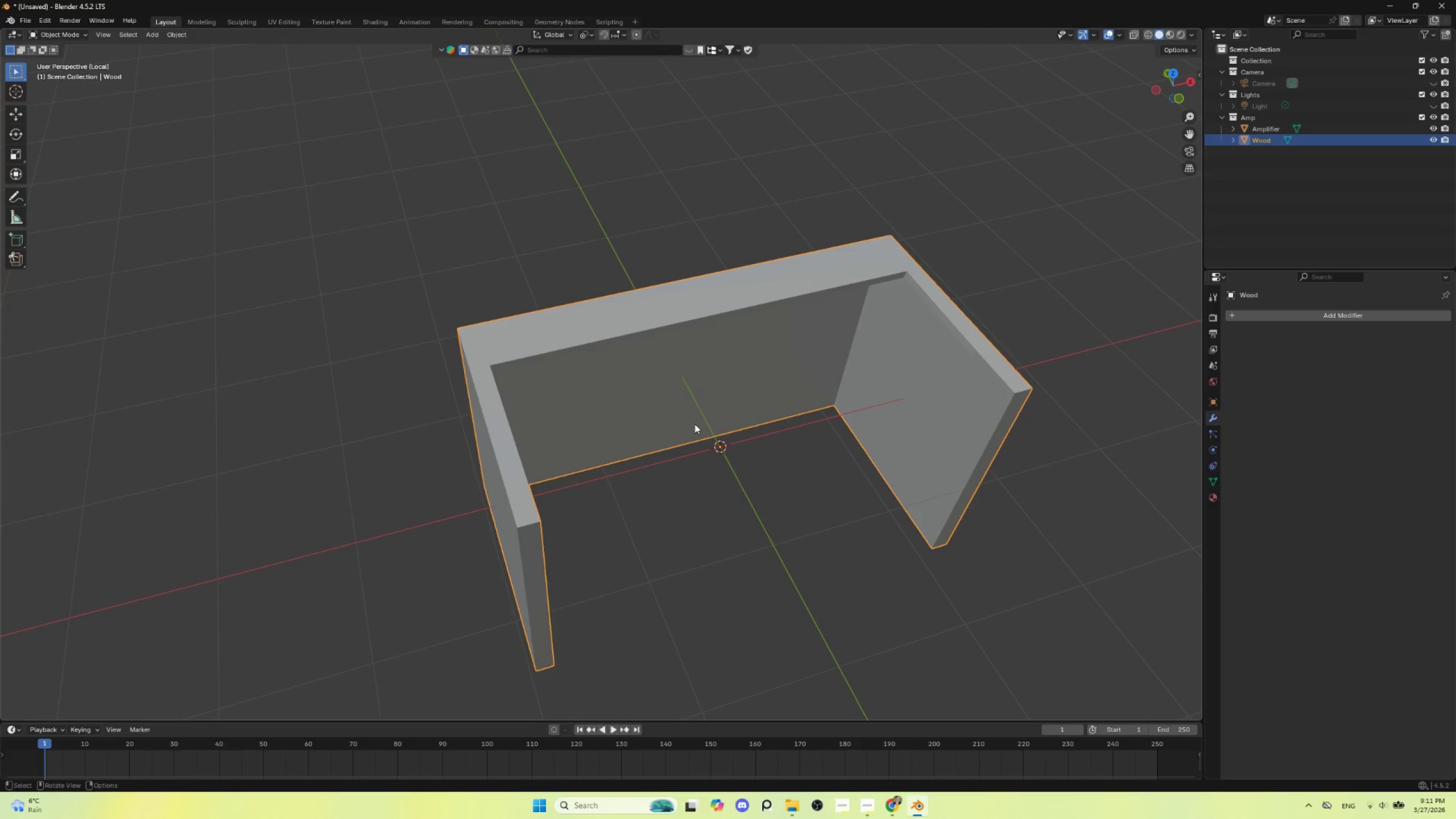 
key(A)
 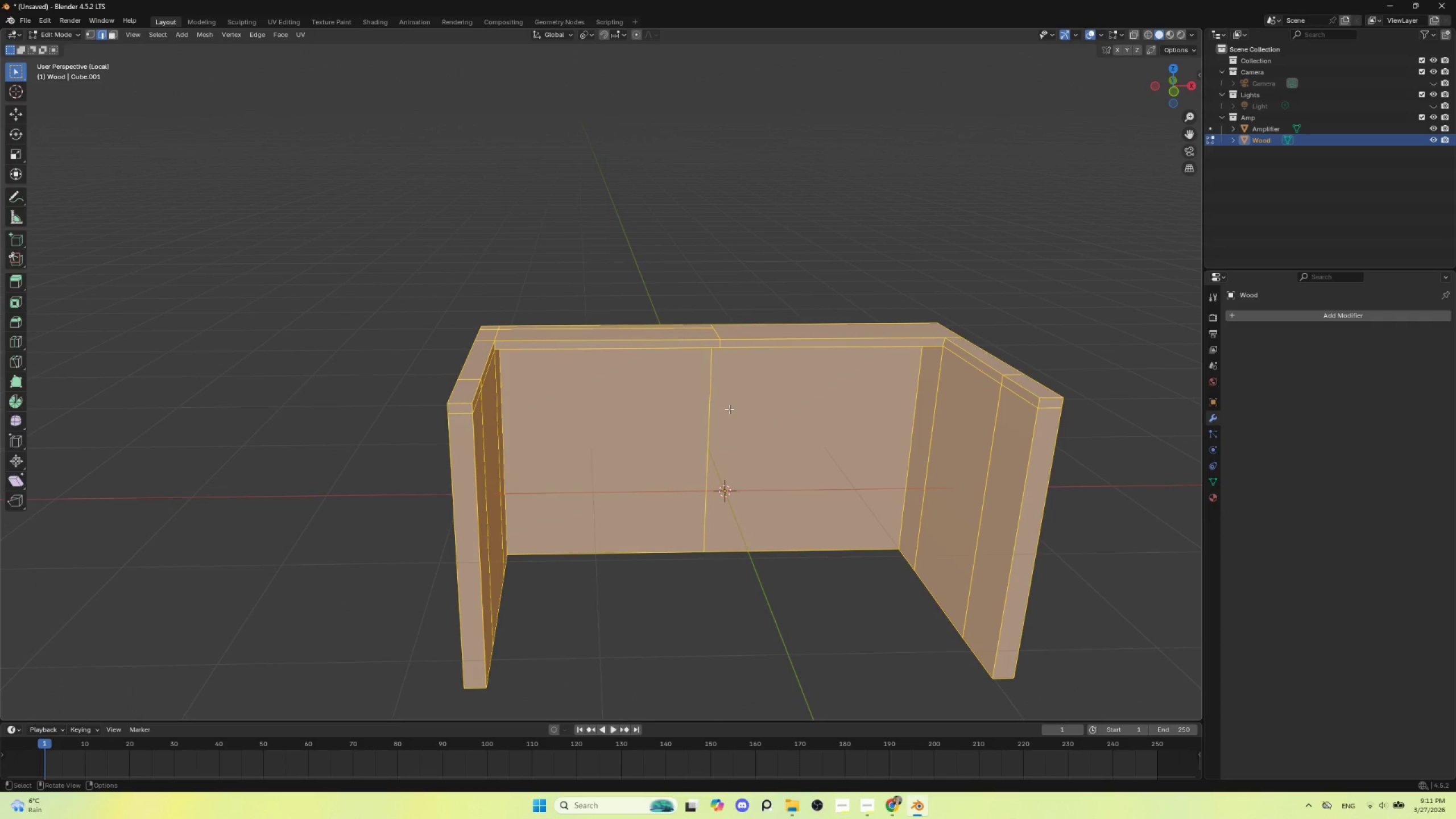 
key(F3)
 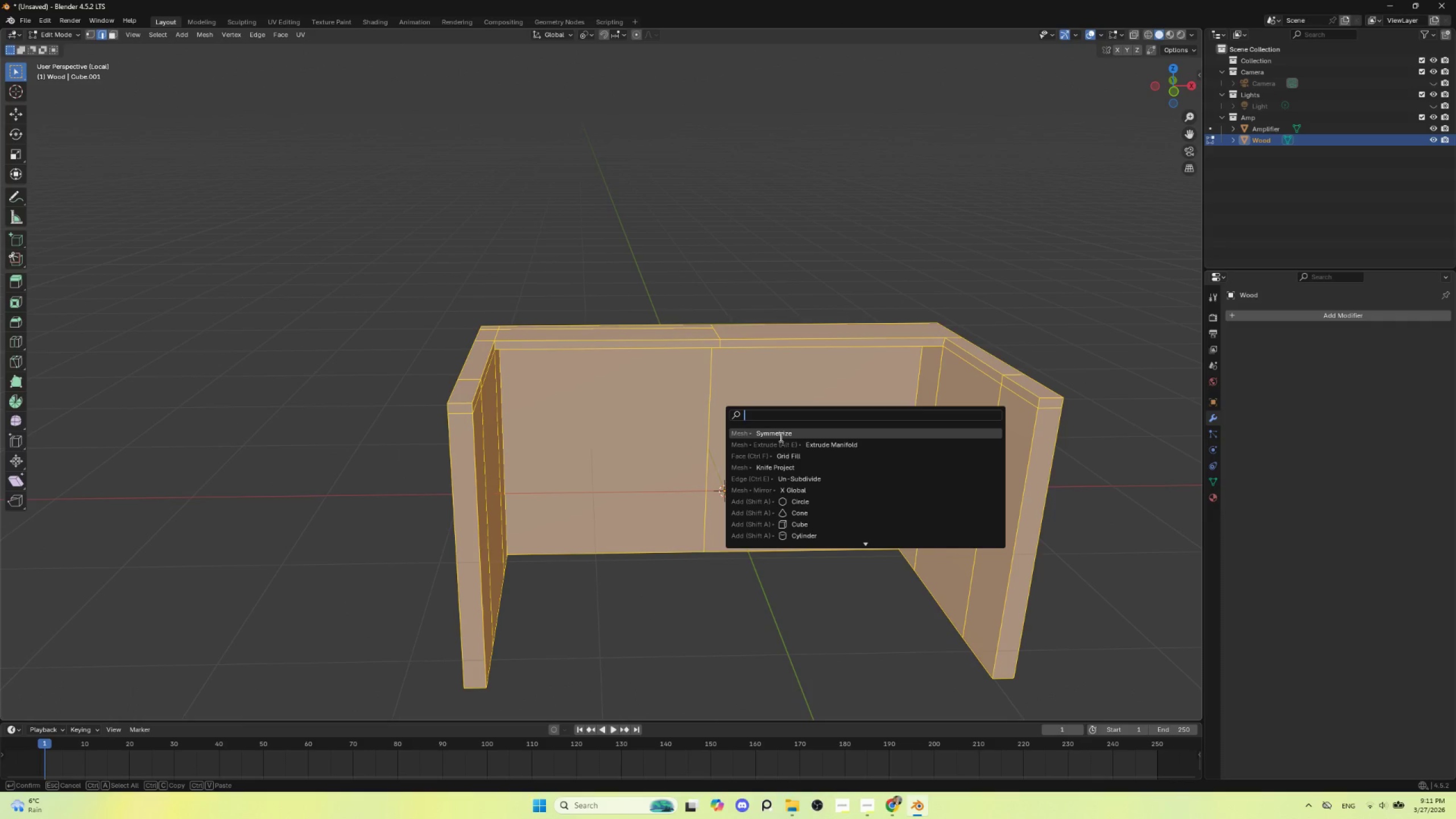 
left_click([780, 437])
 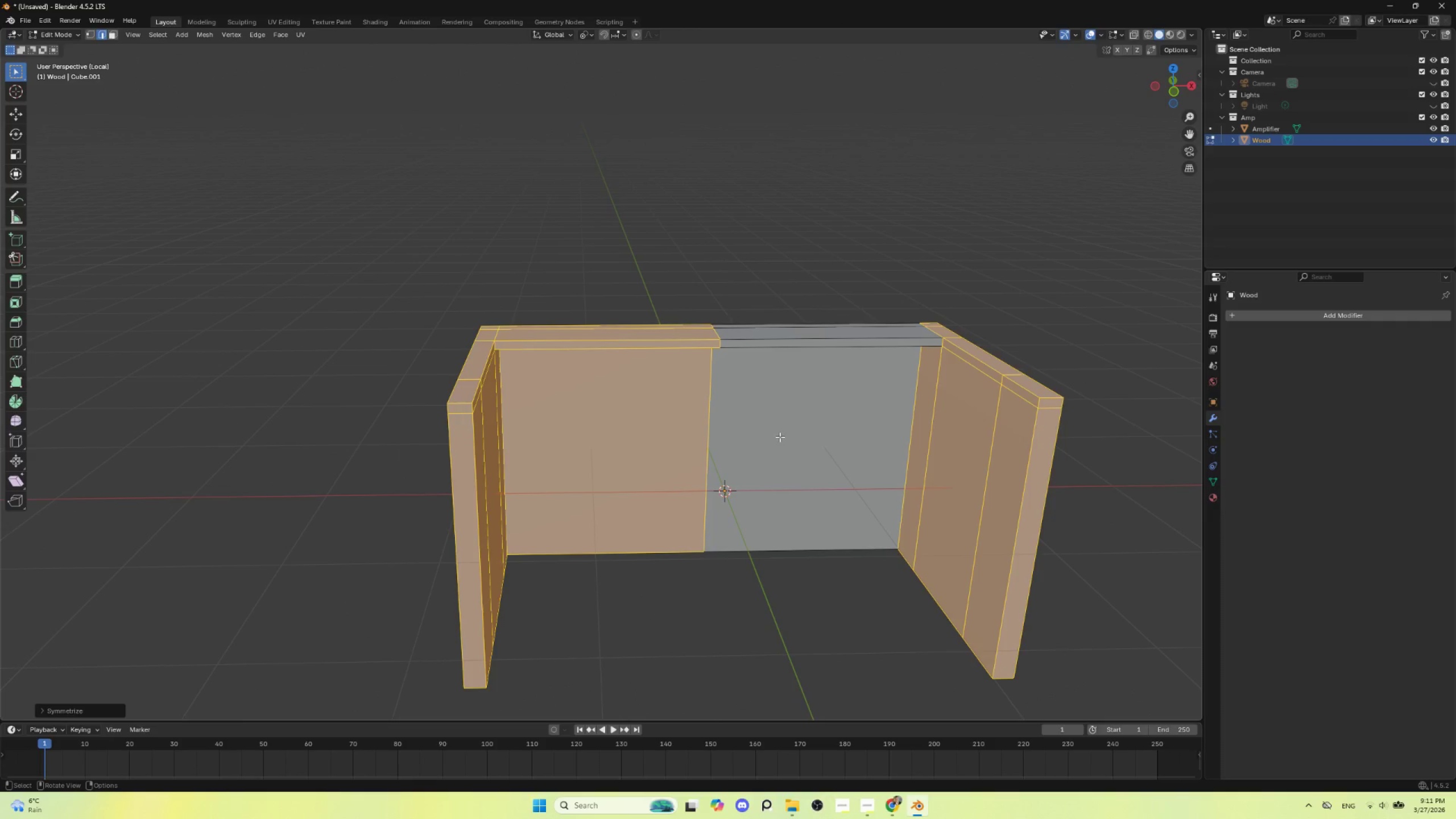 
key(Tab)
 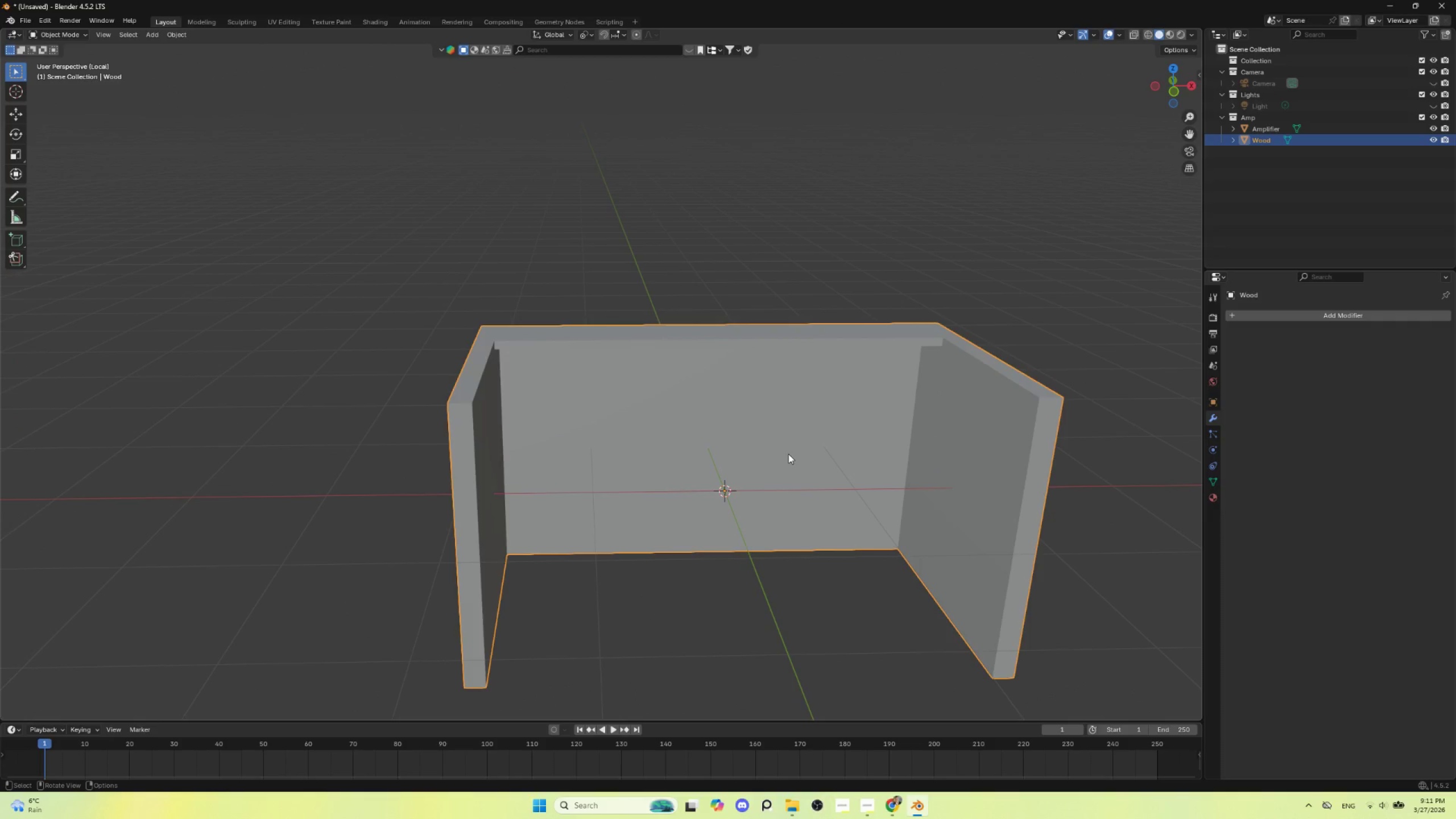 
key(Tab)
 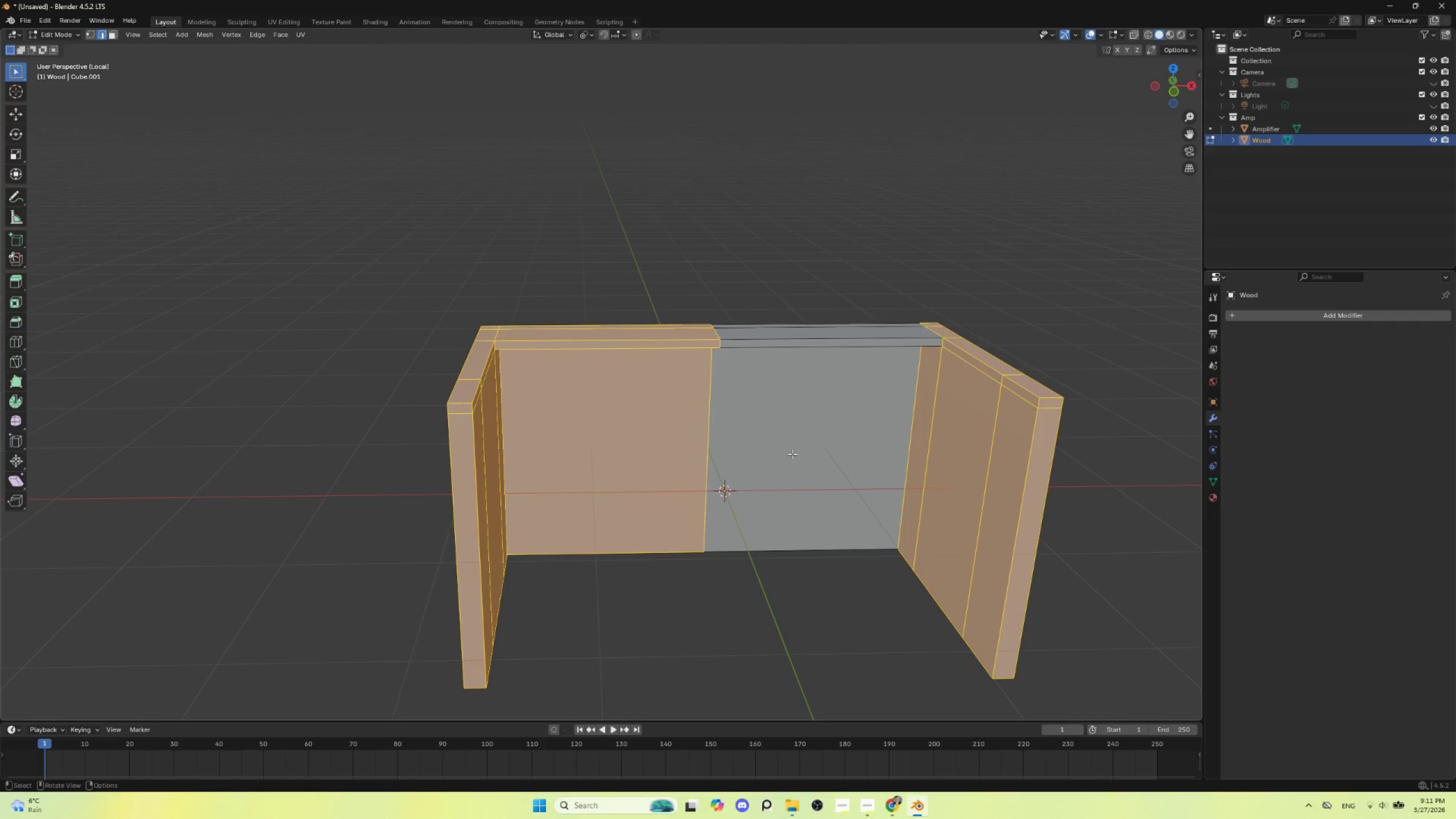 
key(Tab)
 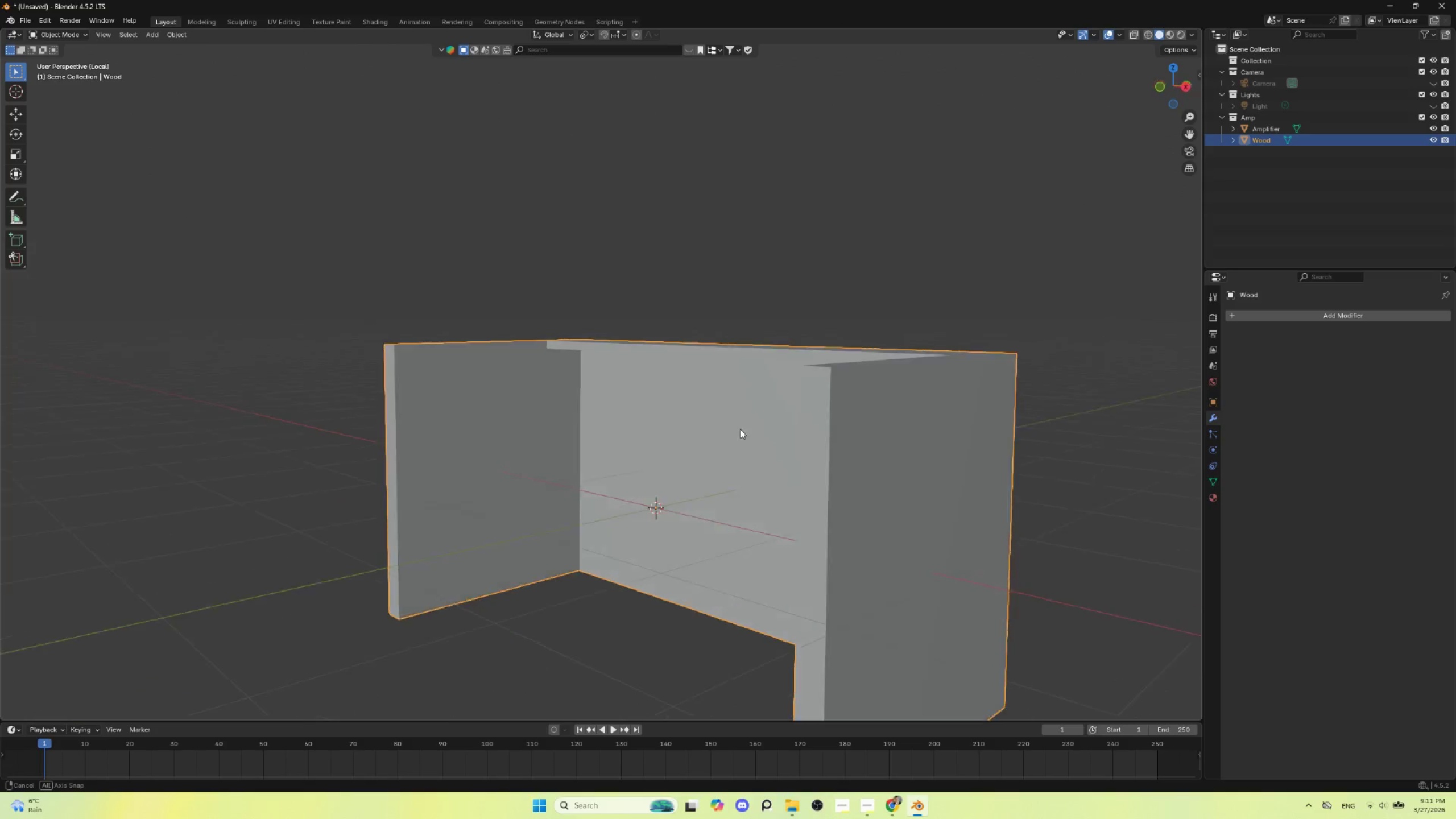 
hold_key(key=AltLeft, duration=0.55)
 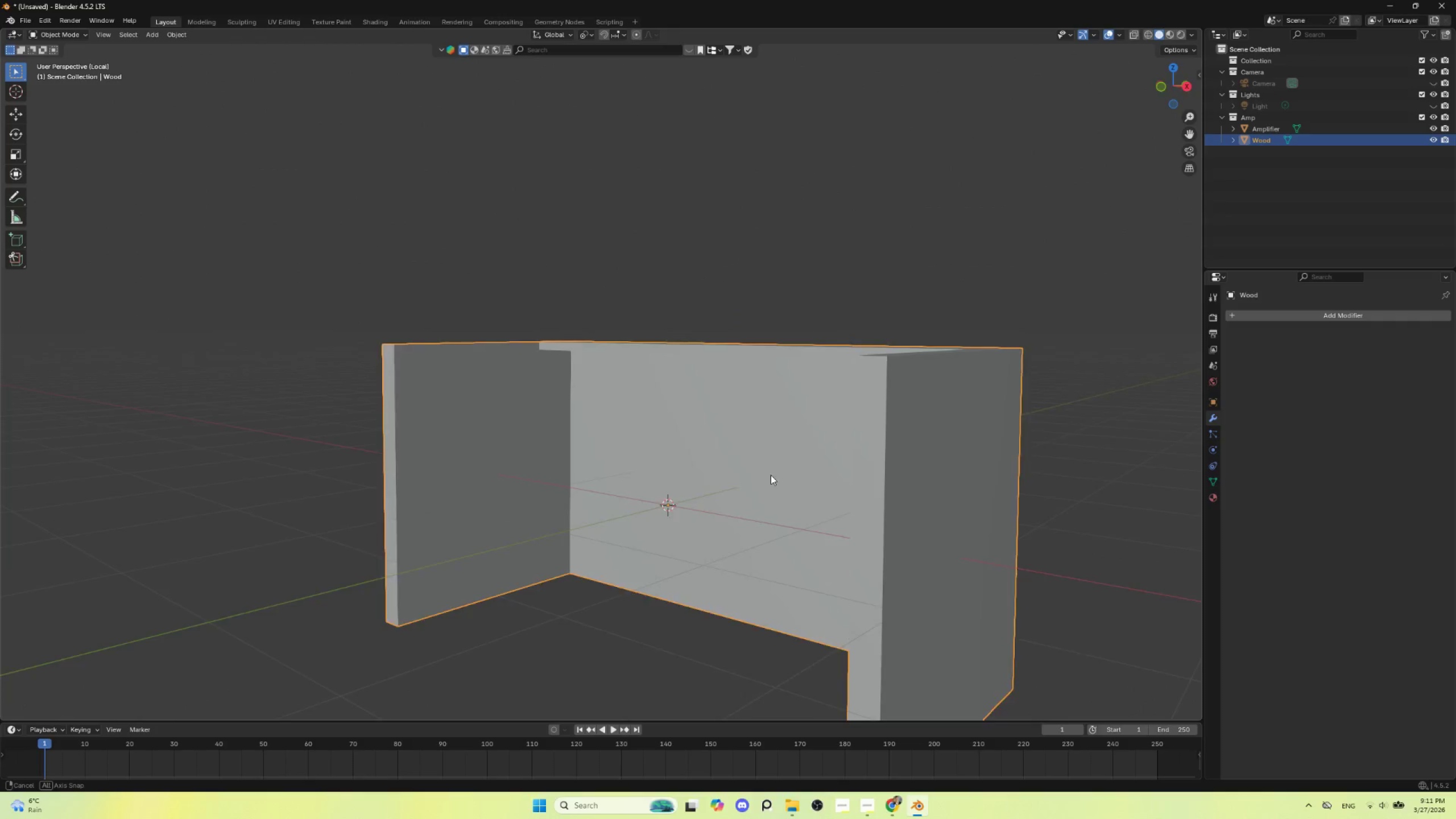 
hold_key(key=AltLeft, duration=0.5)
 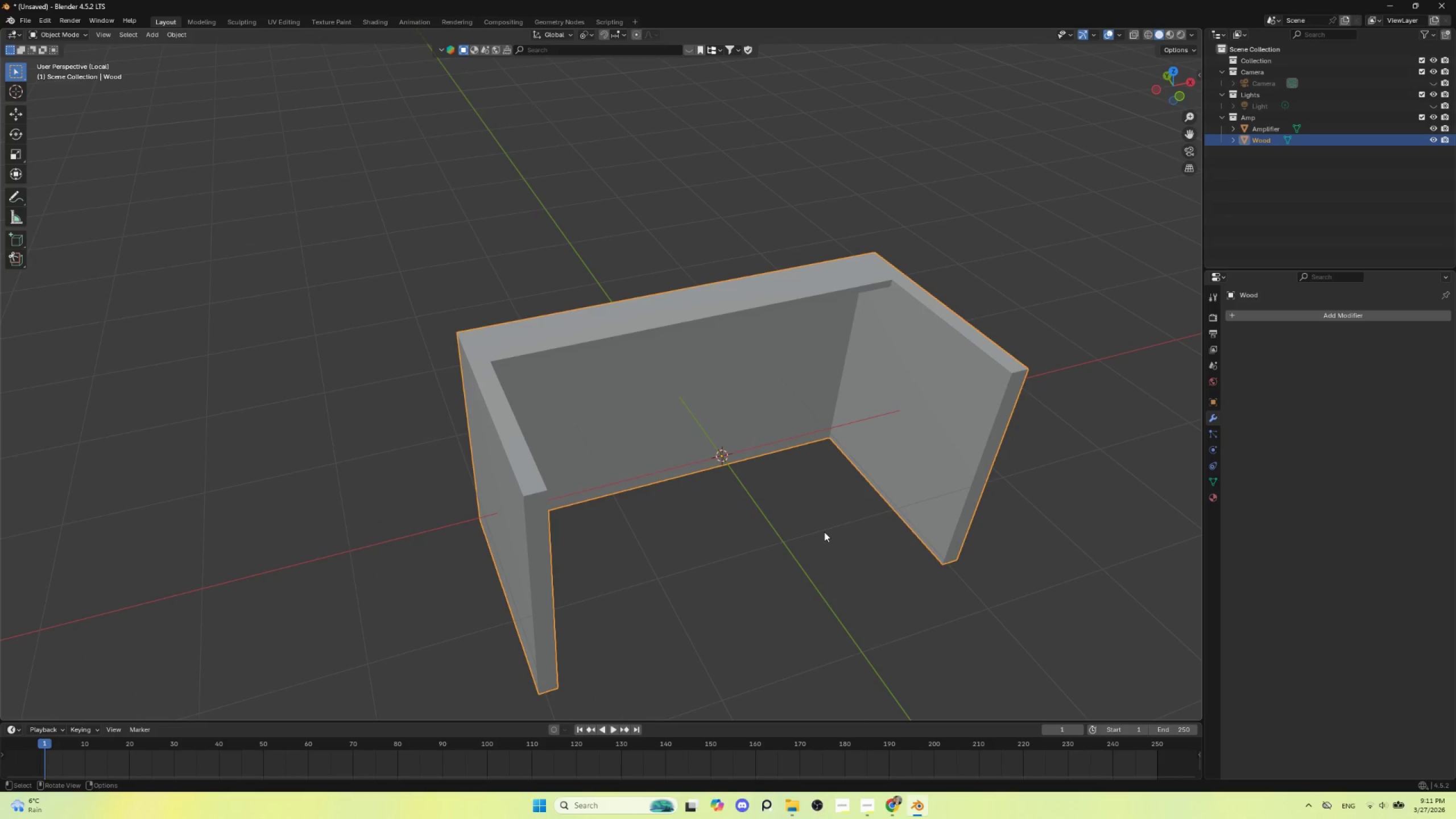 
key(Tab)
 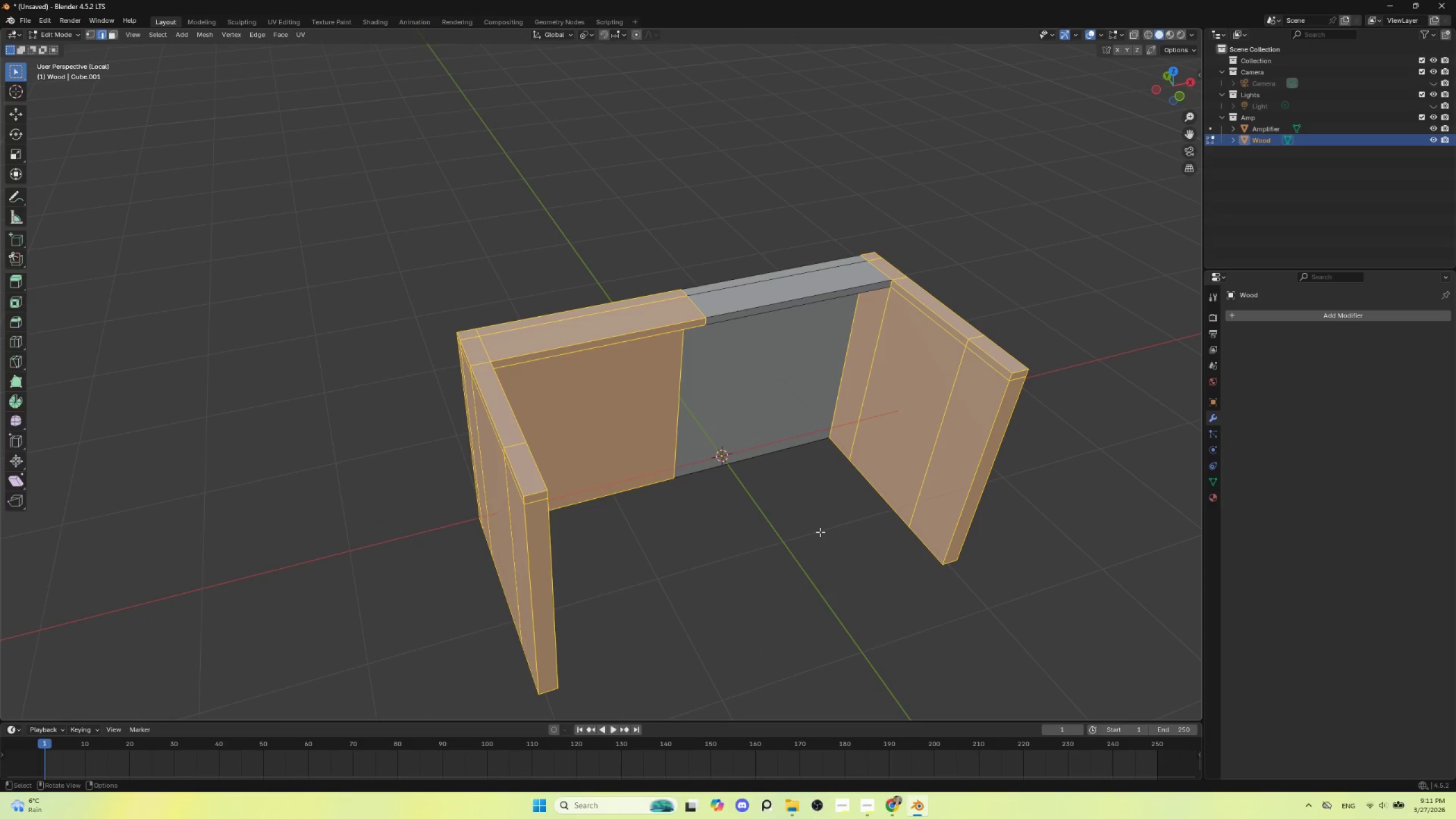 
key(Tab)
 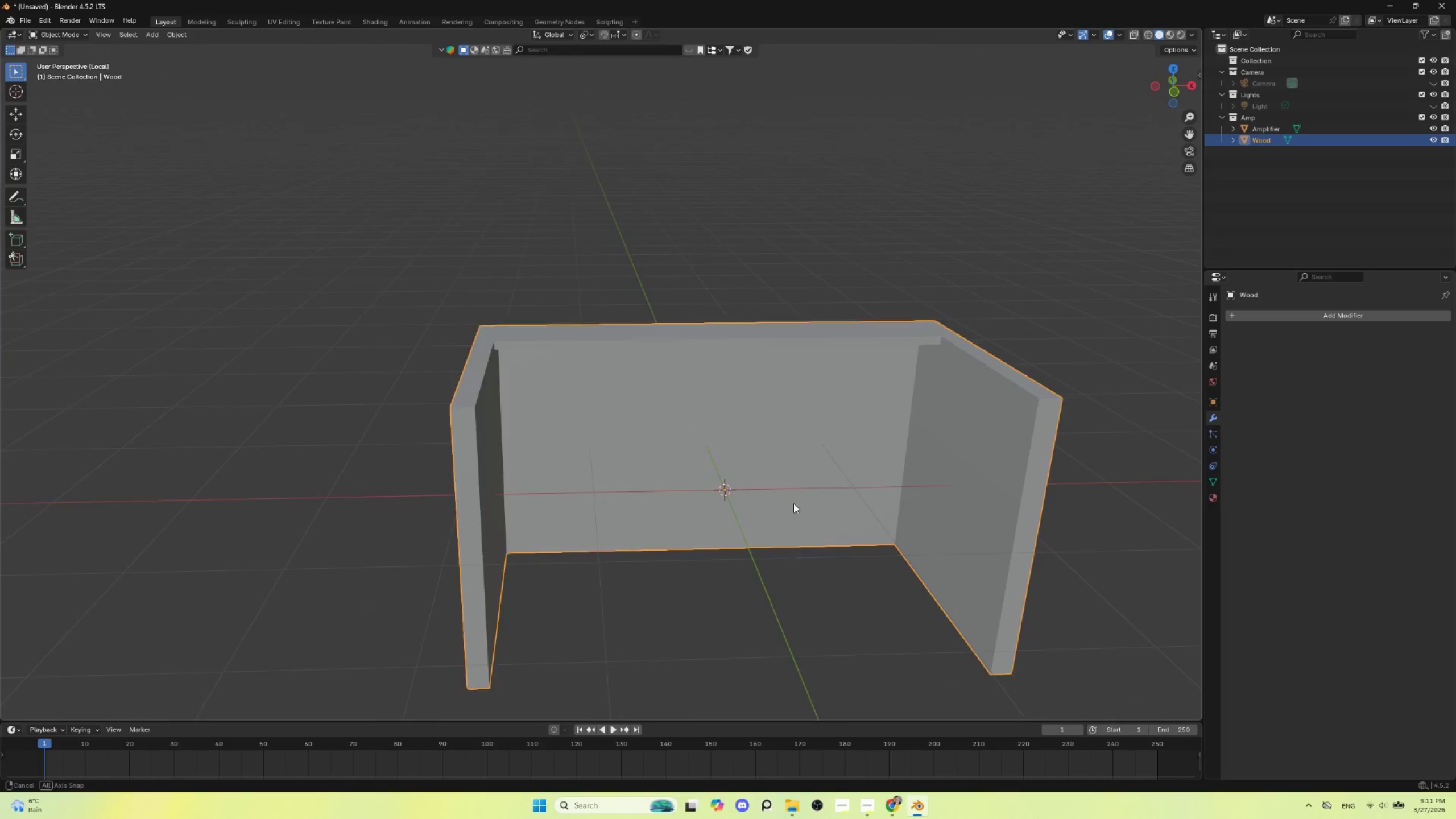 
hold_key(key=AltLeft, duration=0.42)
 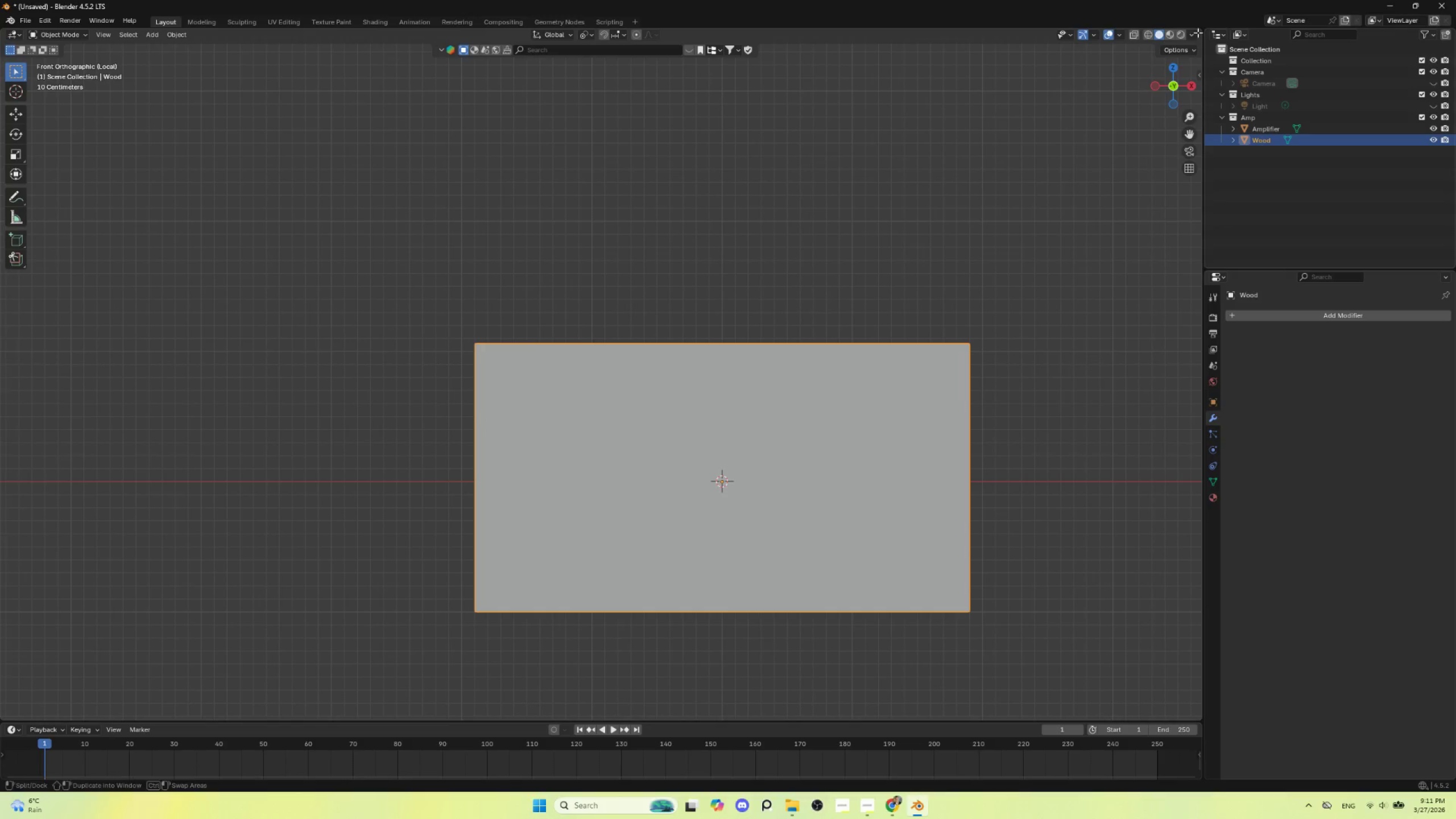 
left_click([1190, 32])
 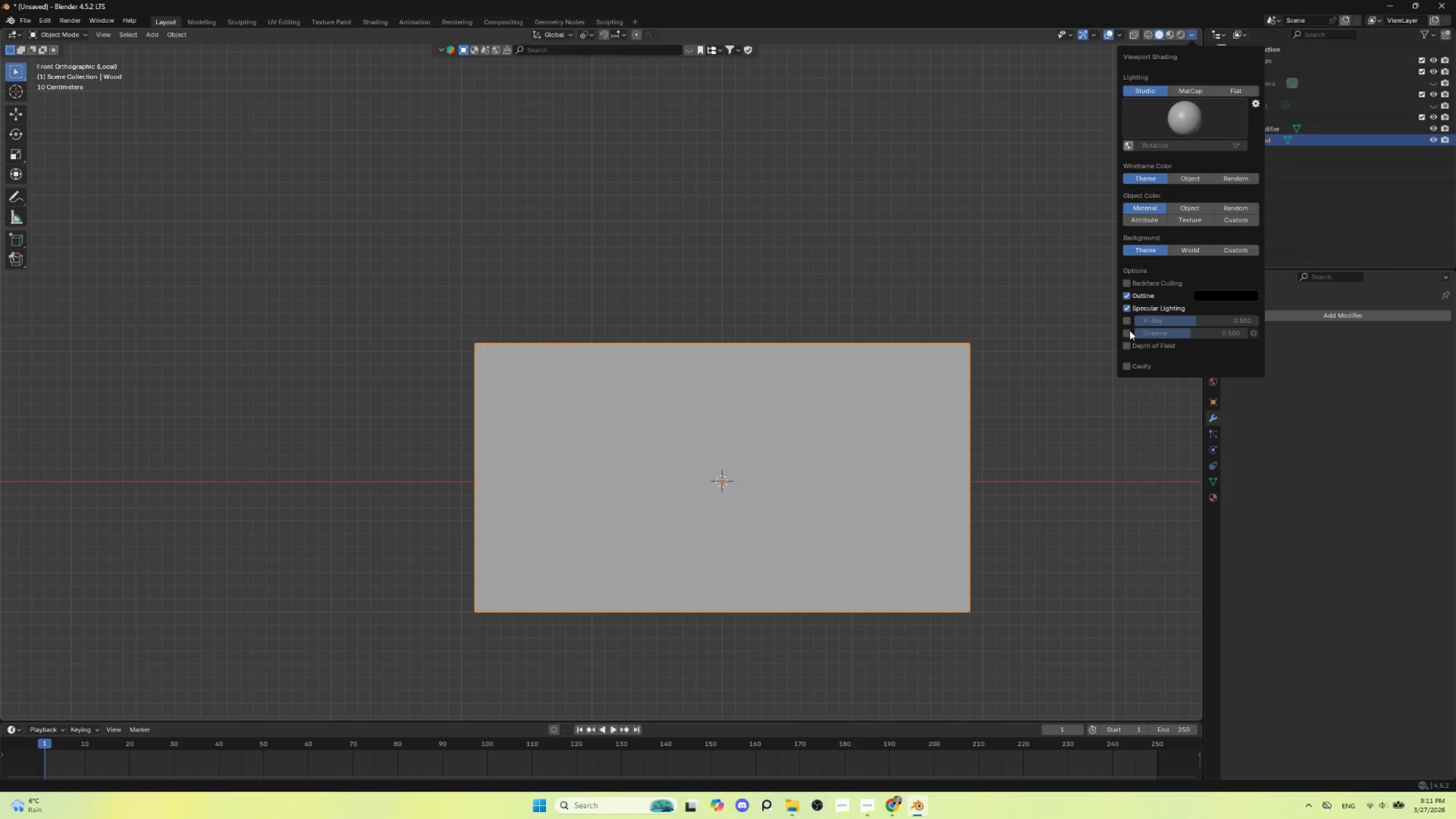 
left_click([1130, 333])
 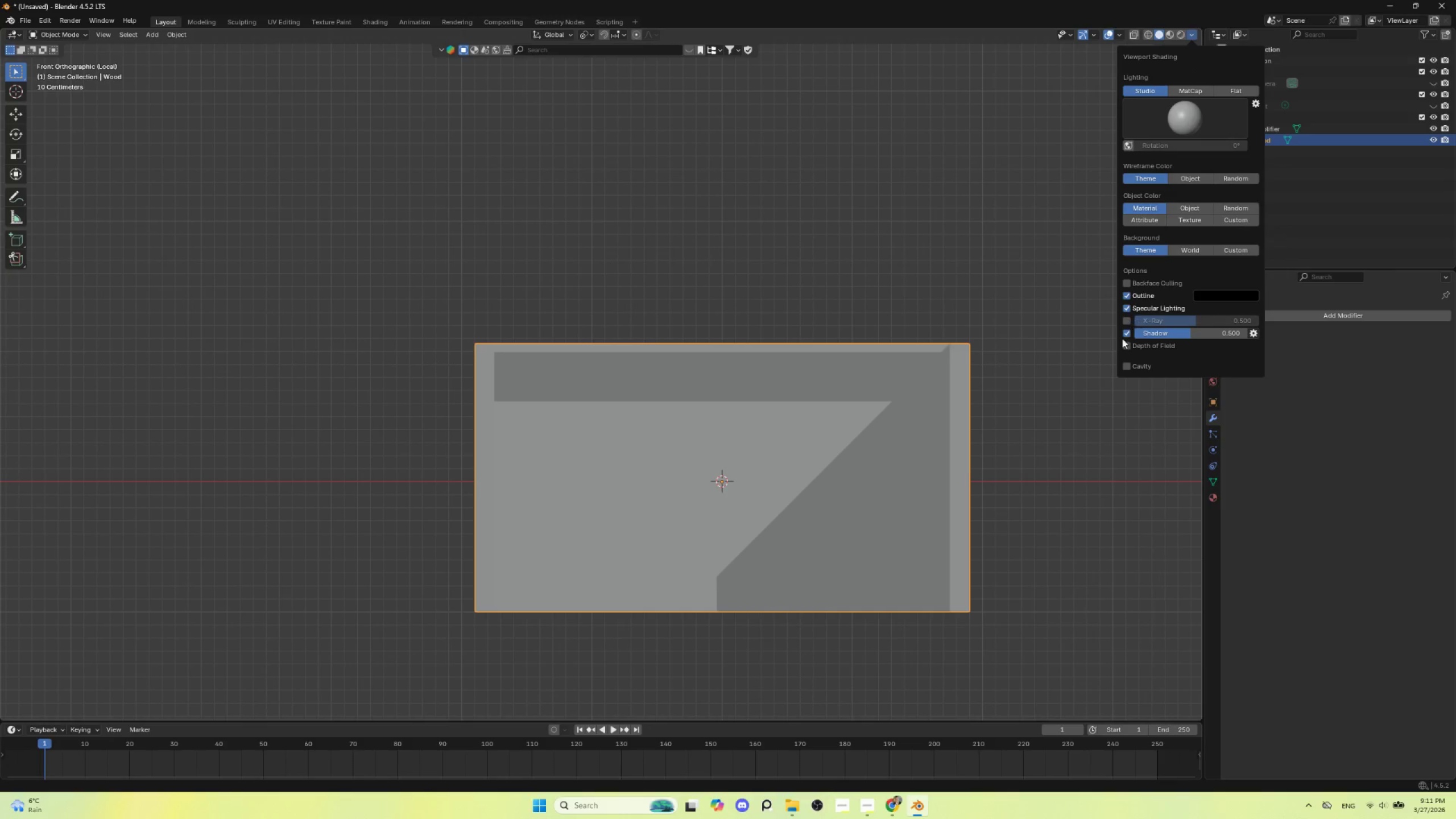 
left_click([1130, 364])
 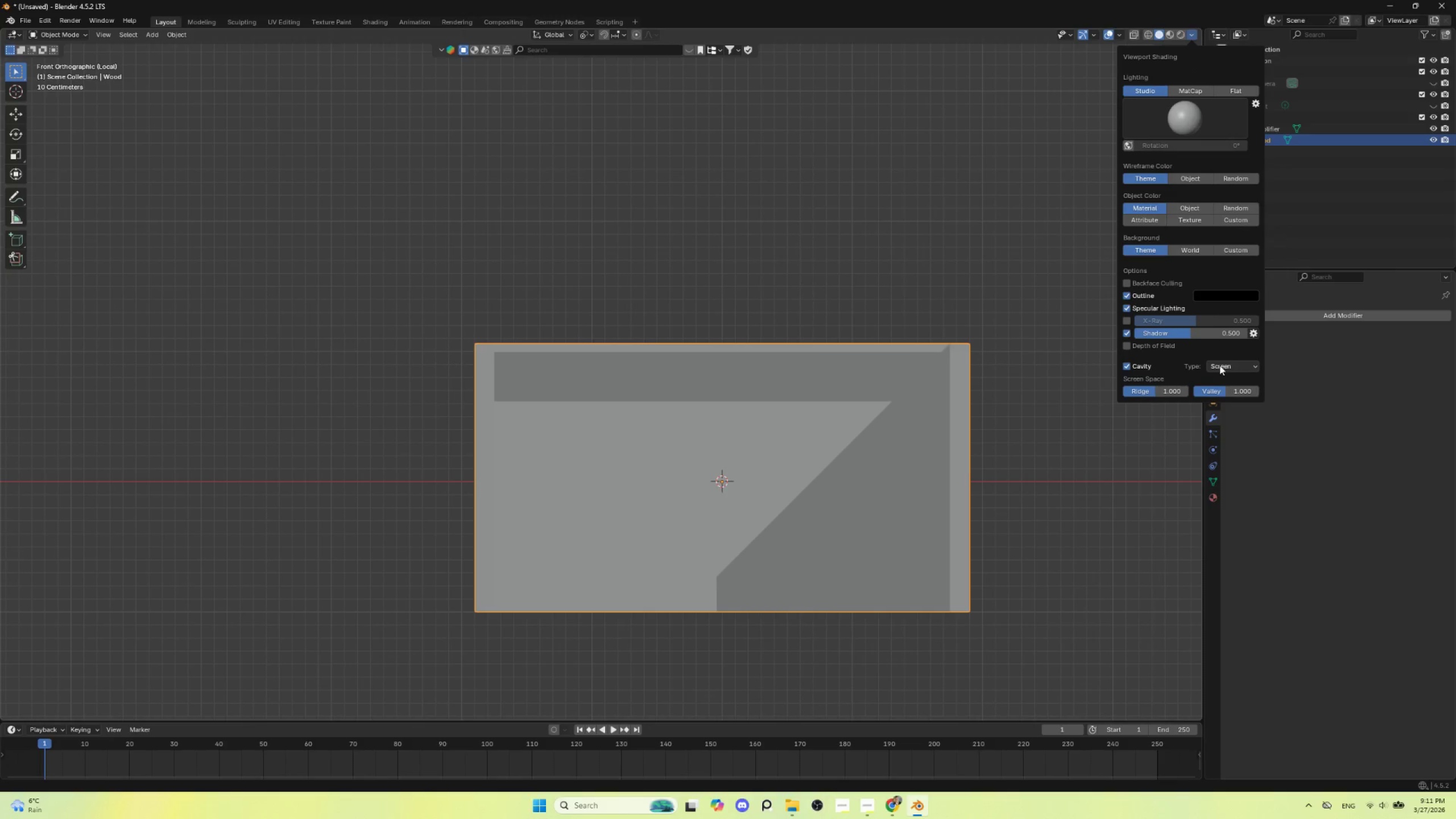 
left_click([1226, 366])
 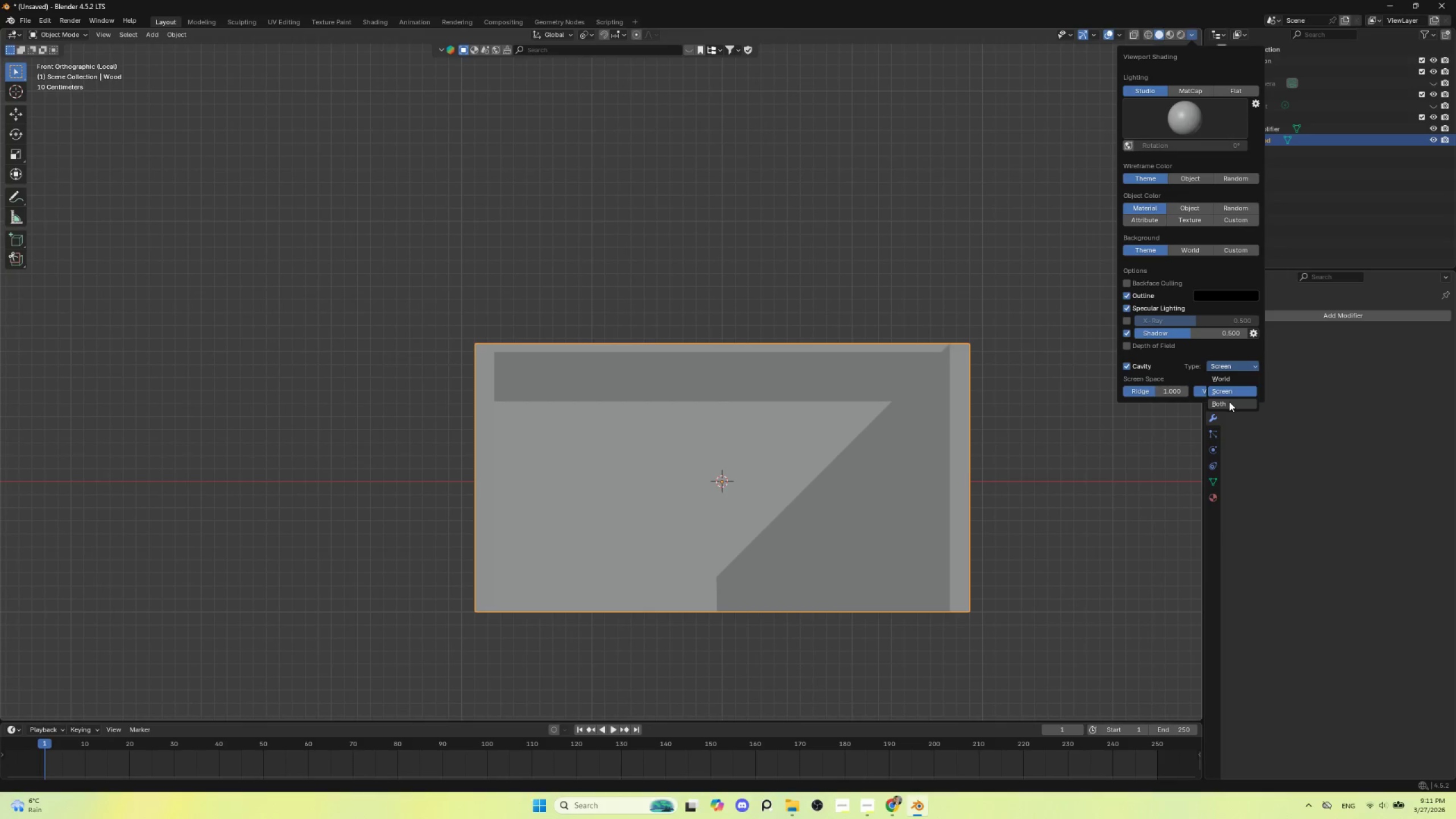 
left_click([1229, 402])
 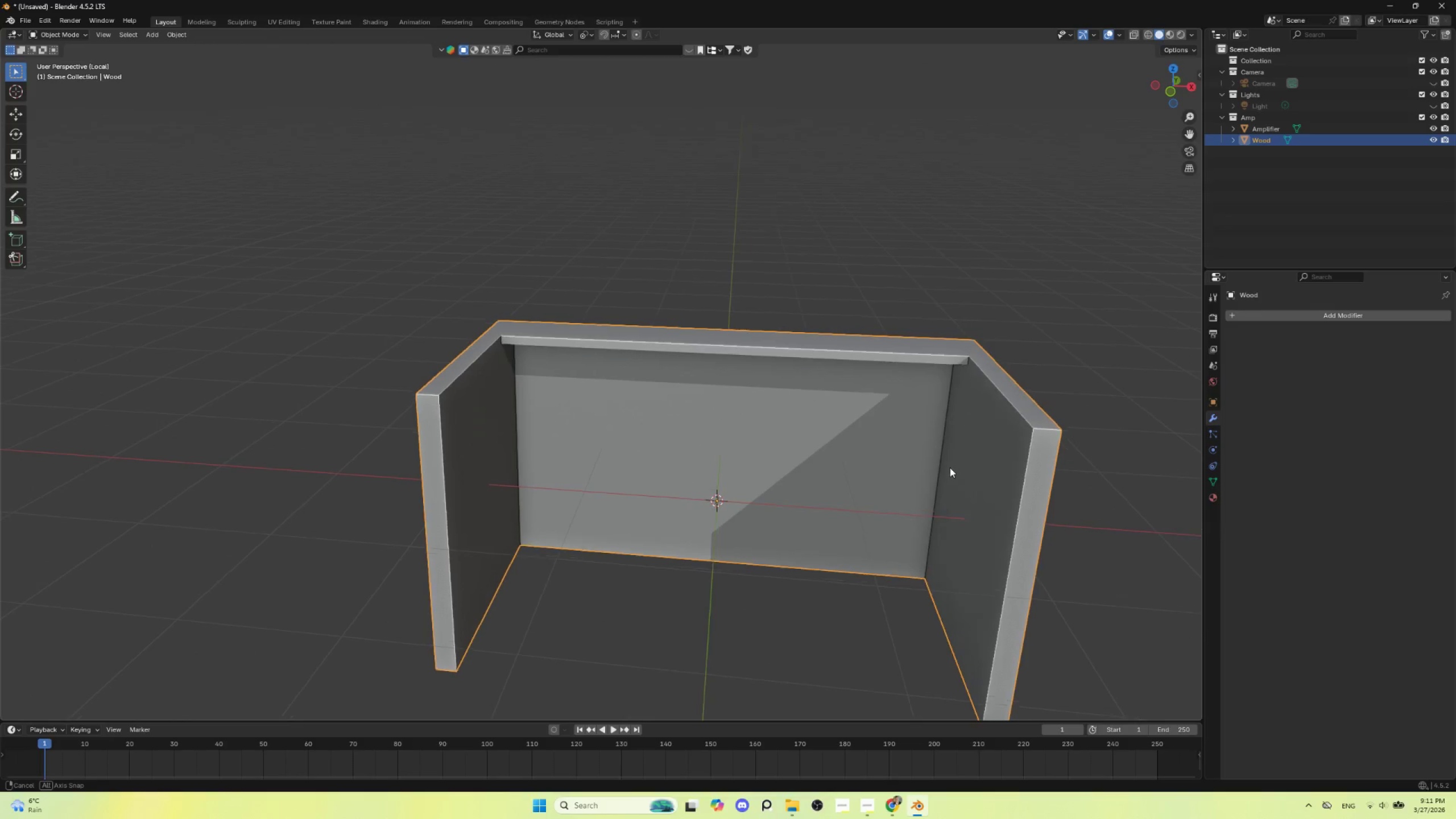 
scroll: coordinate [946, 462], scroll_direction: down, amount: 2.0
 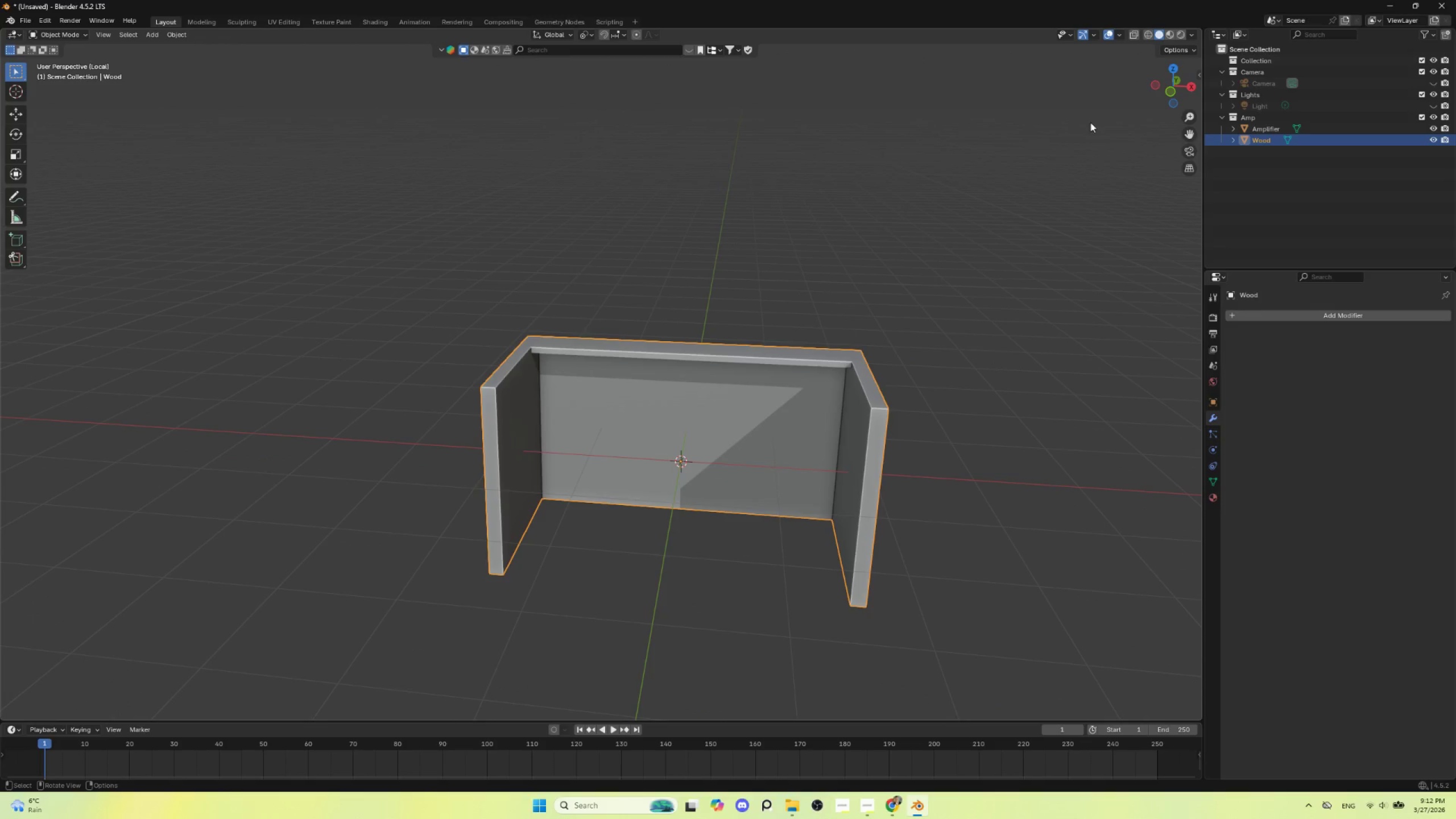 
left_click([1189, 49])
 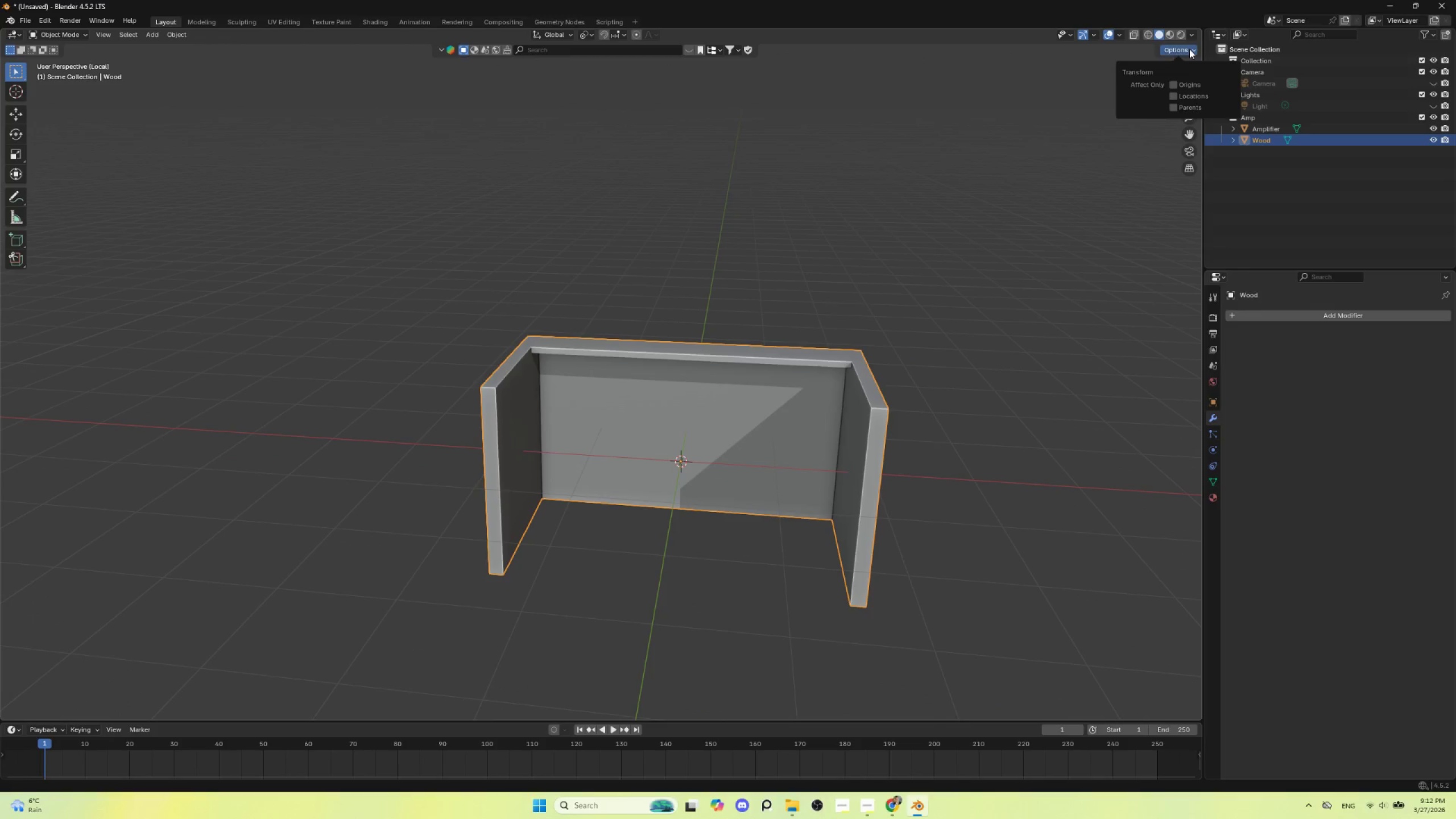 
left_click([1189, 49])
 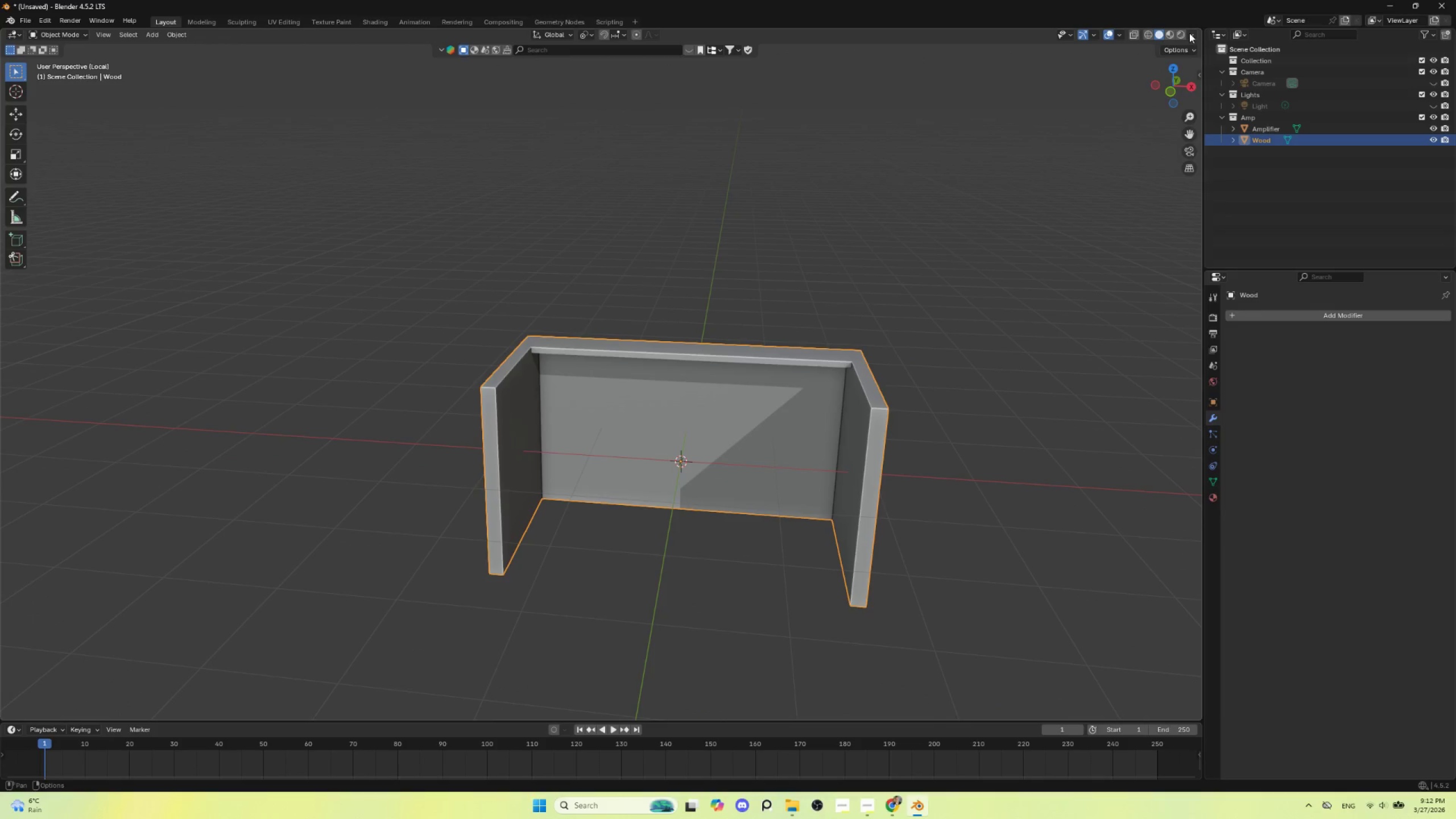 
double_click([1189, 33])
 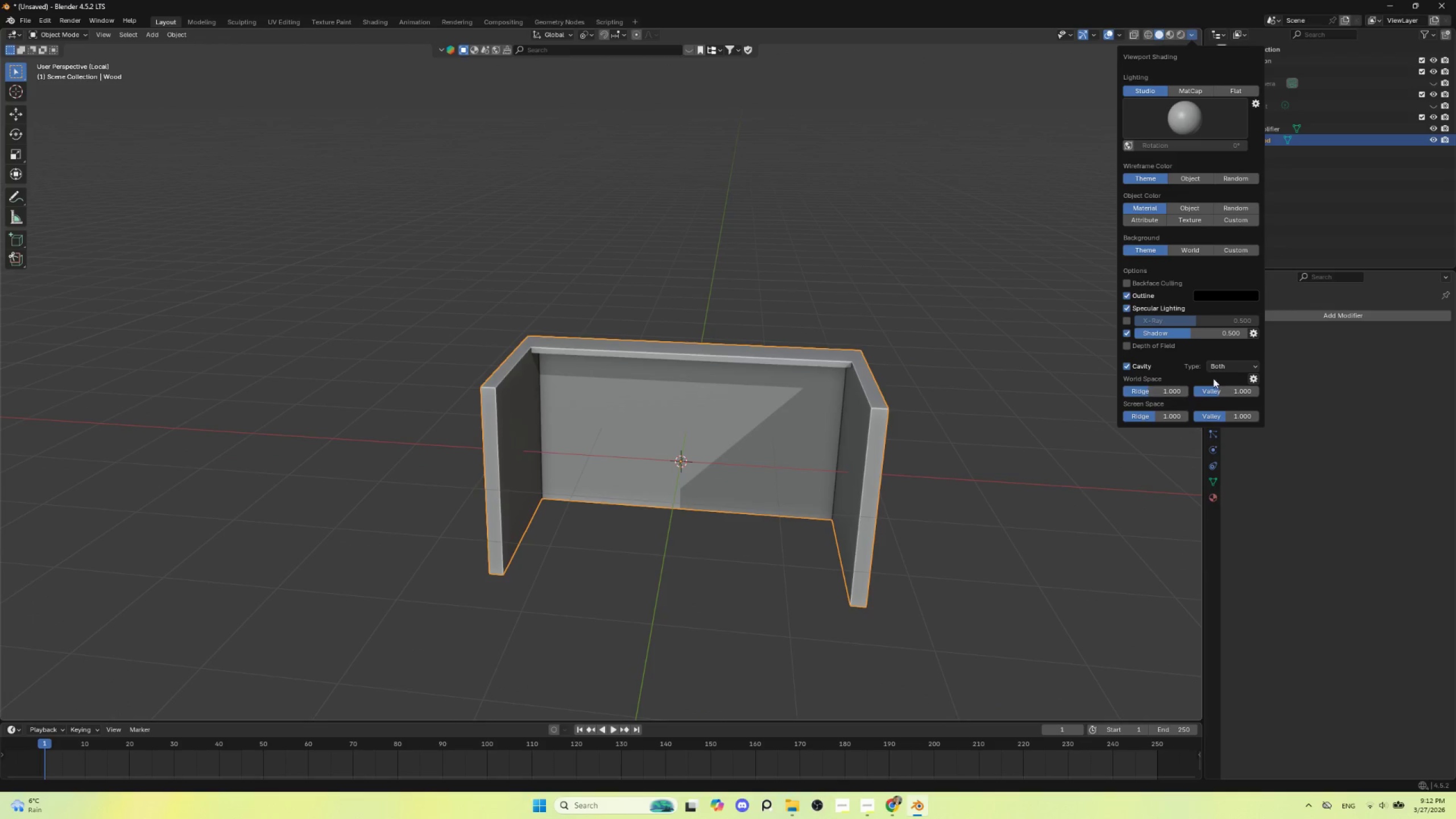 
mouse_move([1196, 331])
 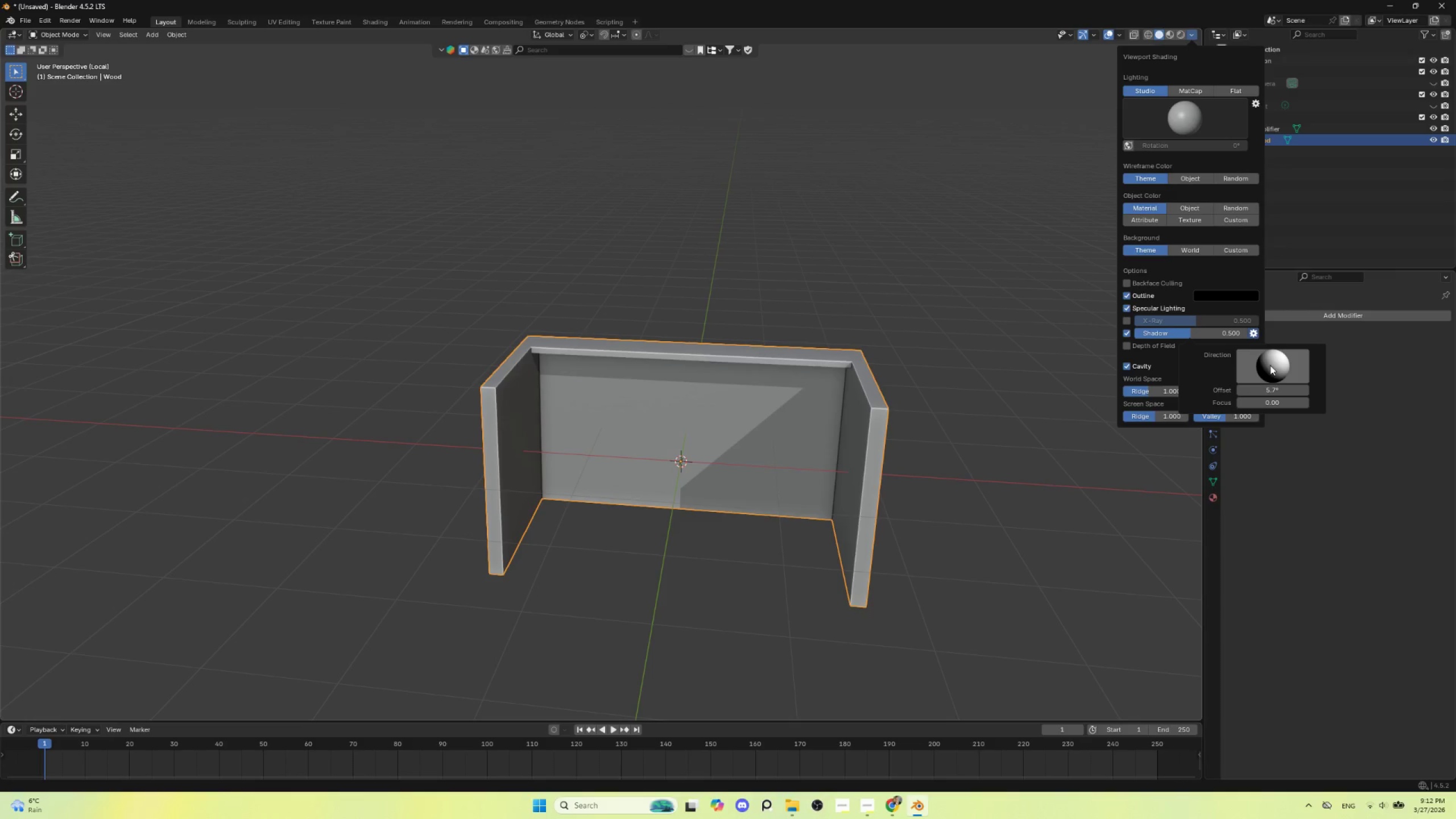 
left_click_drag(start_coordinate=[1271, 365], to_coordinate=[1267, 345])
 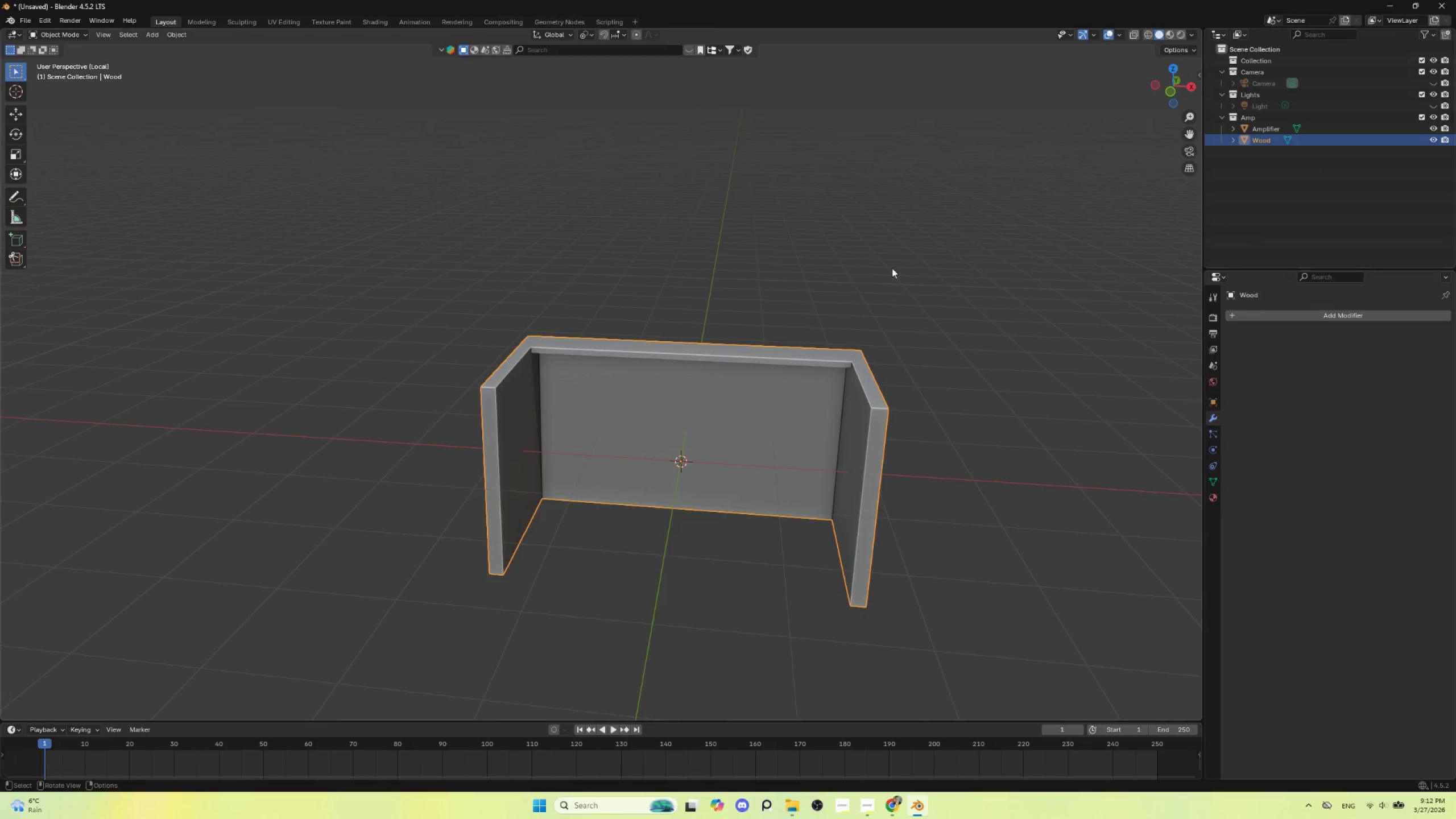 
key(NumpadDivide)
 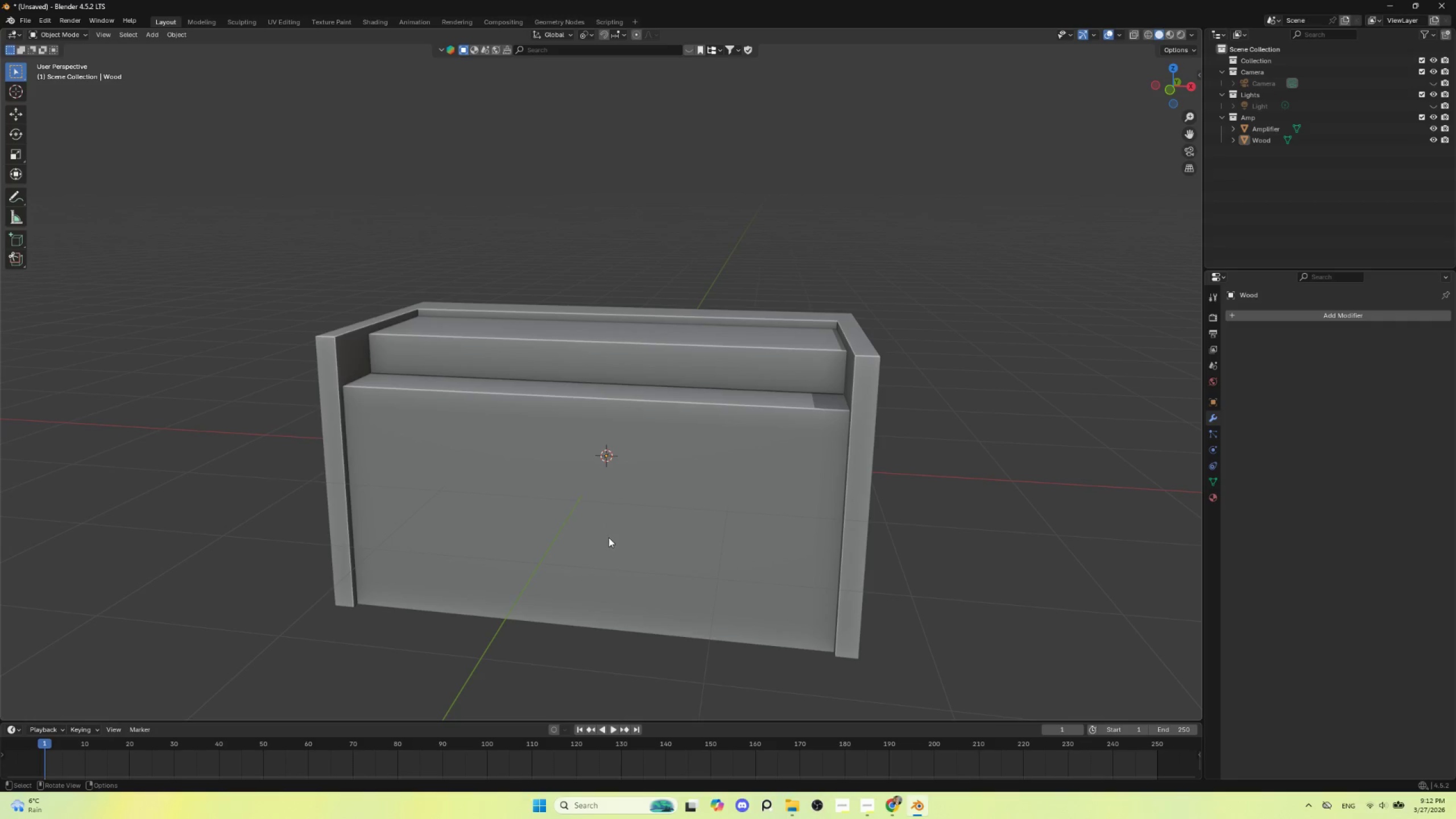 
wait(17.62)
 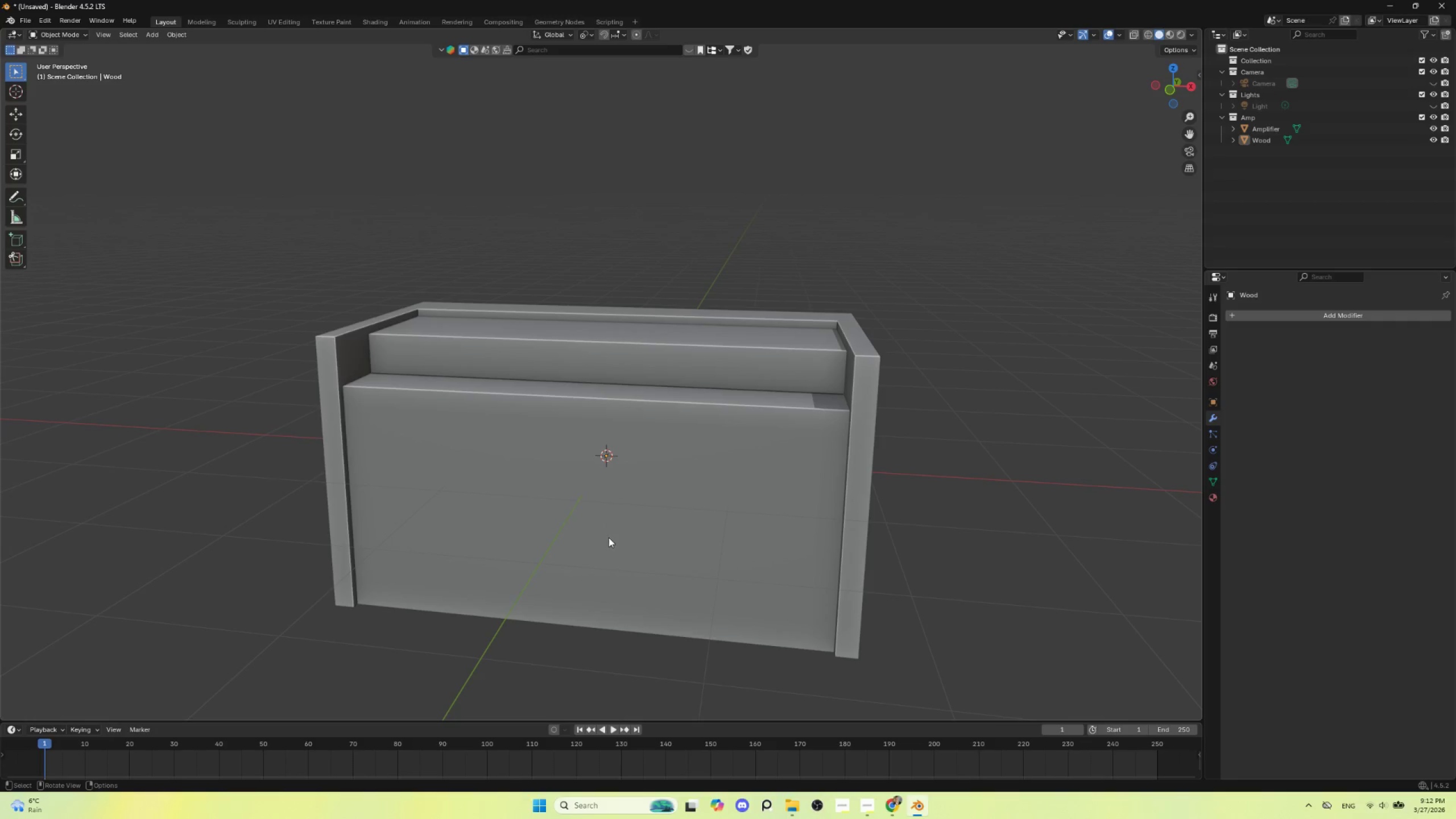 
left_click([642, 438])
 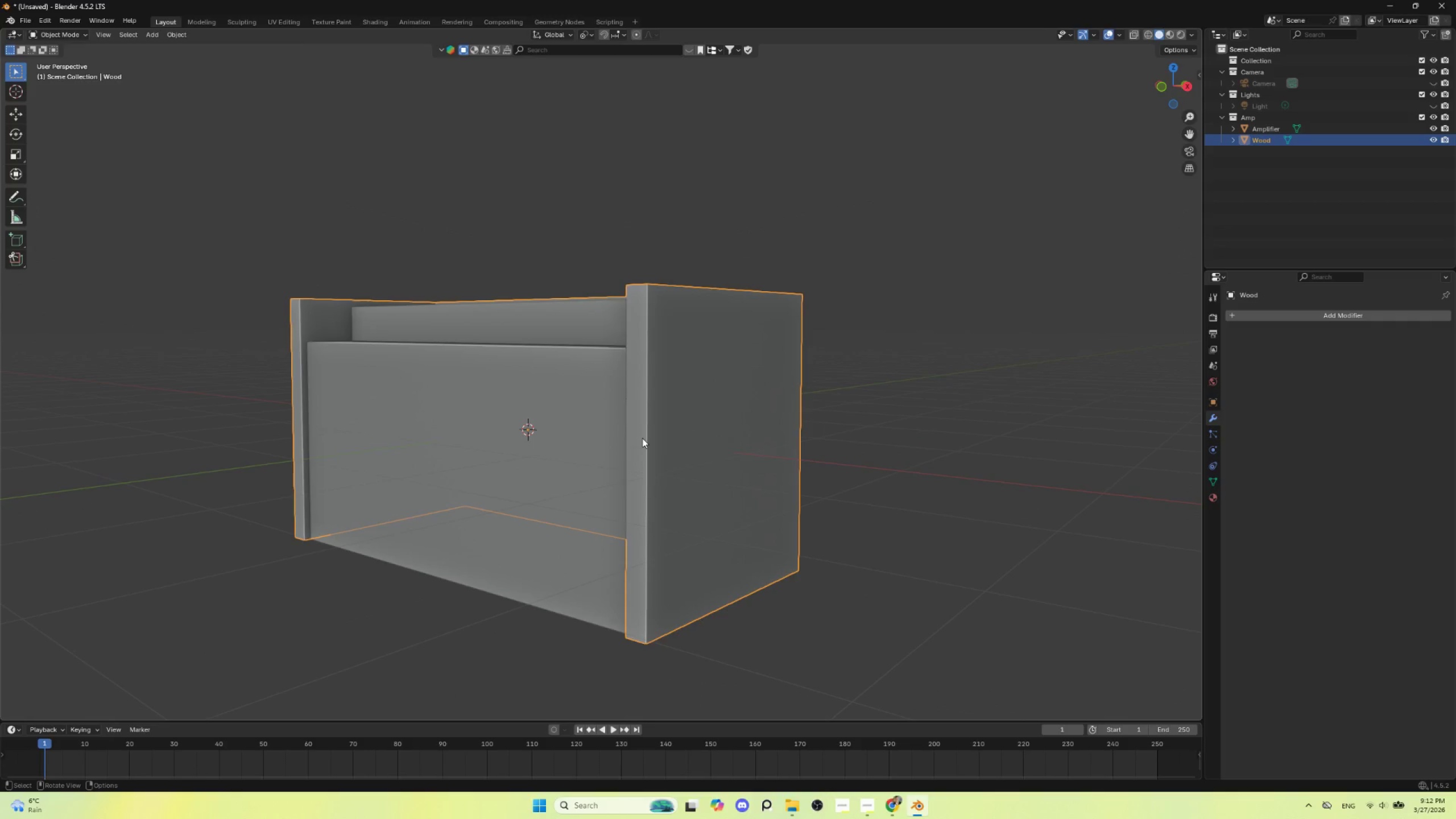 
key(Tab)
 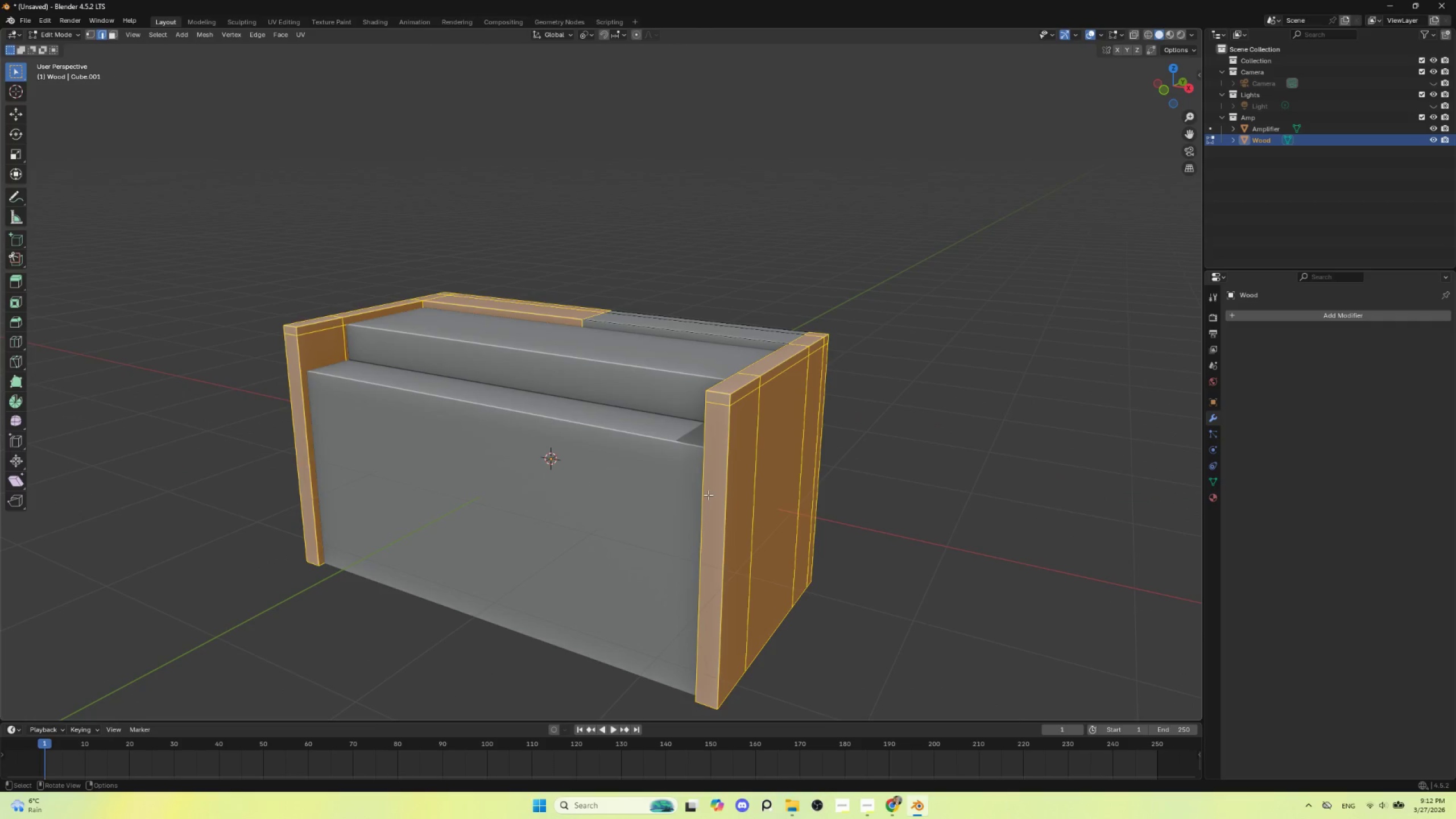 
left_click([716, 498])
 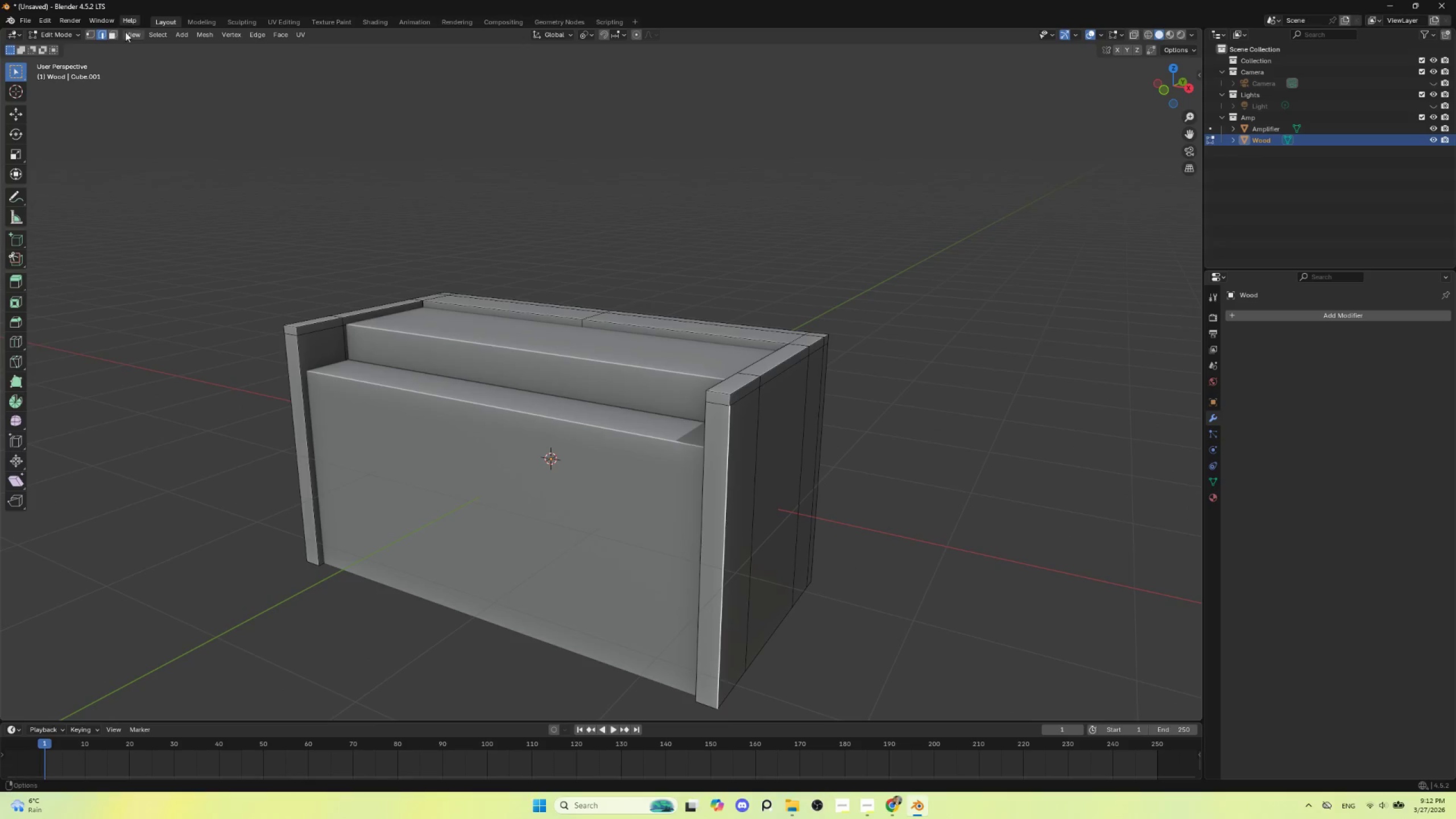 
left_click([113, 34])
 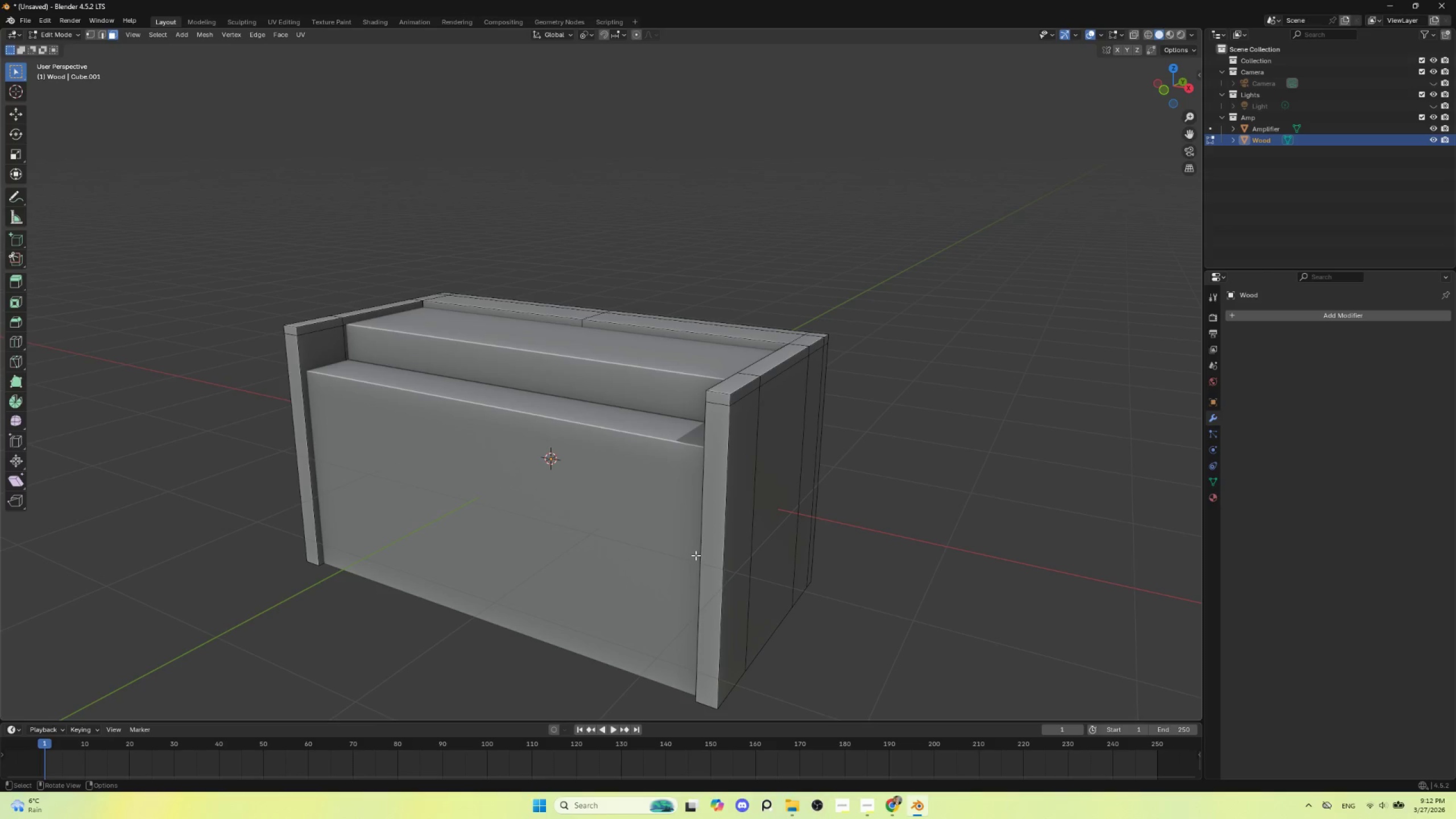 
left_click([709, 554])
 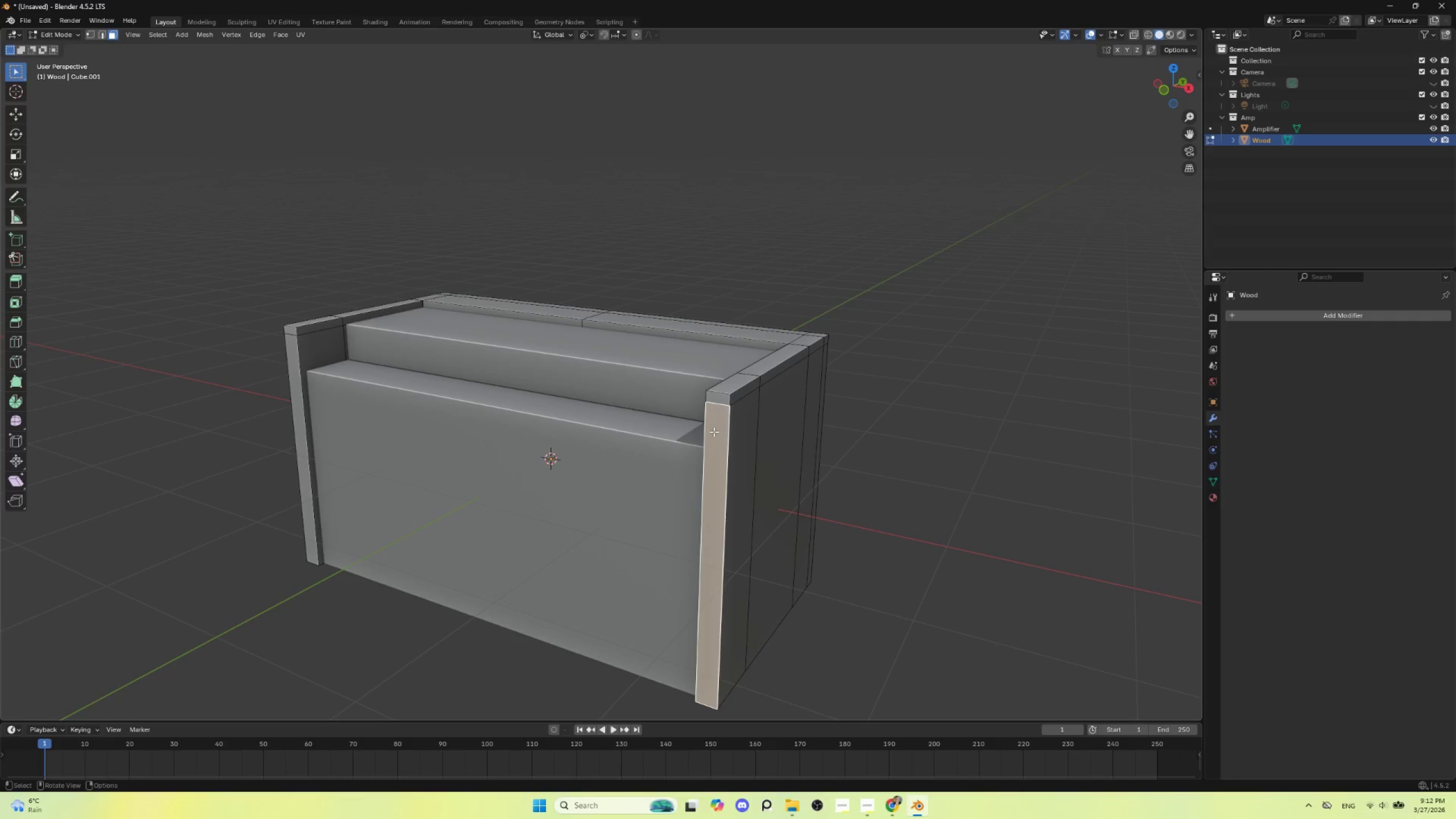 
hold_key(key=ShiftLeft, duration=1.12)
left_click([715, 401])
 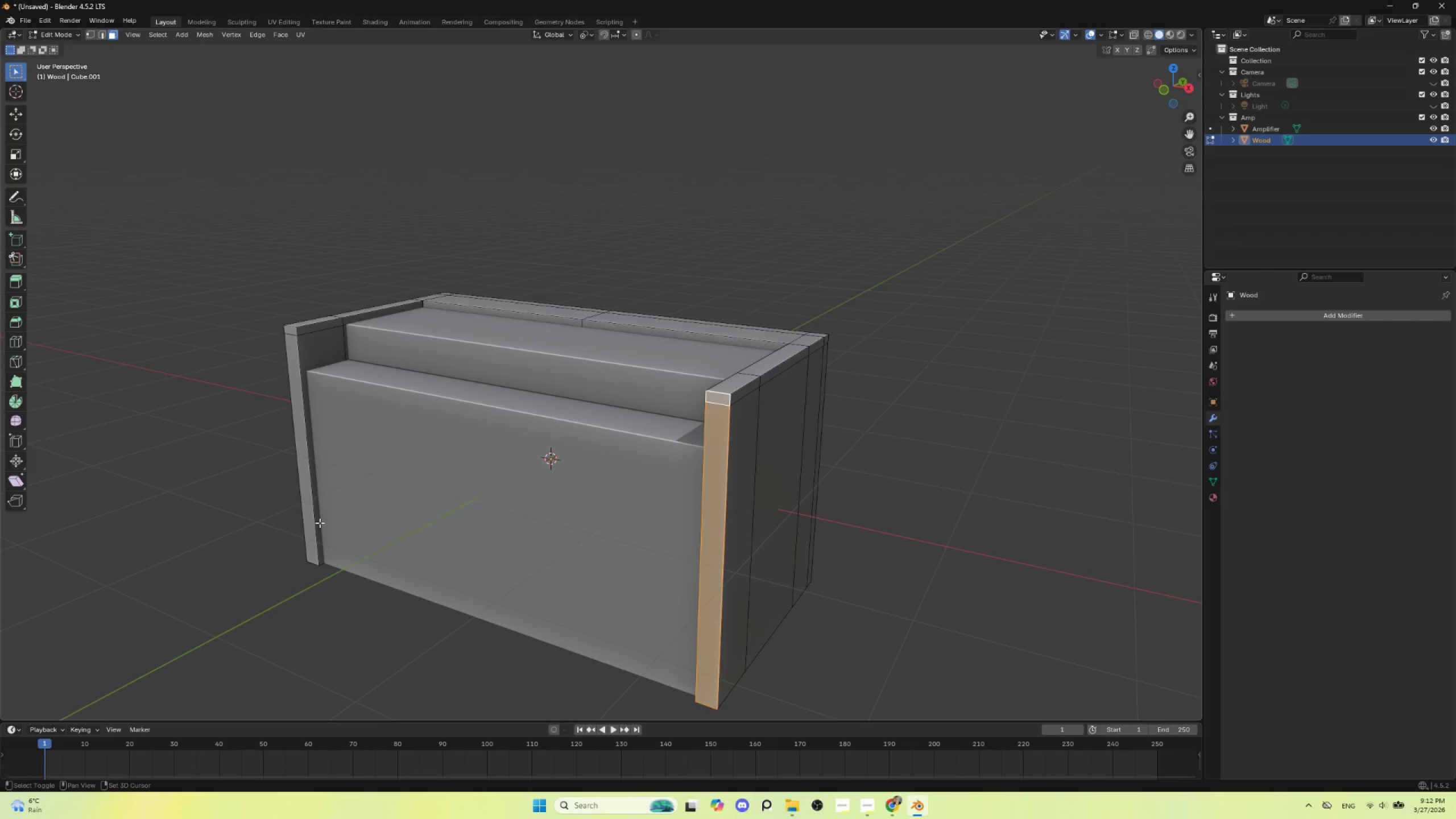 
hold_key(key=ShiftLeft, duration=1.5)
left_click([301, 503])
 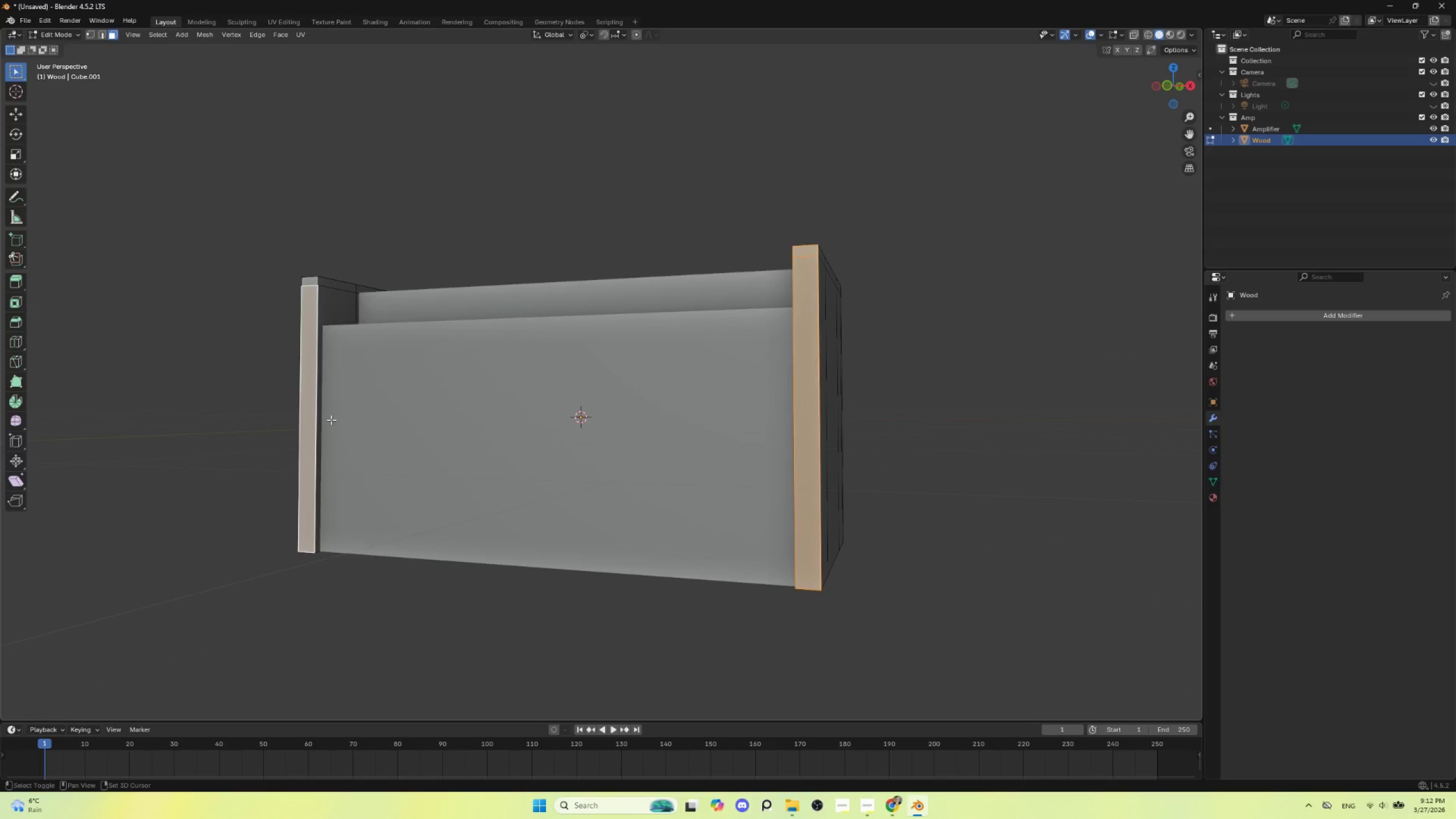 
hold_key(key=ShiftLeft, duration=1.5)
left_click([311, 280])
 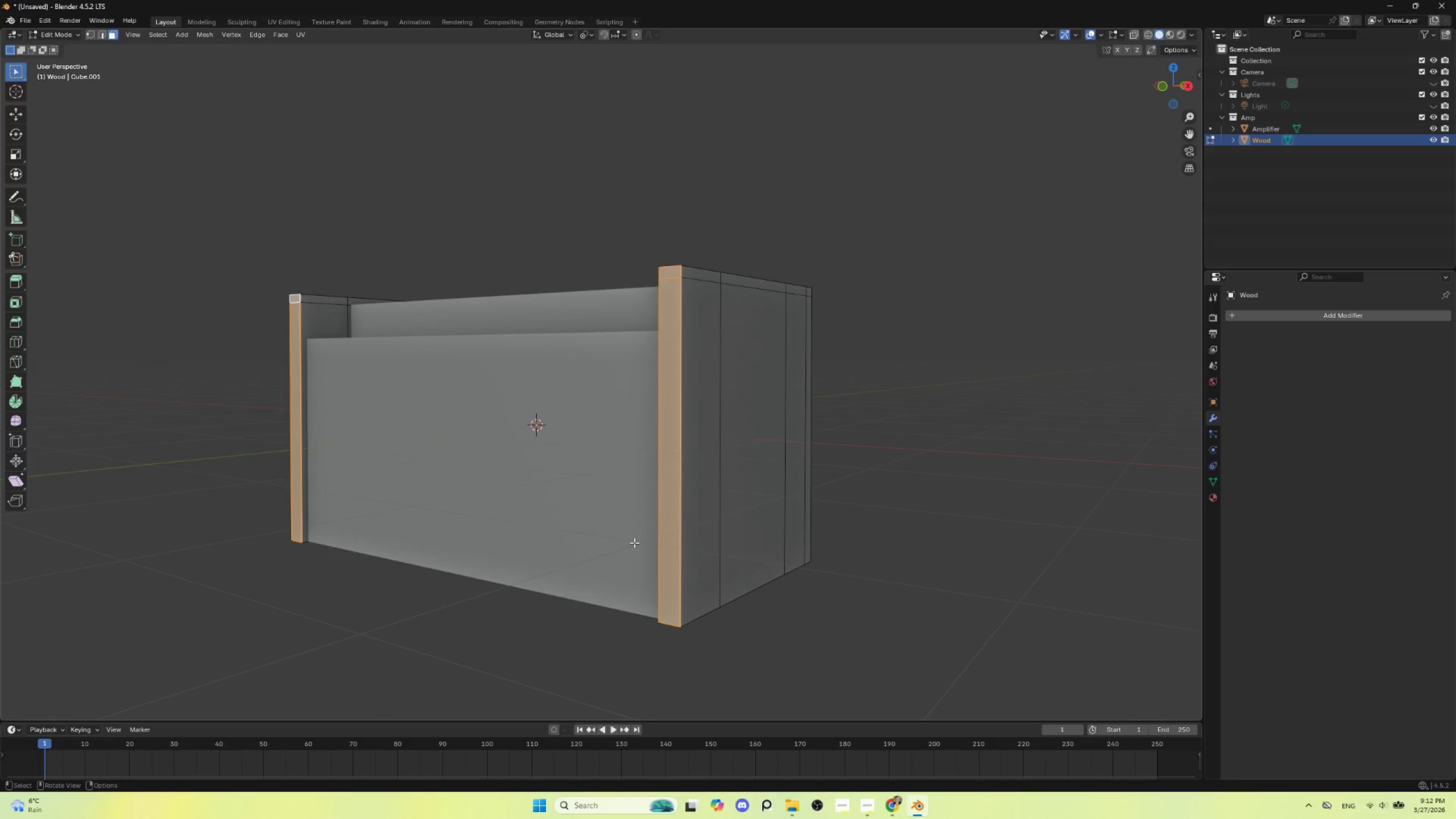 
key(Tab)
 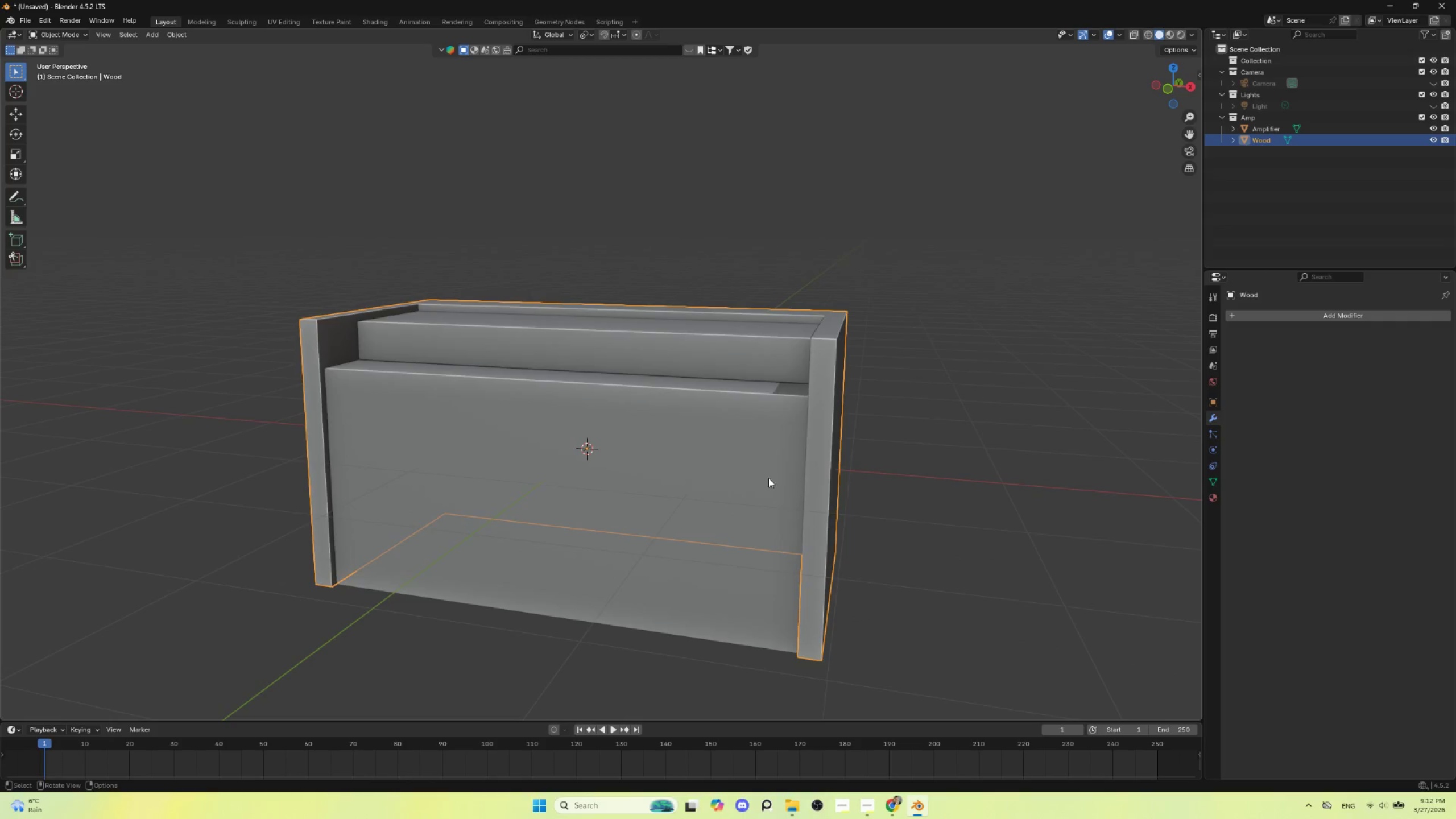 
key(Tab)
 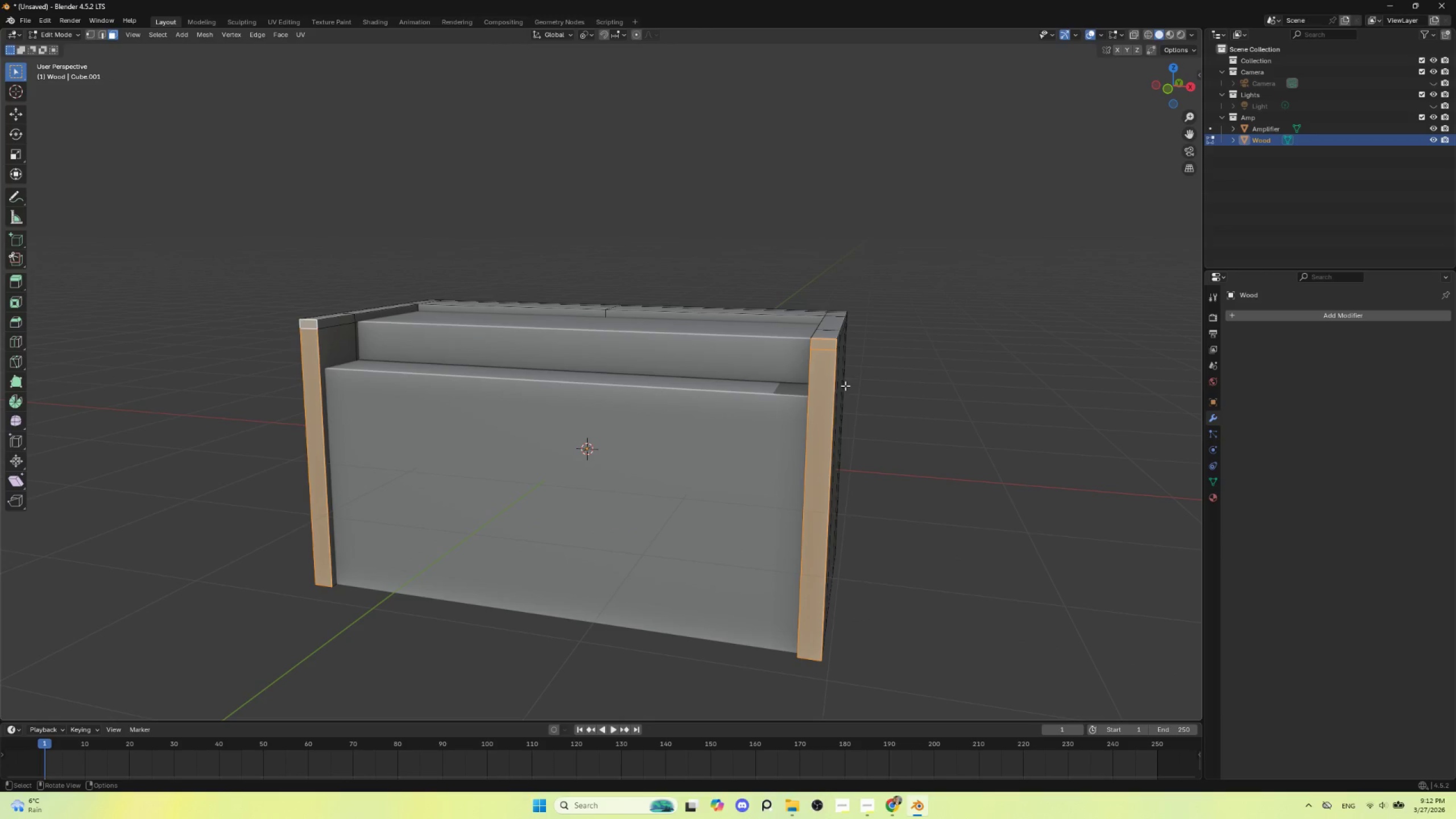 
key(Tab)
 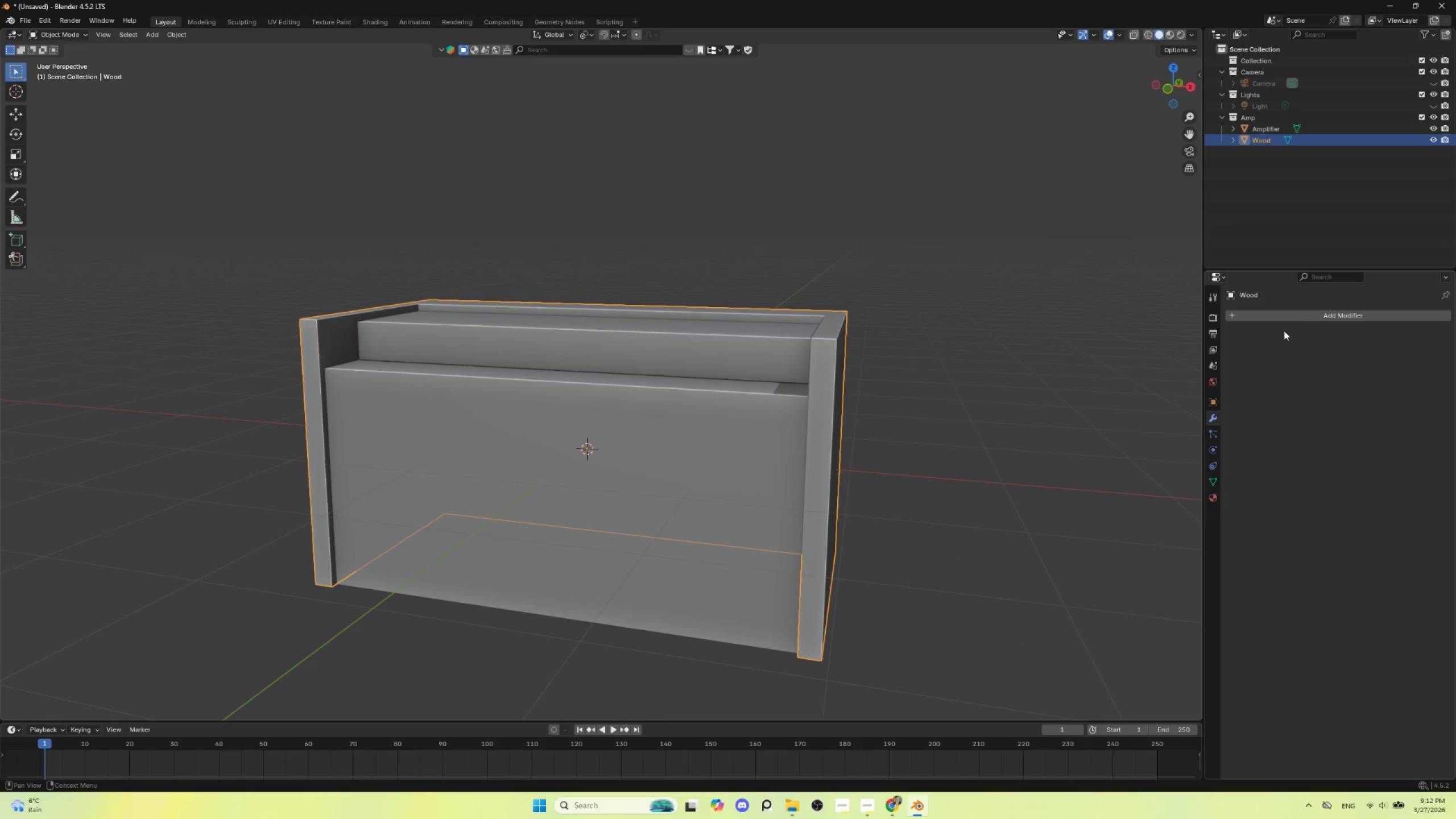 
left_click([1301, 311])
 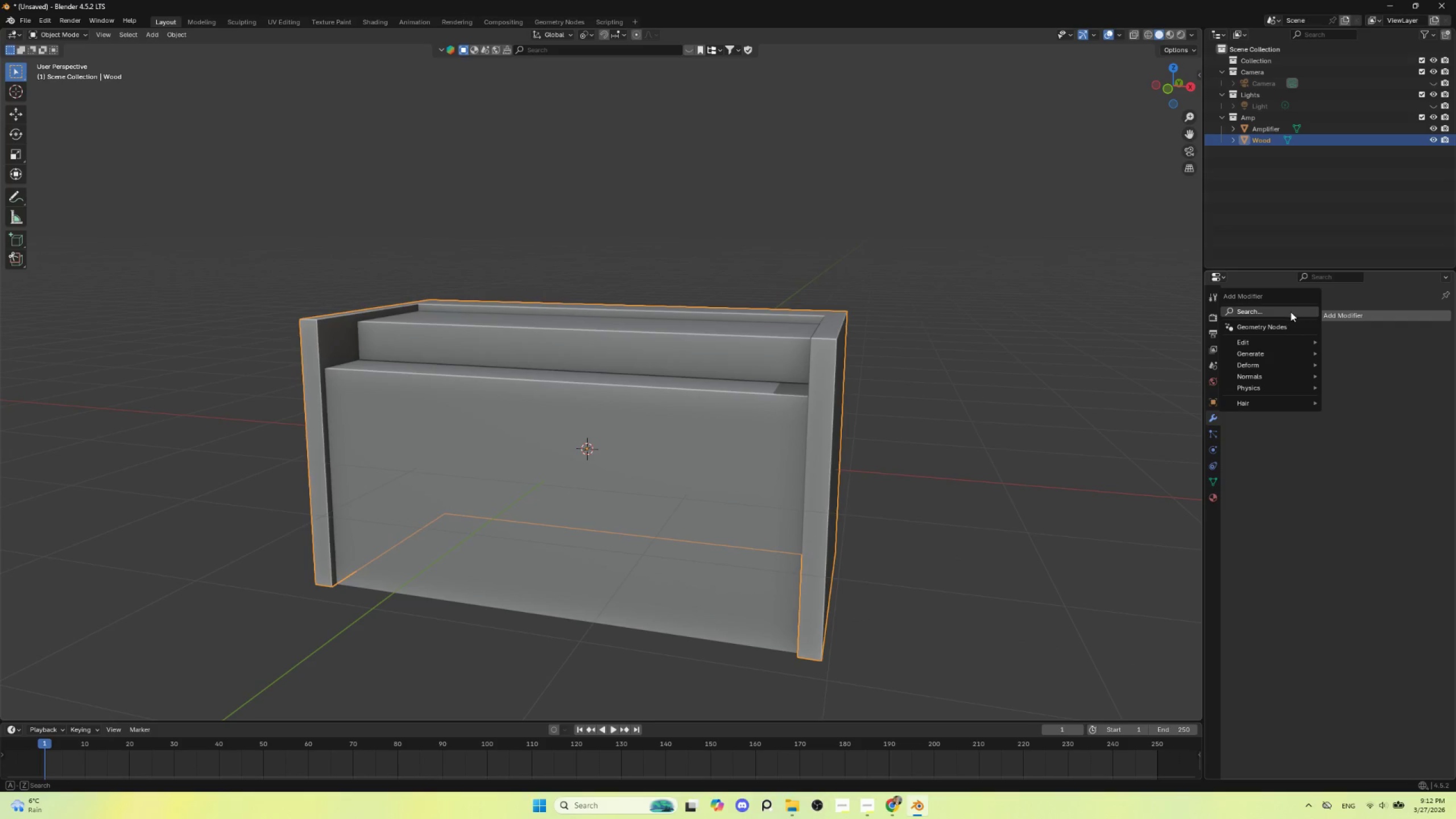 
left_click([1286, 311])
 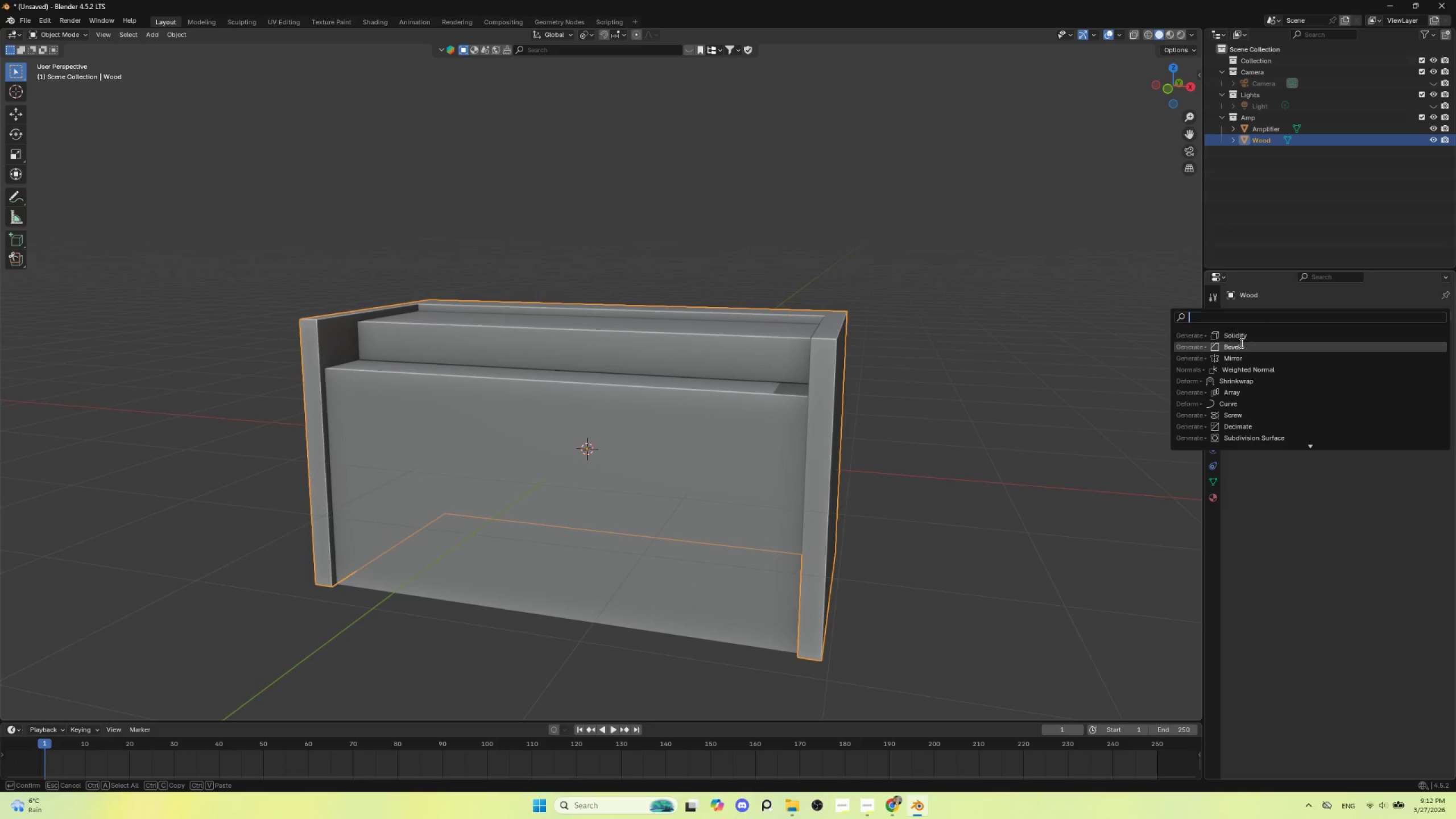 
left_click([1240, 344])
 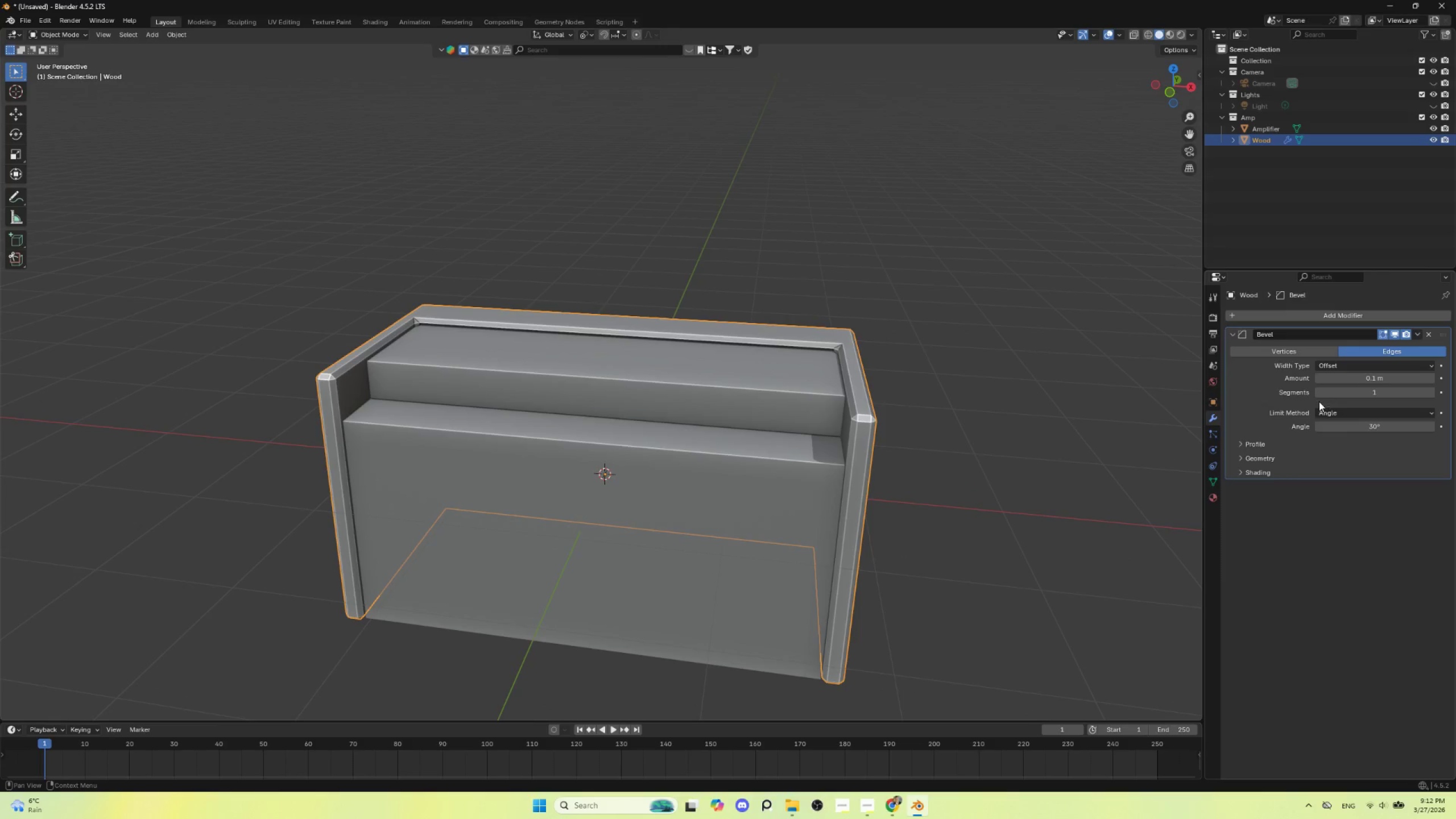 
wait(8.66)
 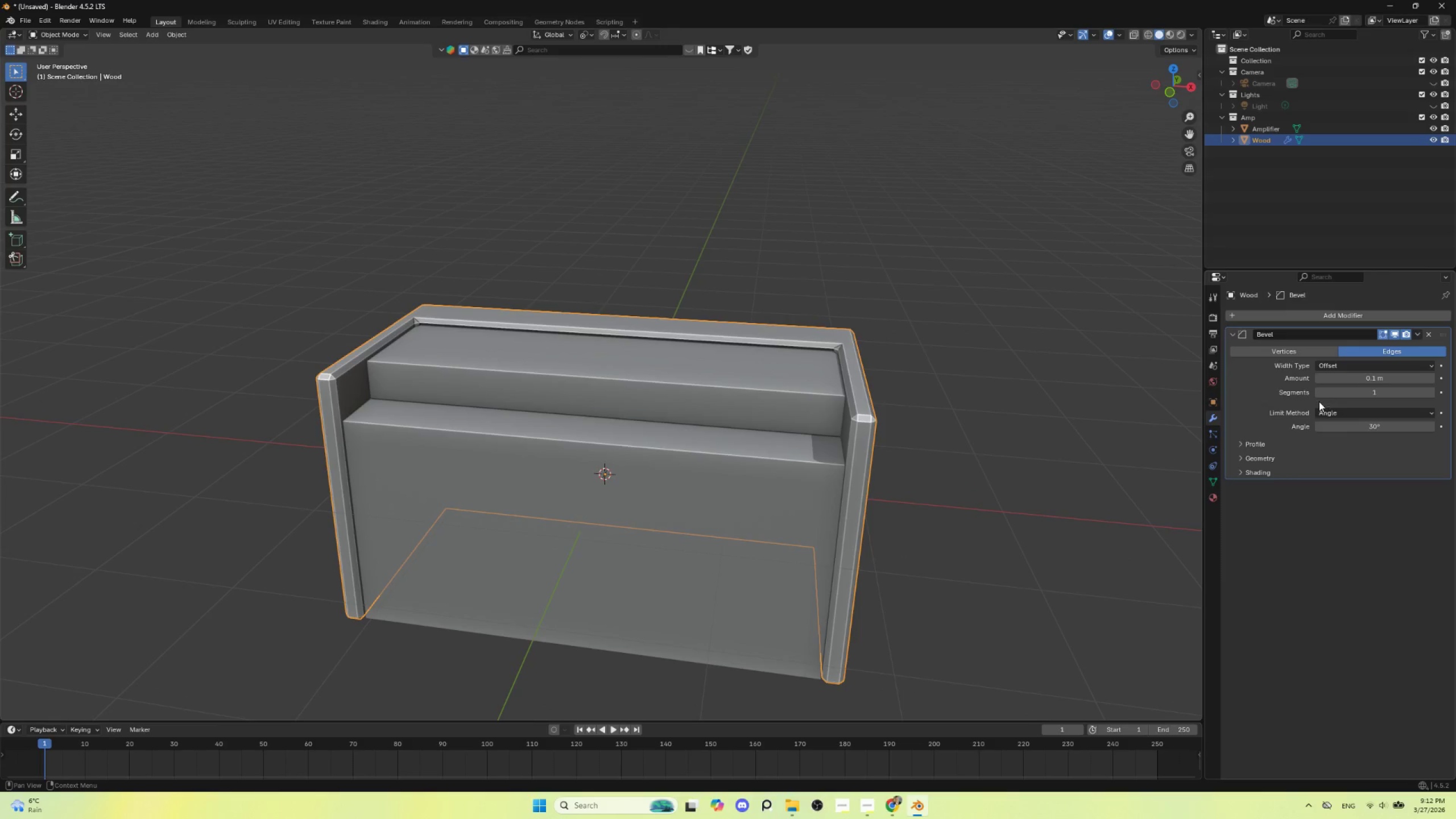 
left_click([1339, 408])
 